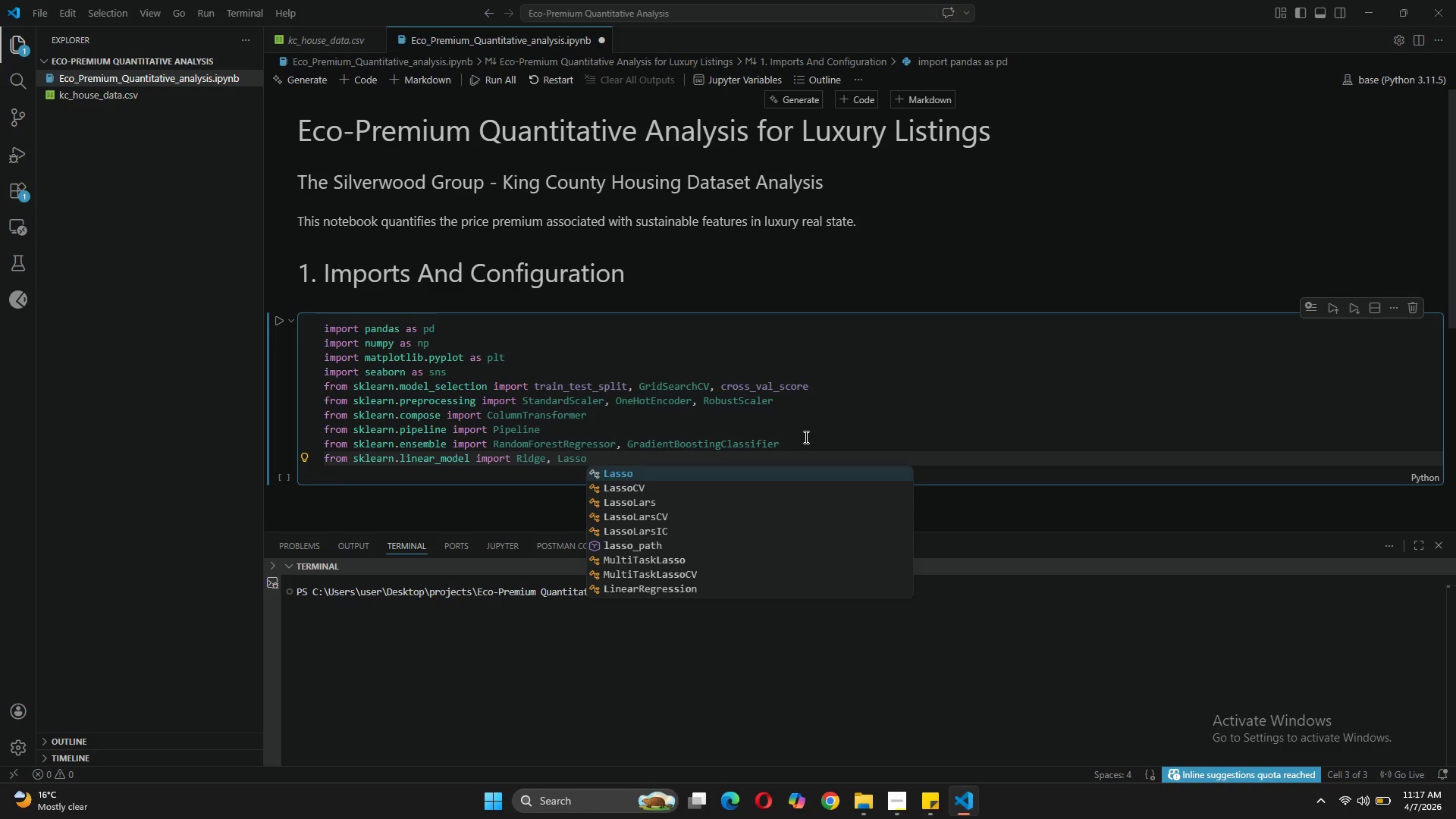 
key(Enter)
 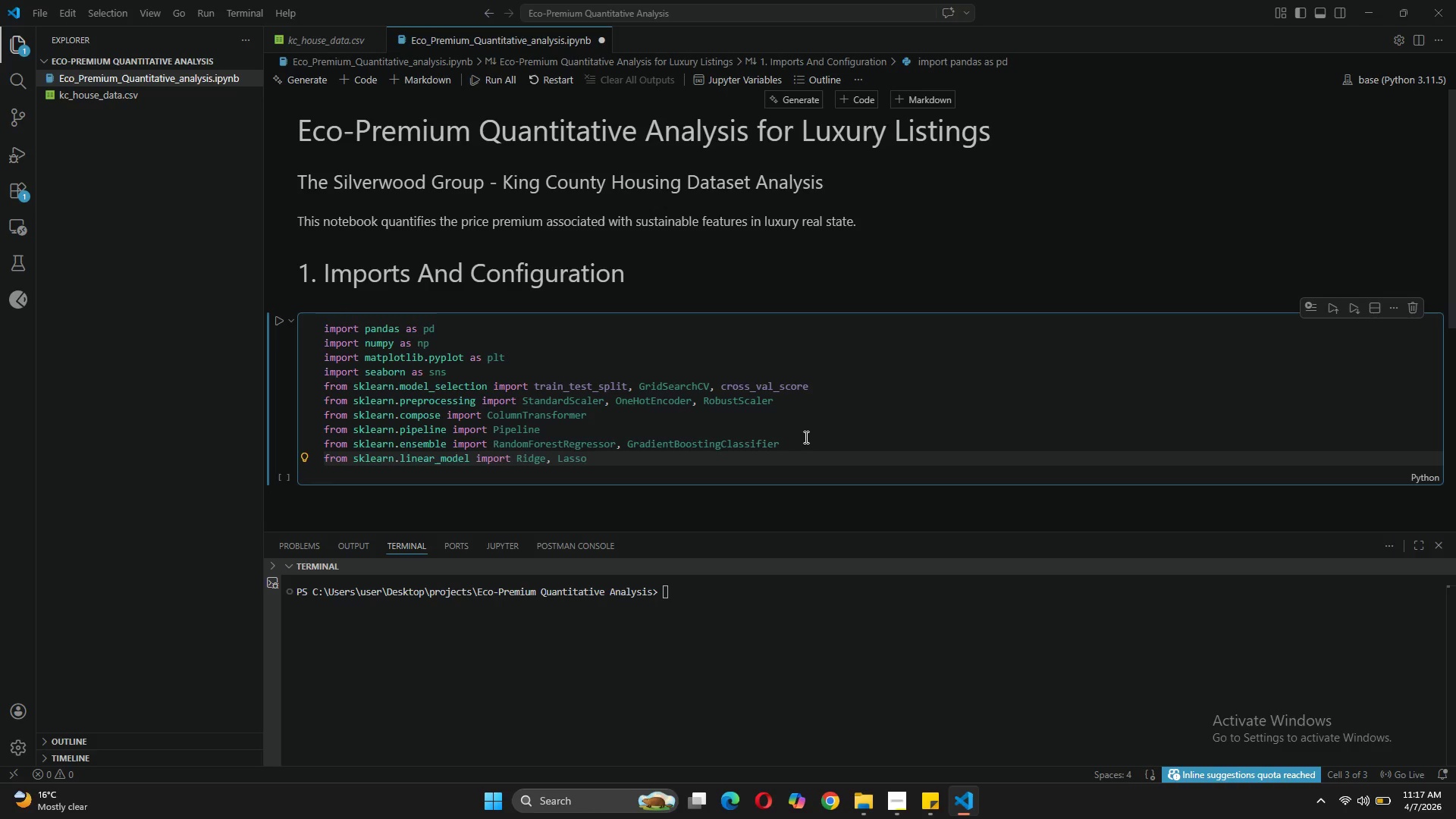 
key(Enter)
 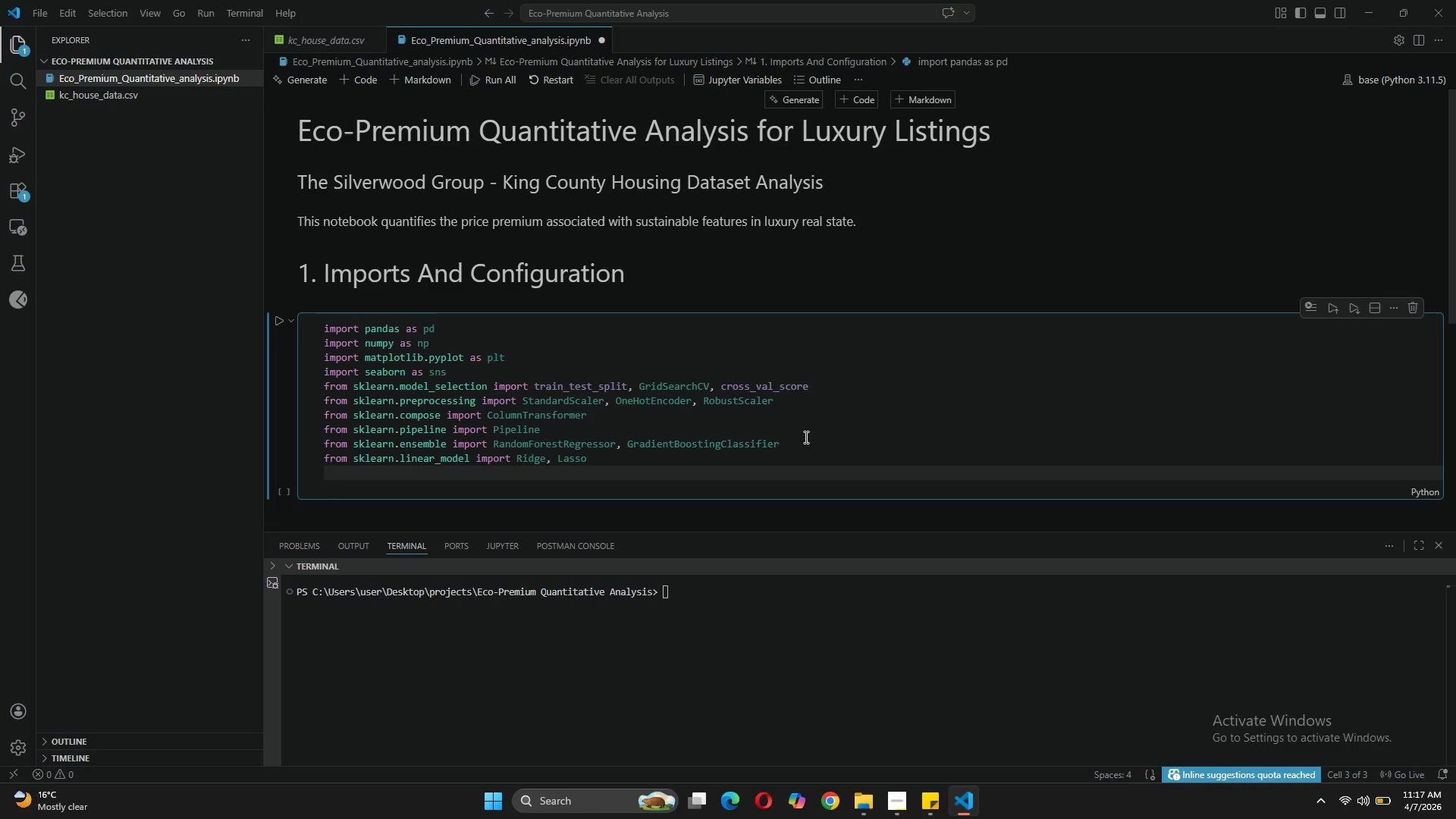 
type(from sklearn.metrics import r2_score, mean)
key(Tab)
type(, mean)
 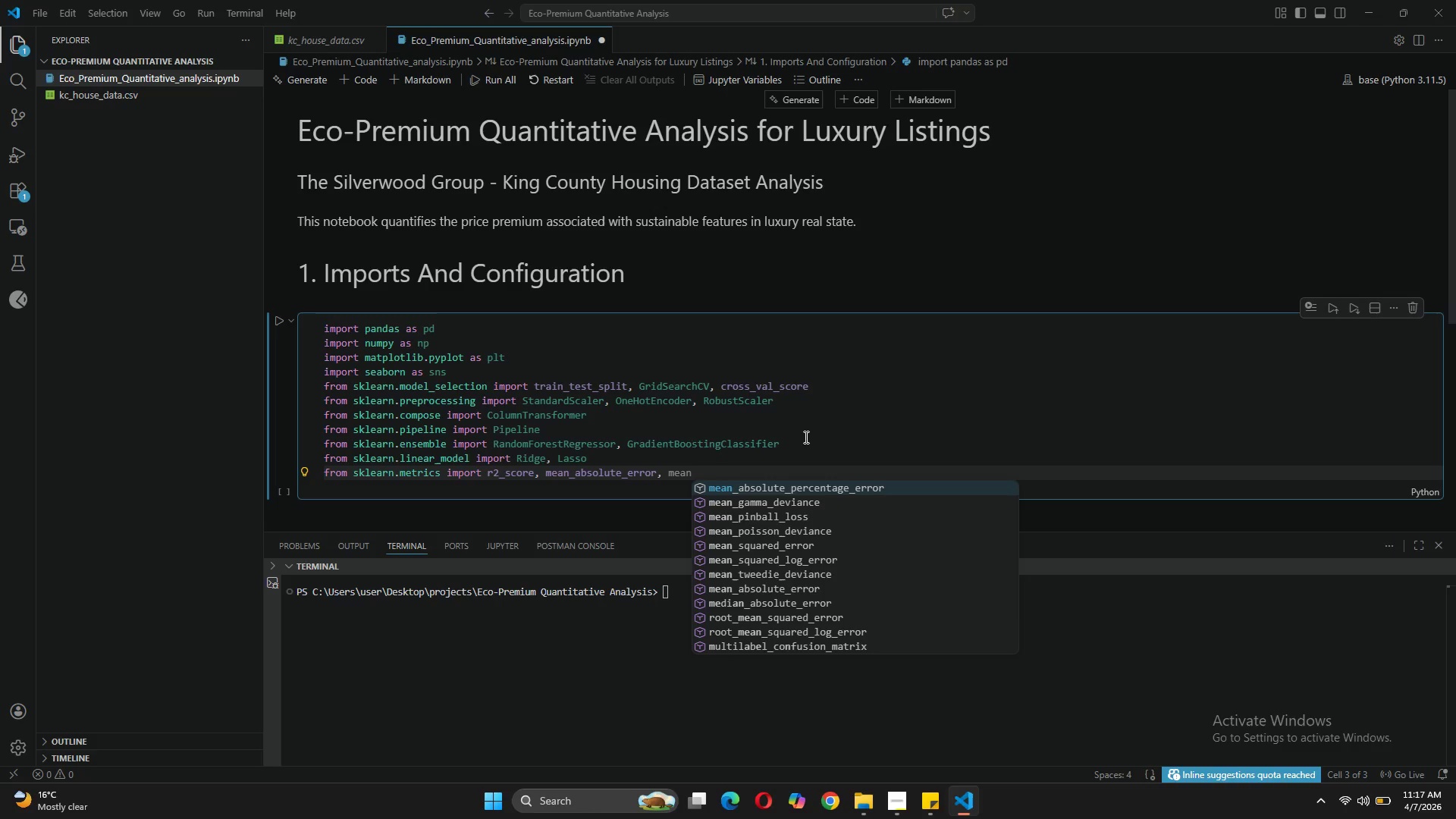 
type(_squared_error)
 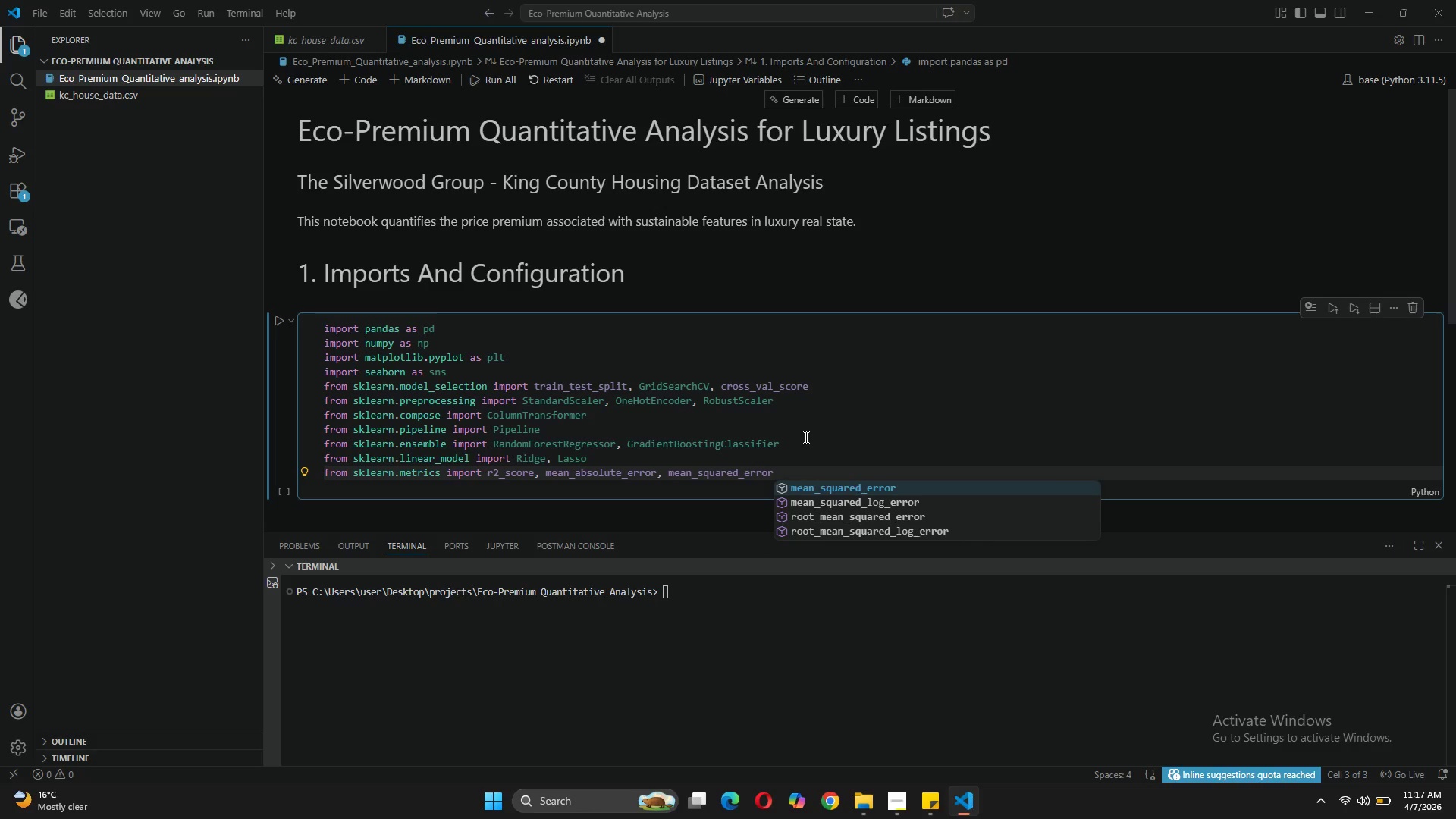 
key(Enter)
 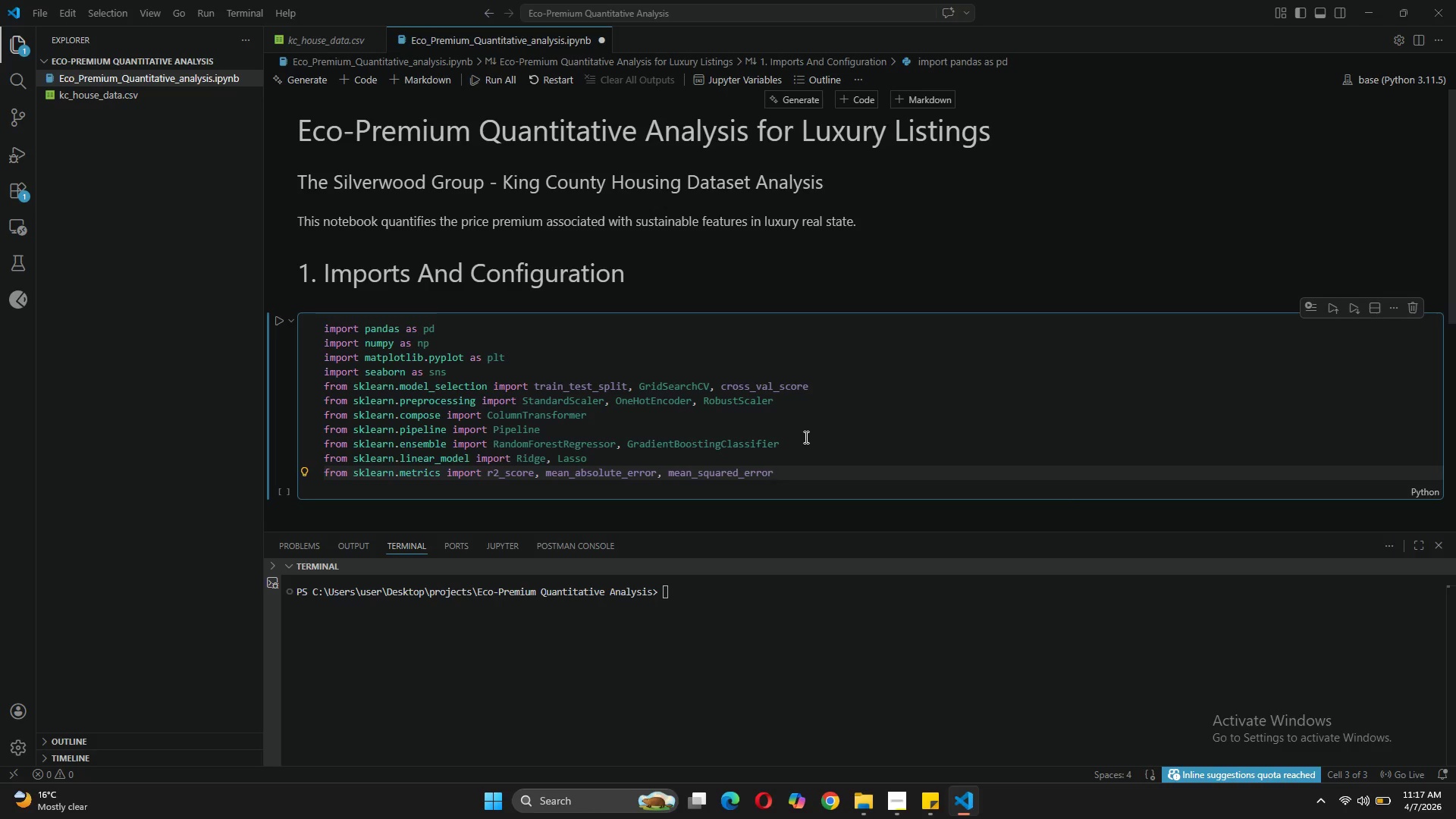 
key(Enter)
 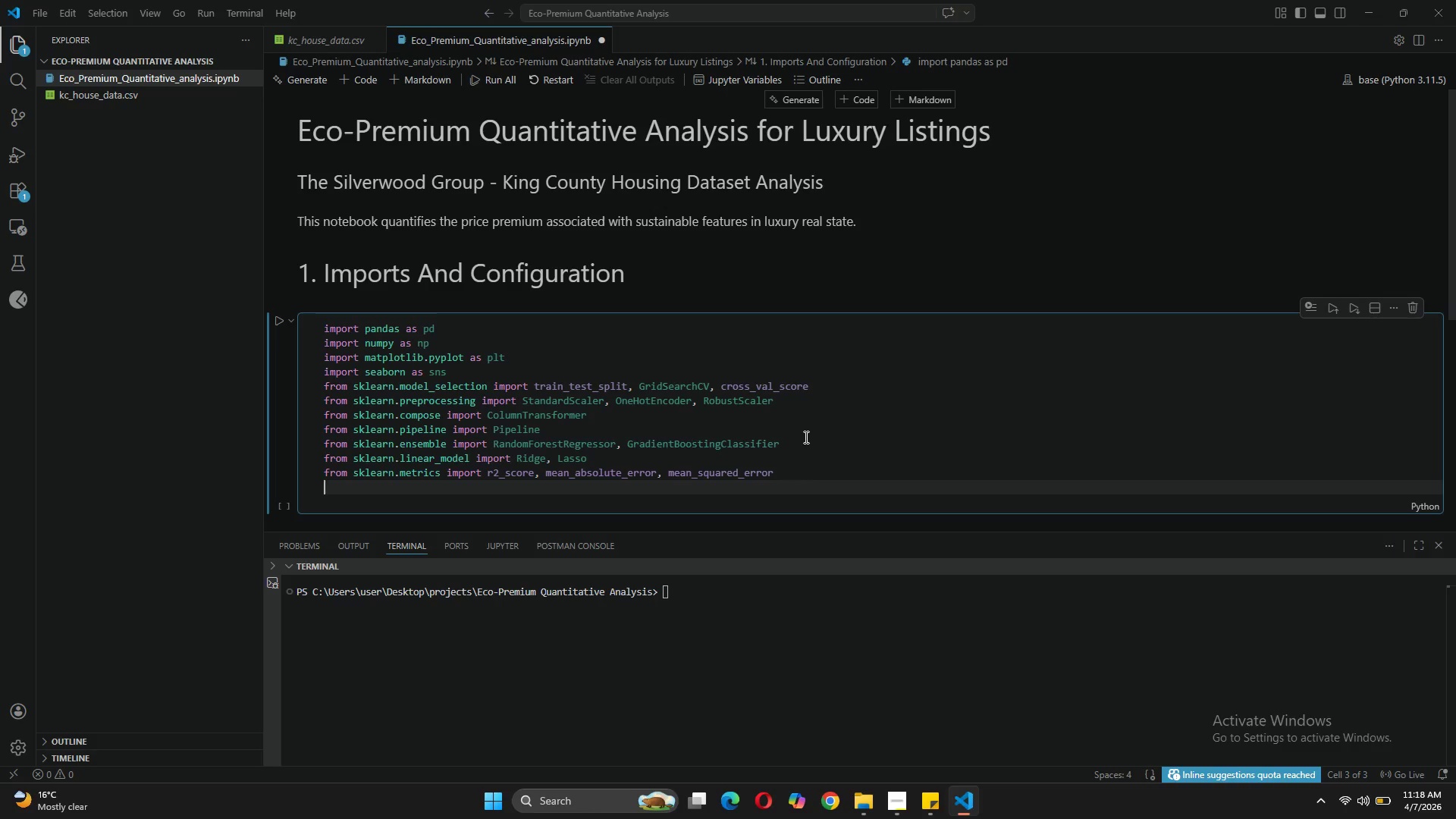 
type(import shap)
 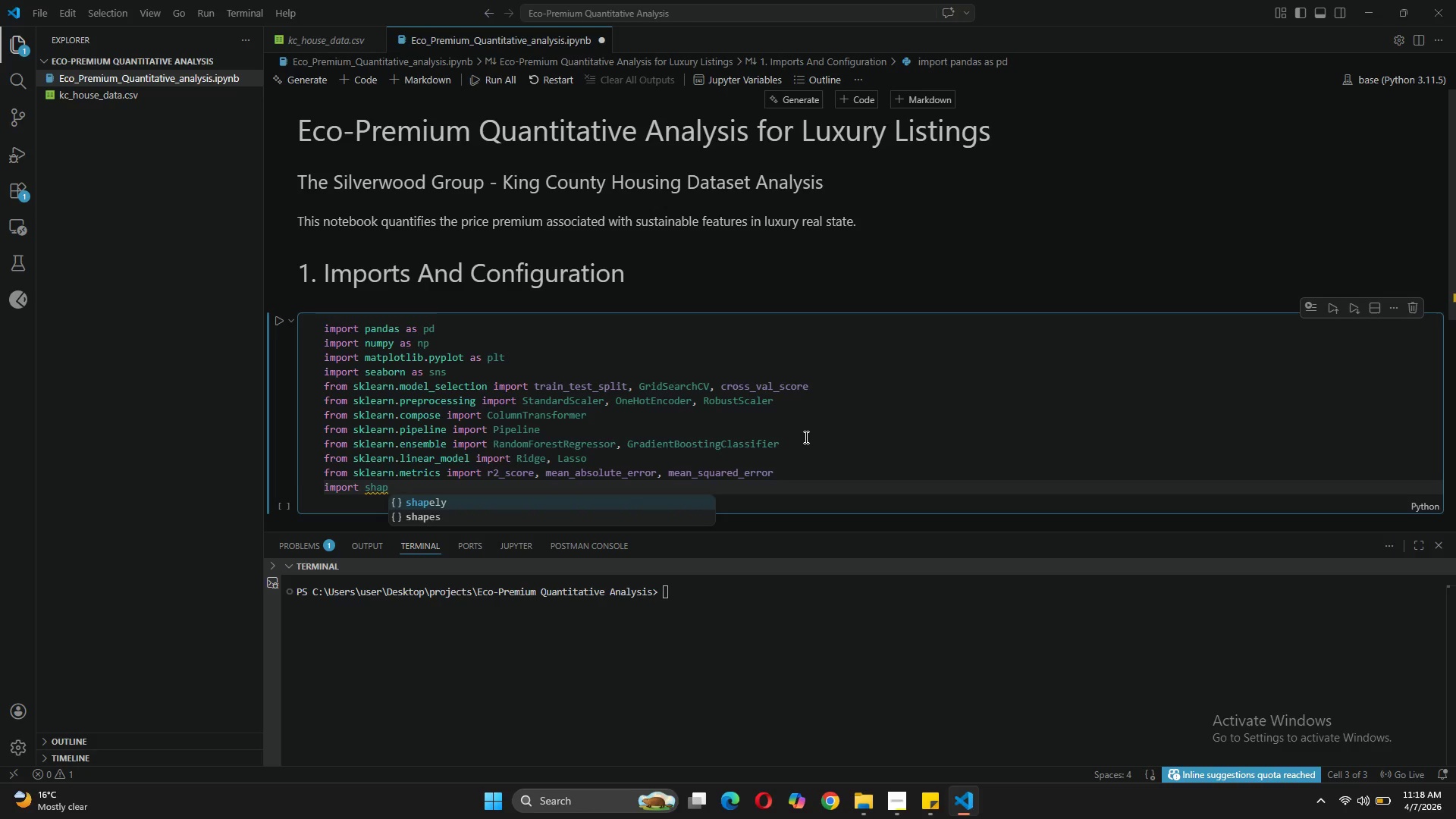 
key(Enter)
 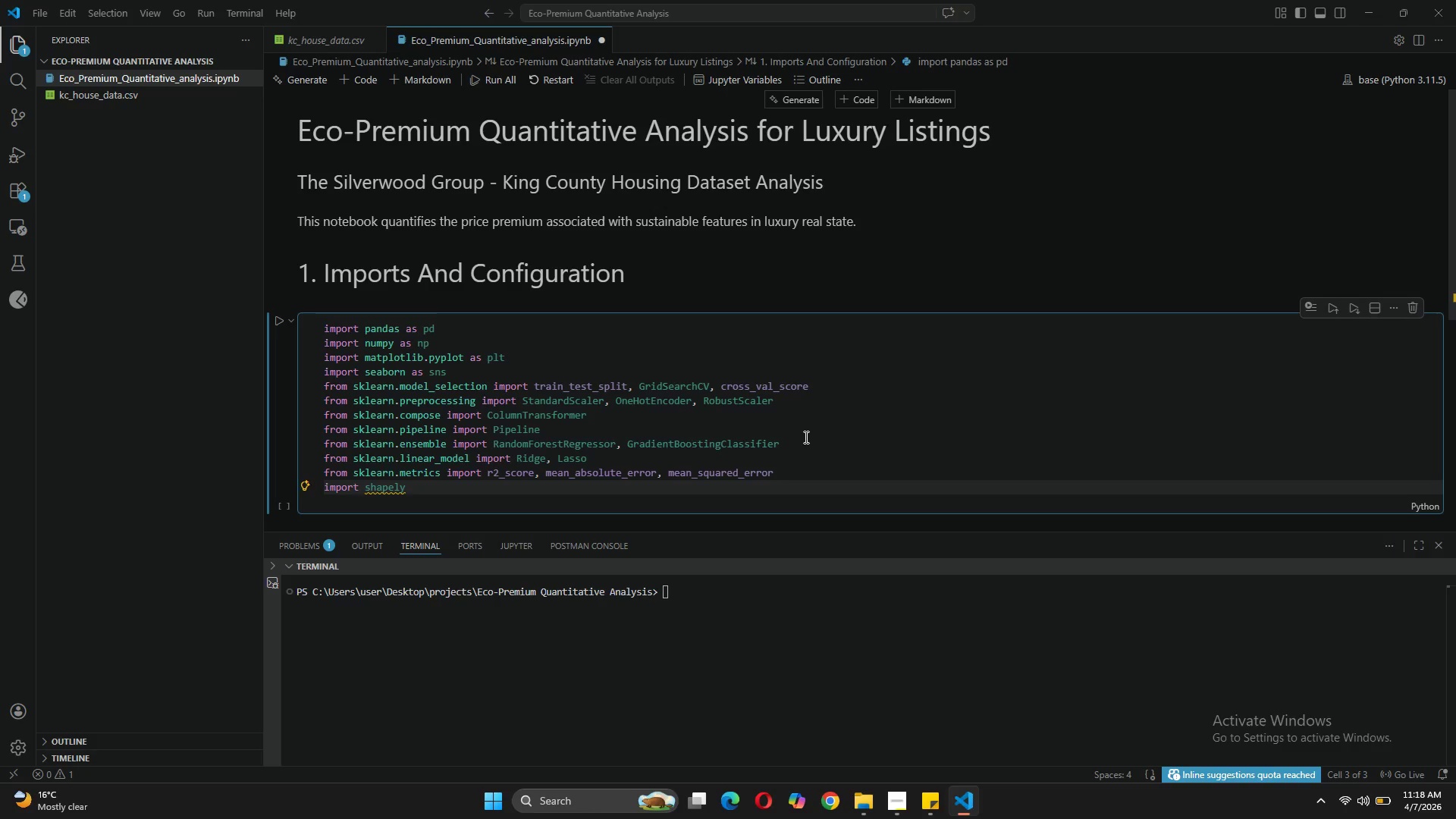 
key(Backspace)
 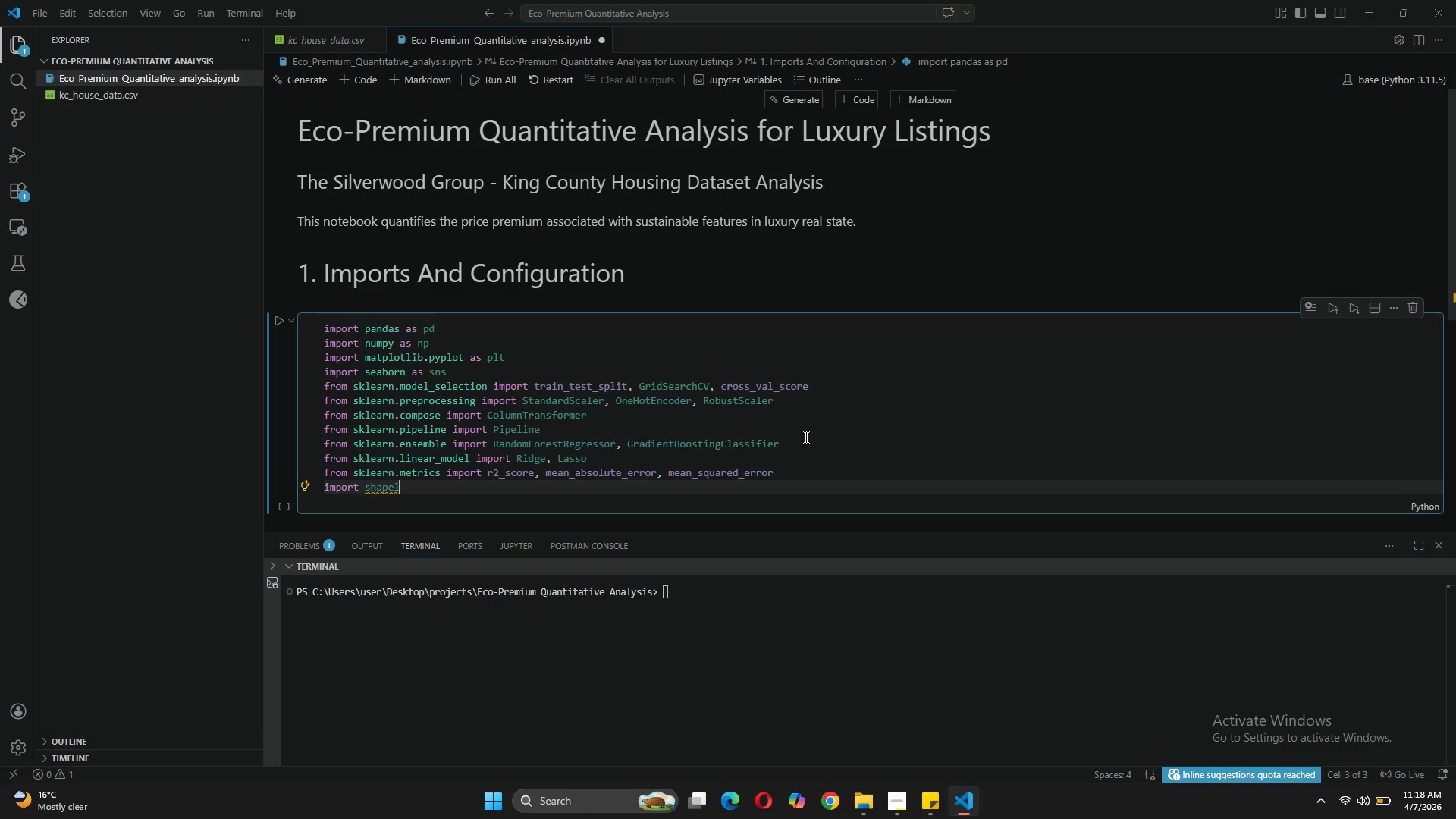 
key(Backspace)
 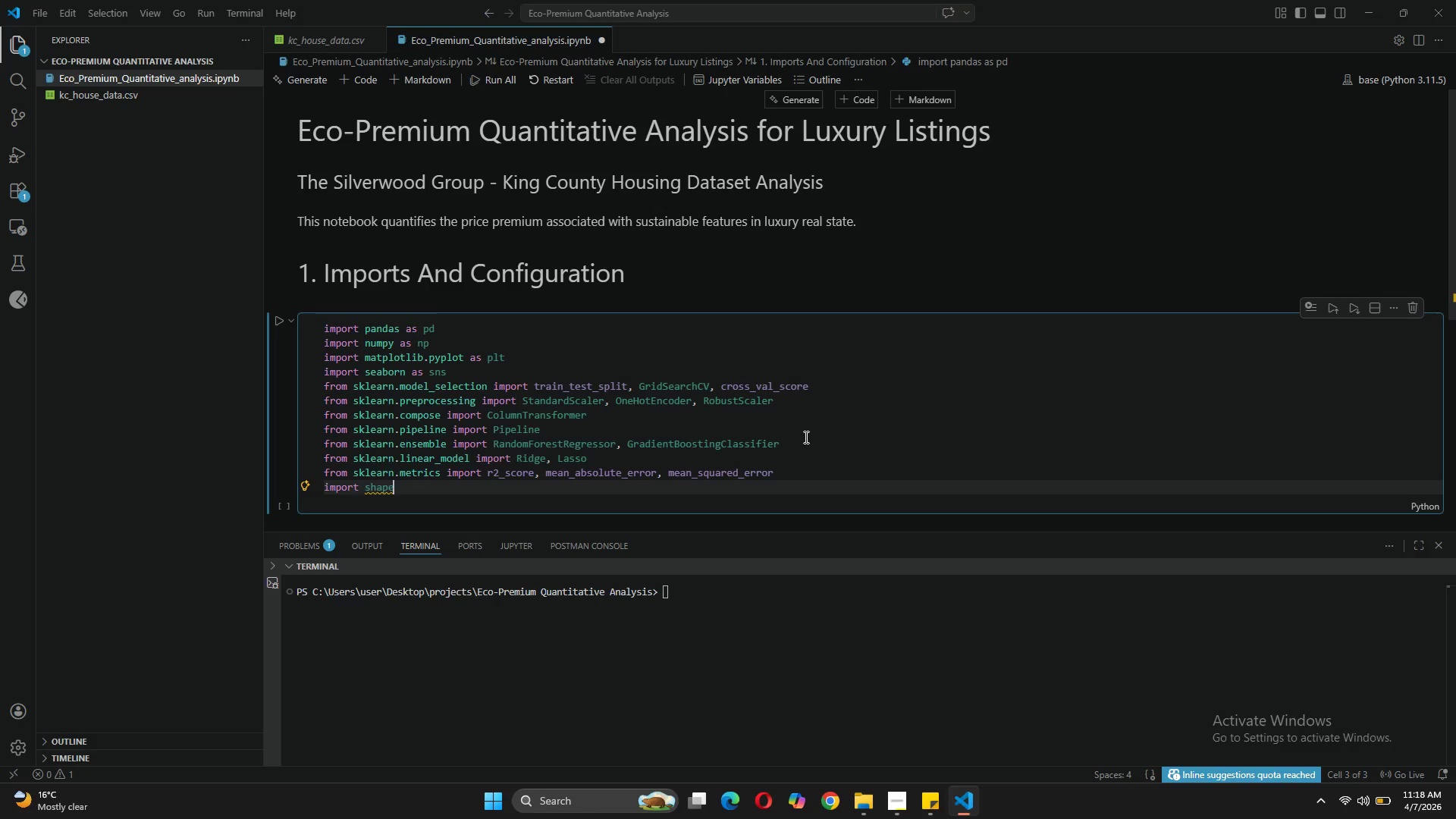 
key(Backspace)
 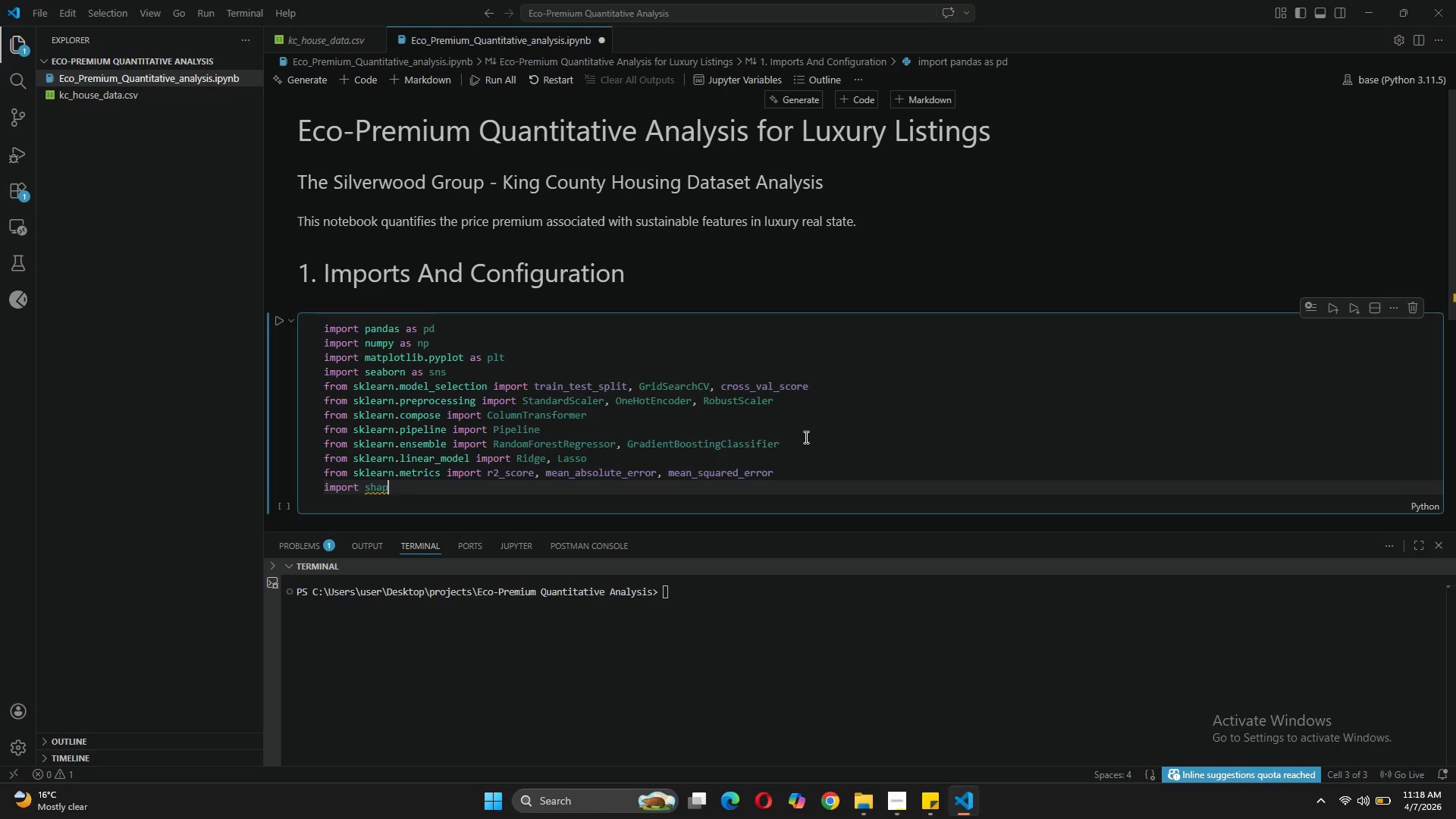 
key(Enter)
 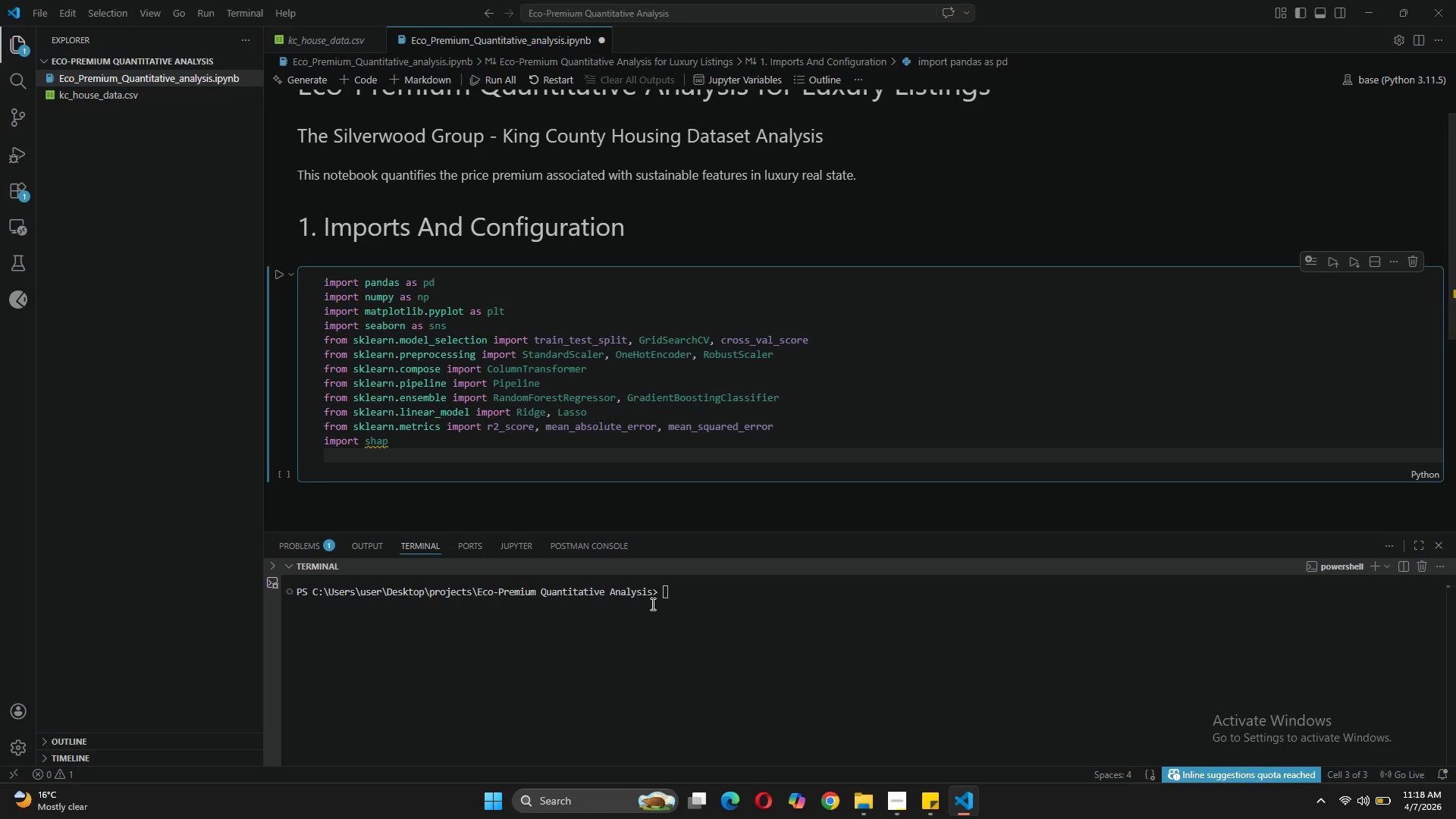 
wait(6.42)
 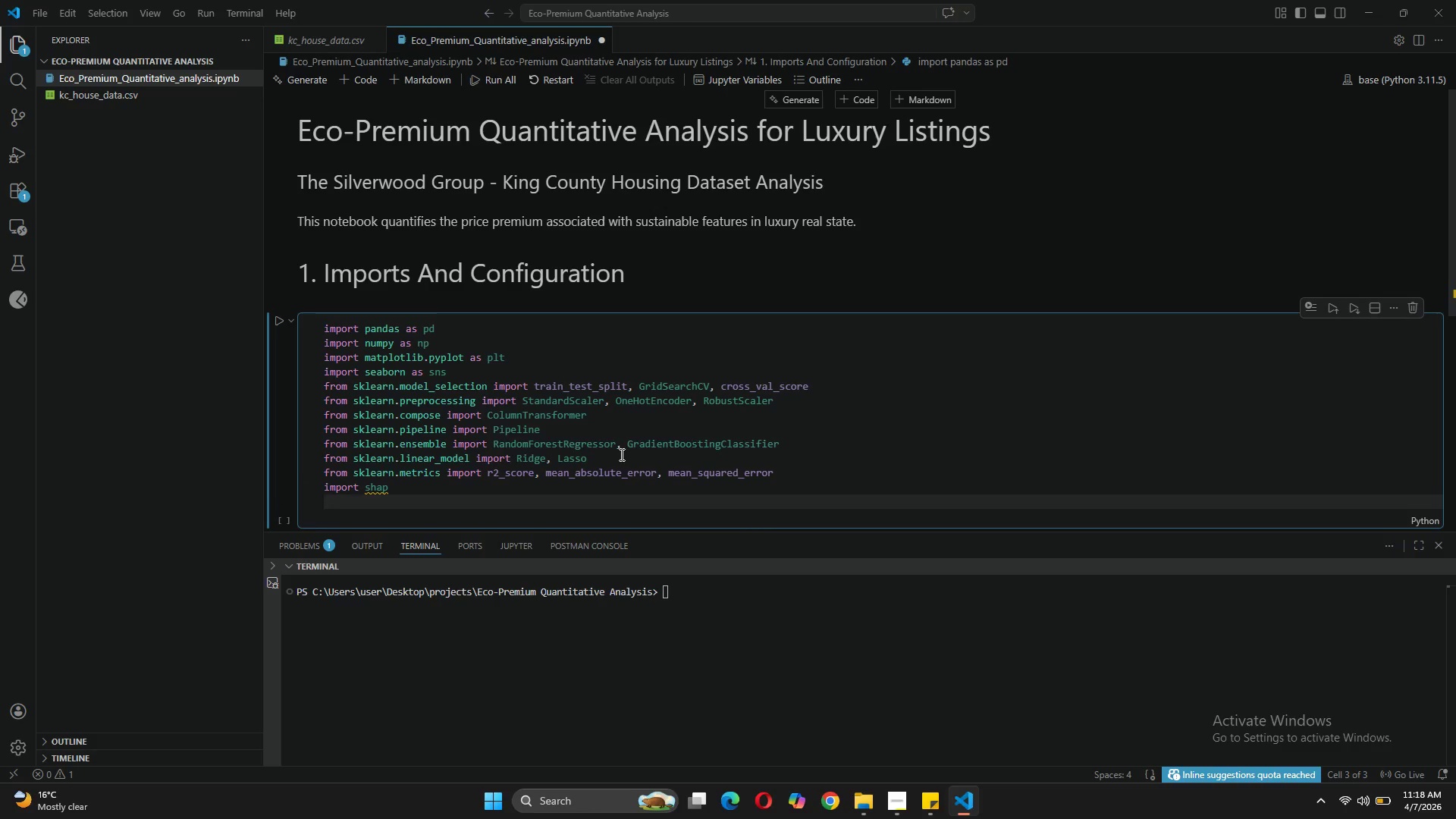 
left_click([431, 448])
 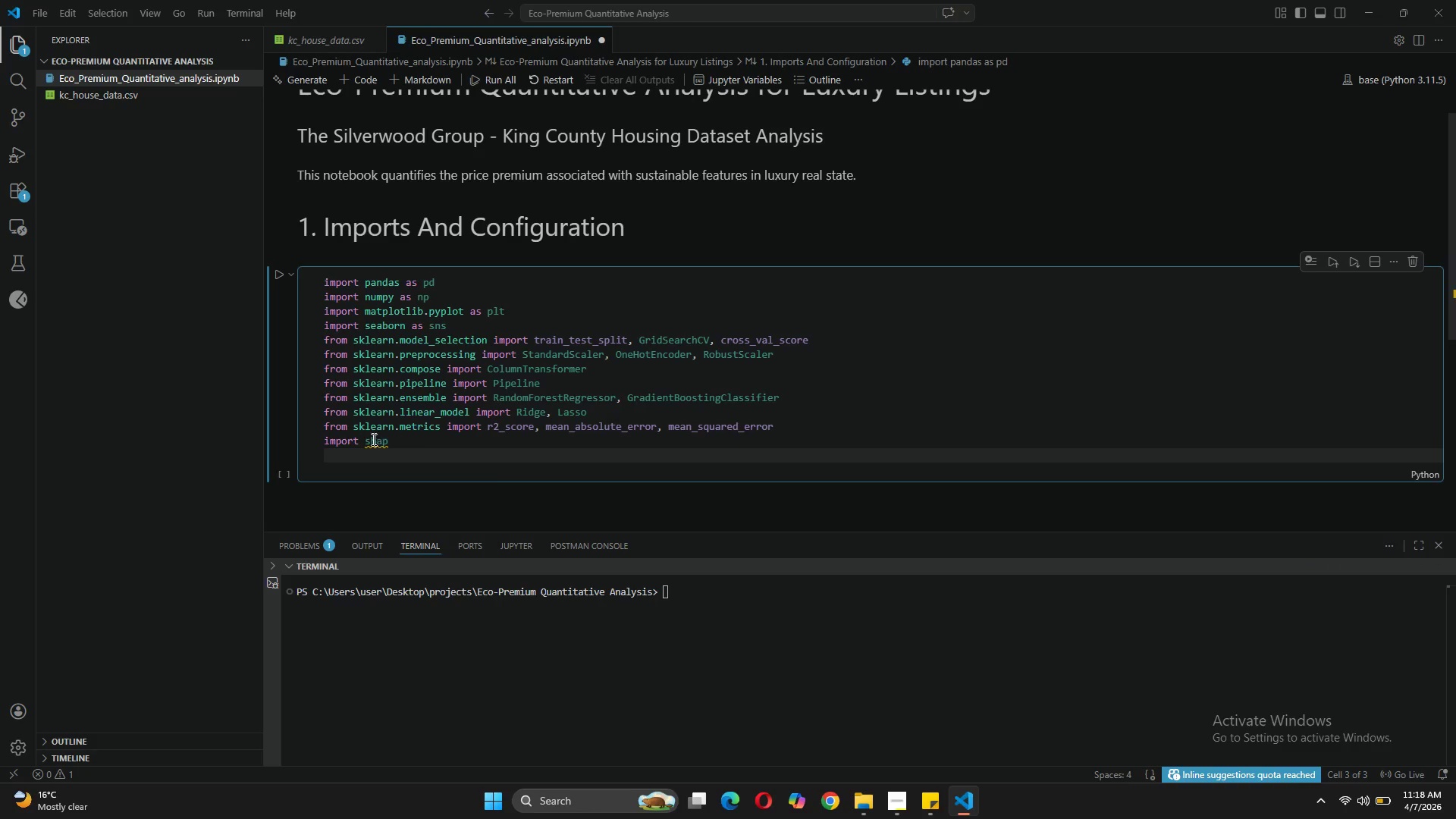 
mouse_move([386, 441])
 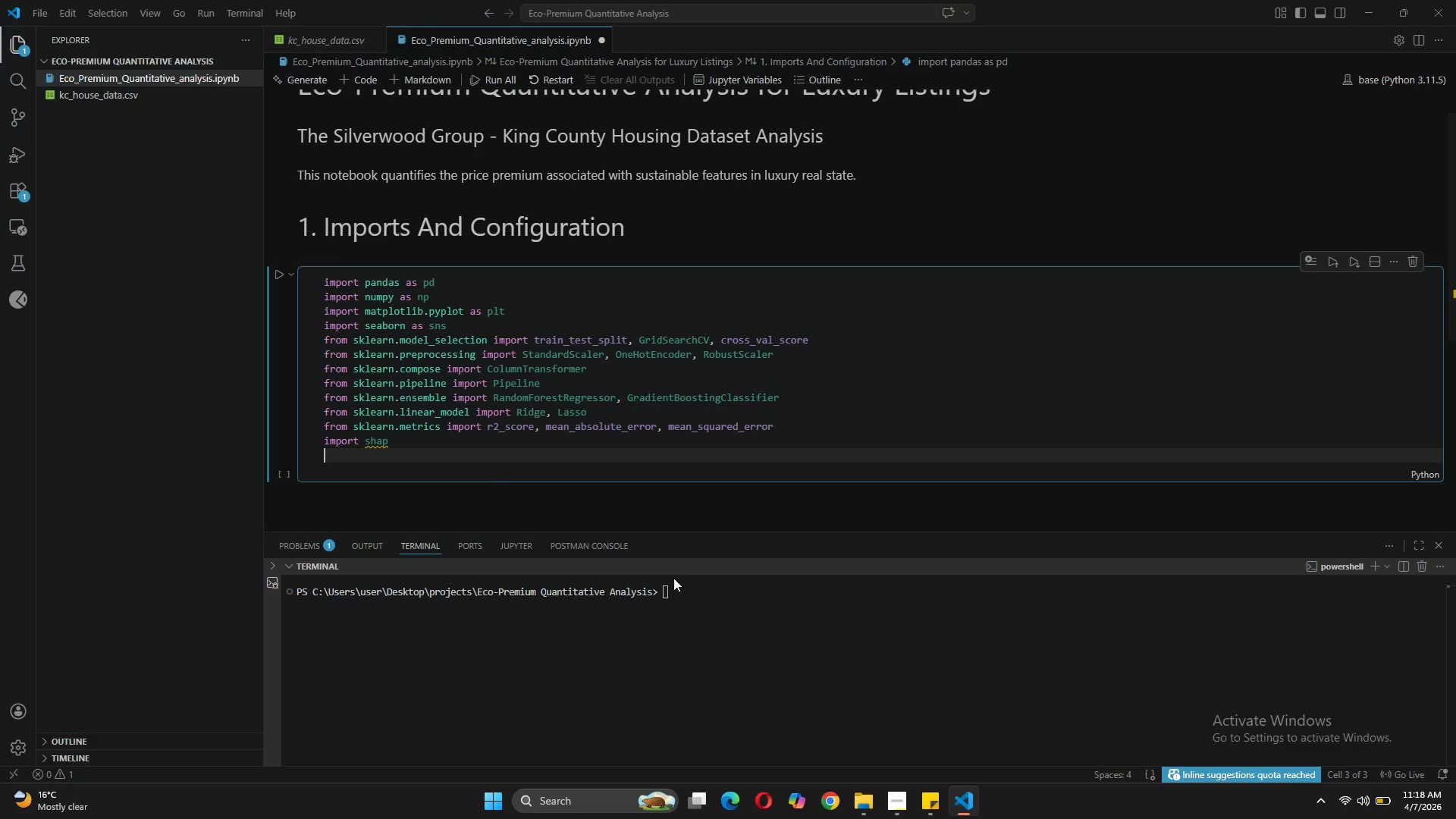 
left_click_drag(start_coordinate=[673, 578], to_coordinate=[671, 592])
 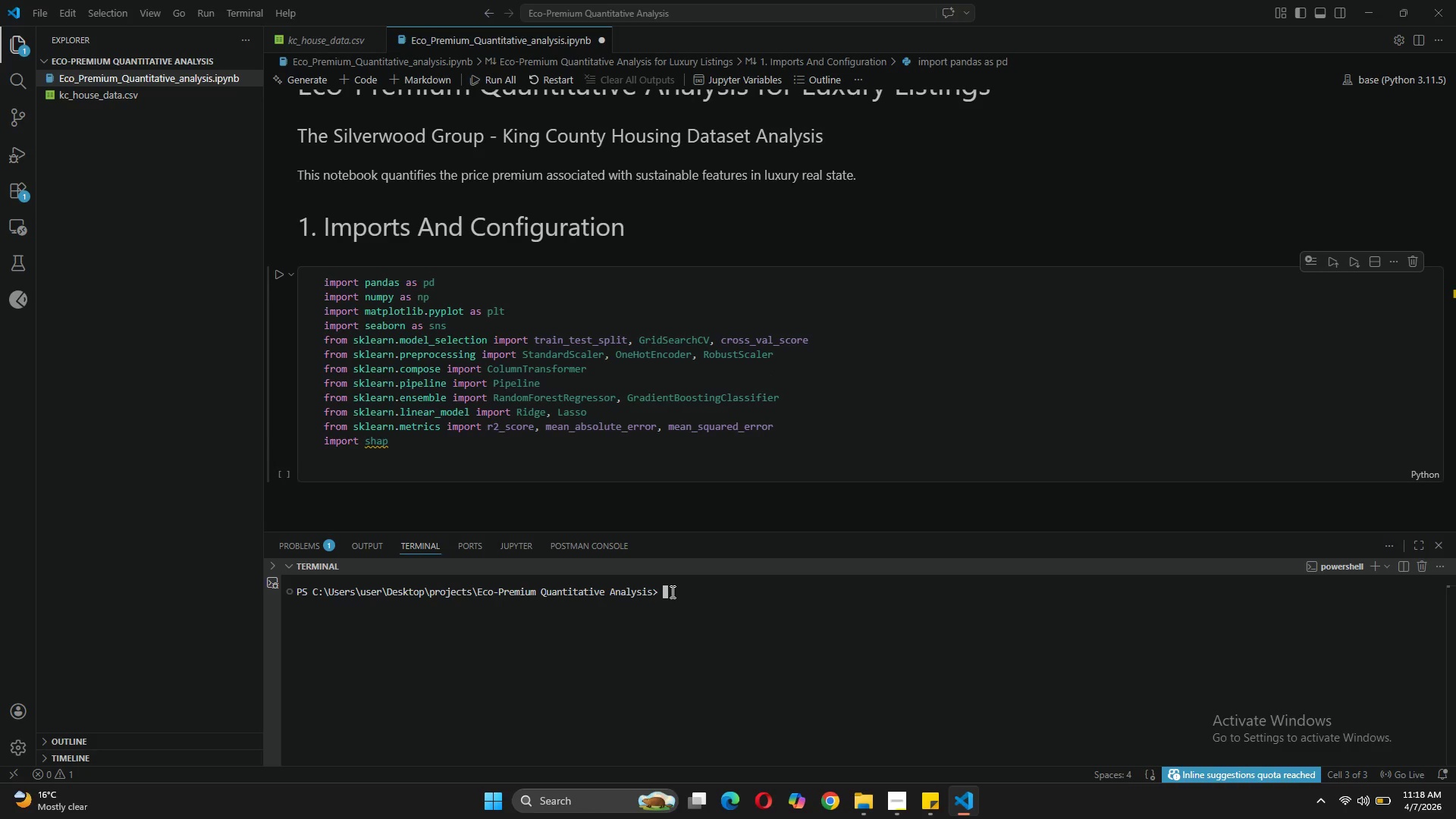 
left_click([671, 592])
 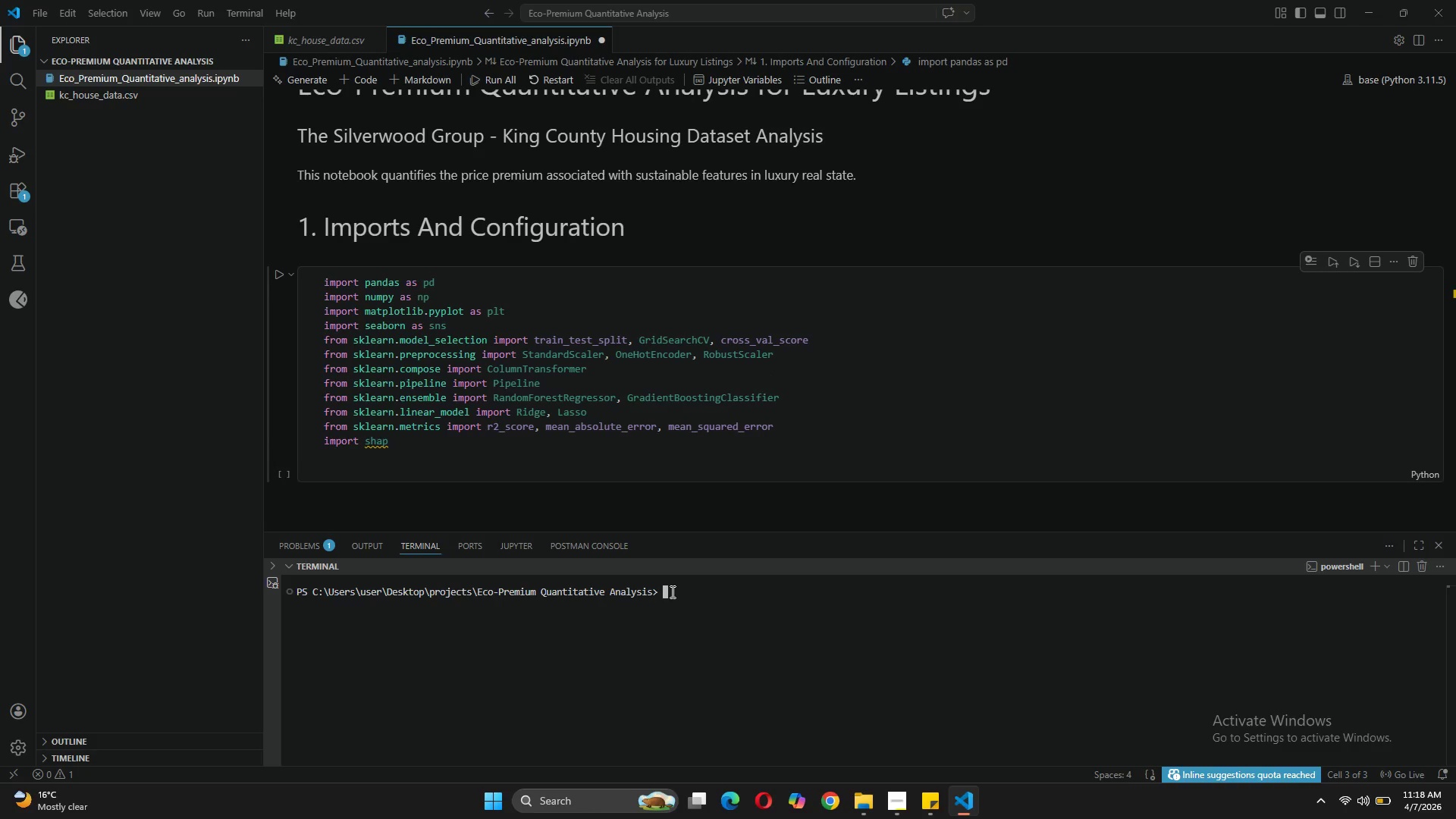 
type(pip install )
 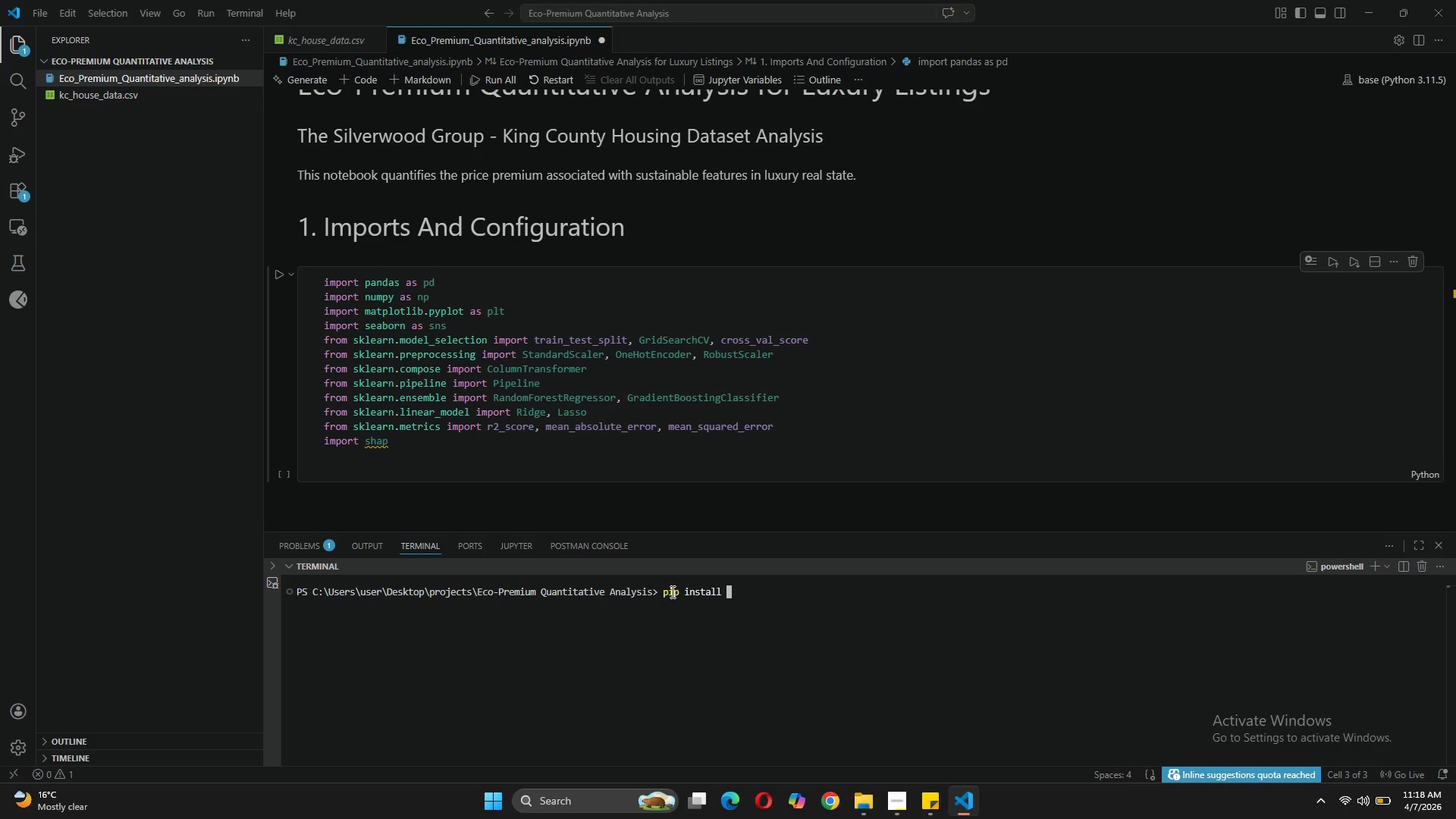 
type(shap)
 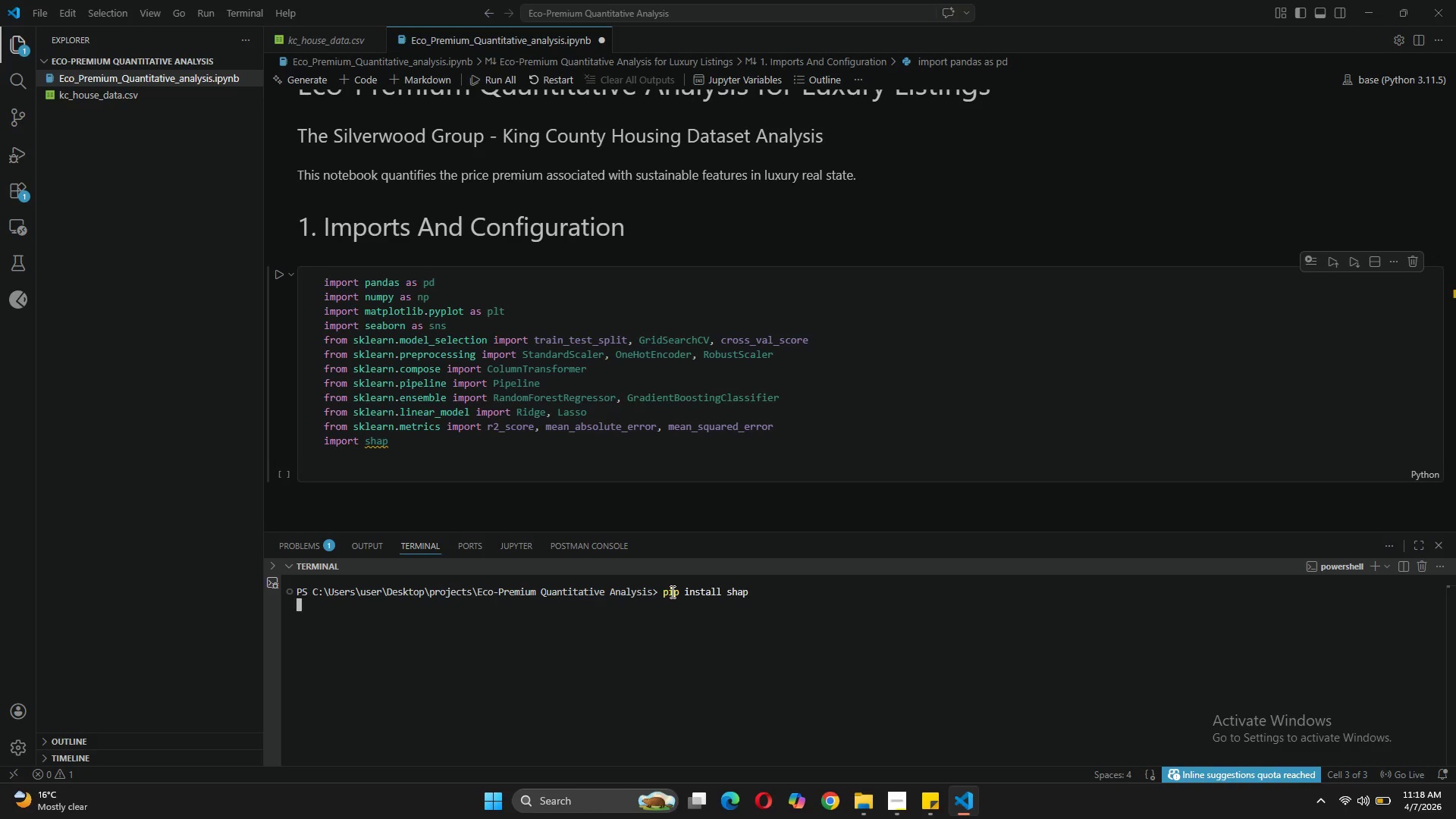 
key(Enter)
 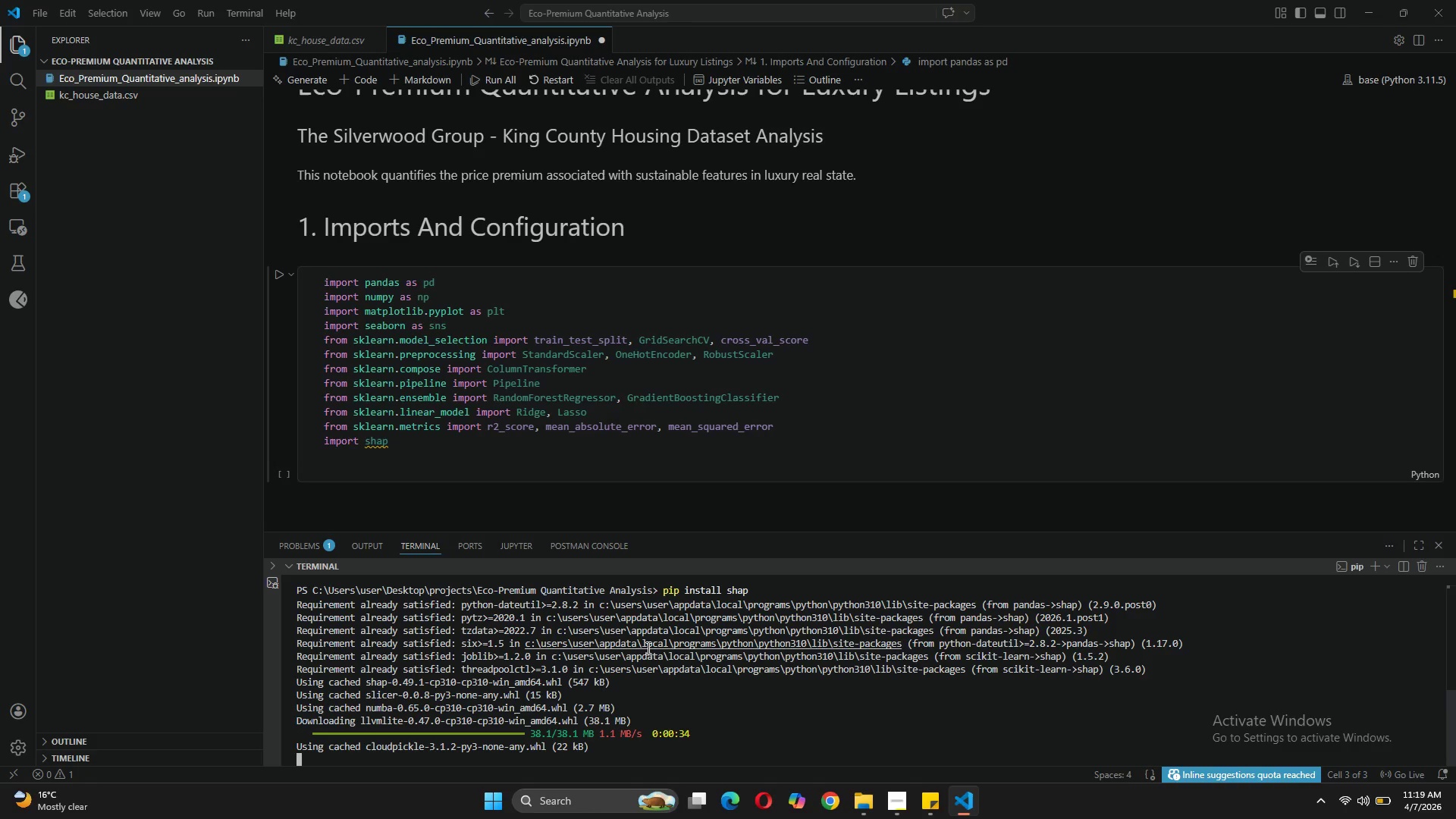 
wait(45.91)
 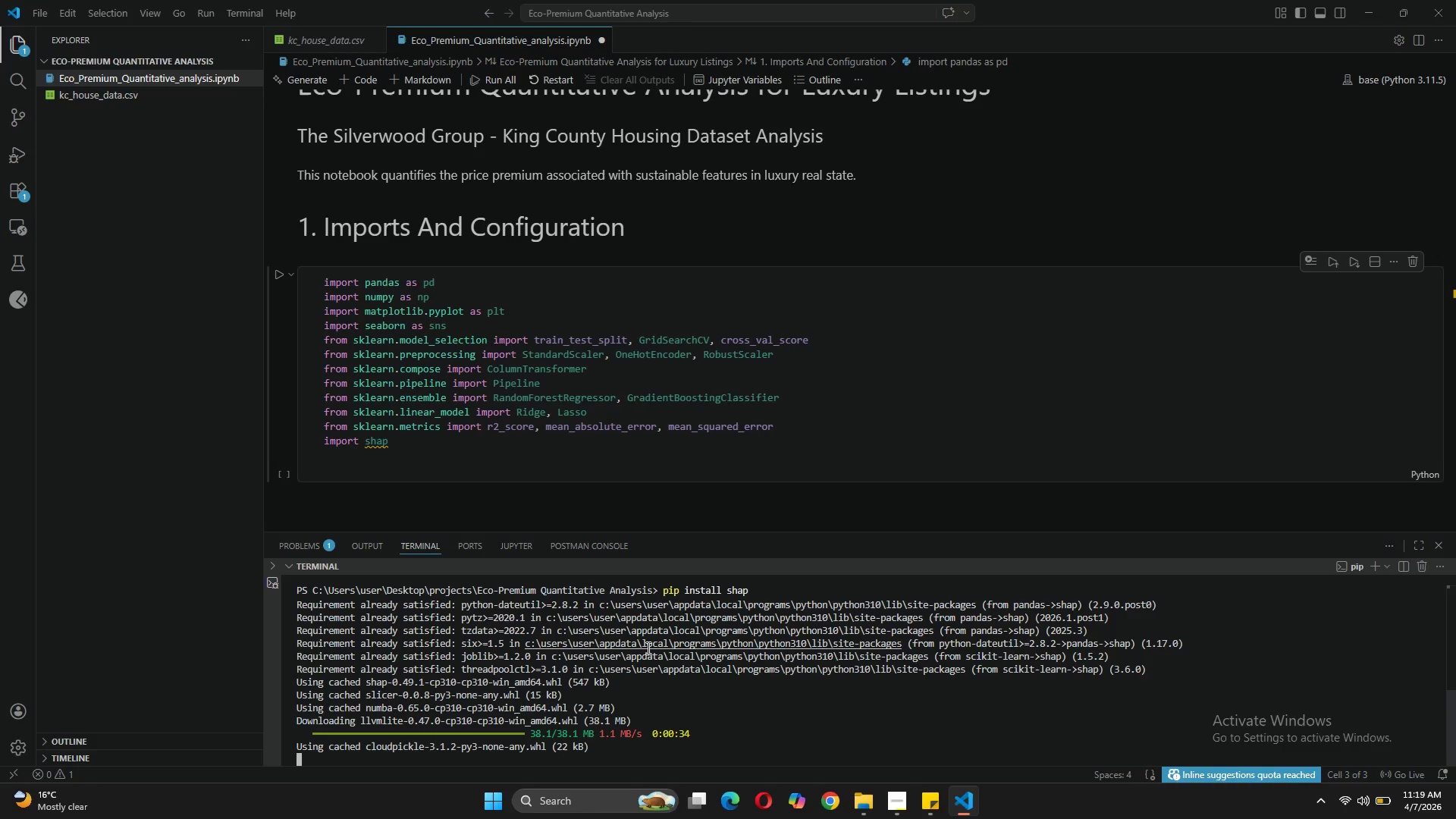 
left_click([417, 449])
 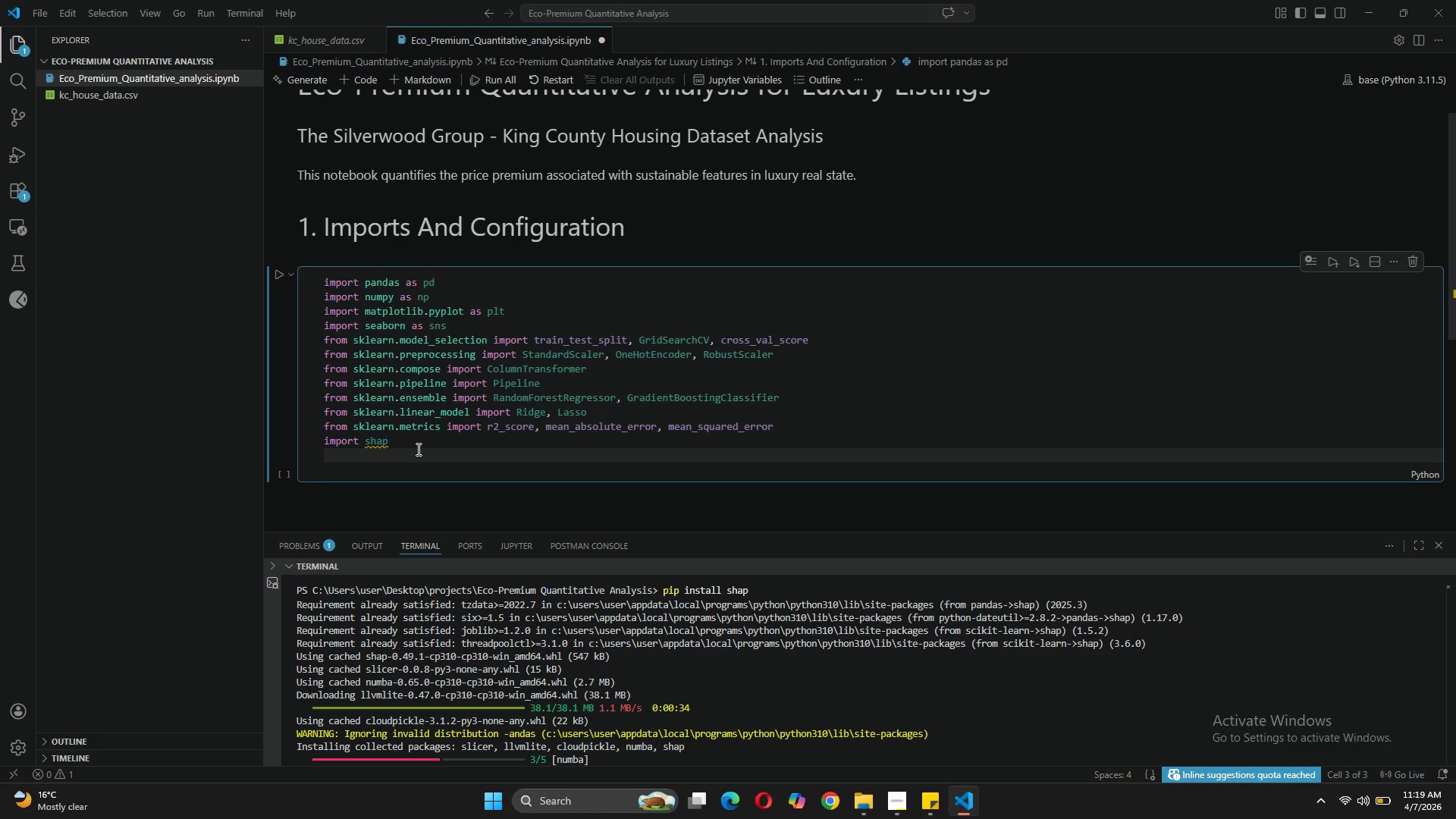 
type(import warni)
key(Tab)
 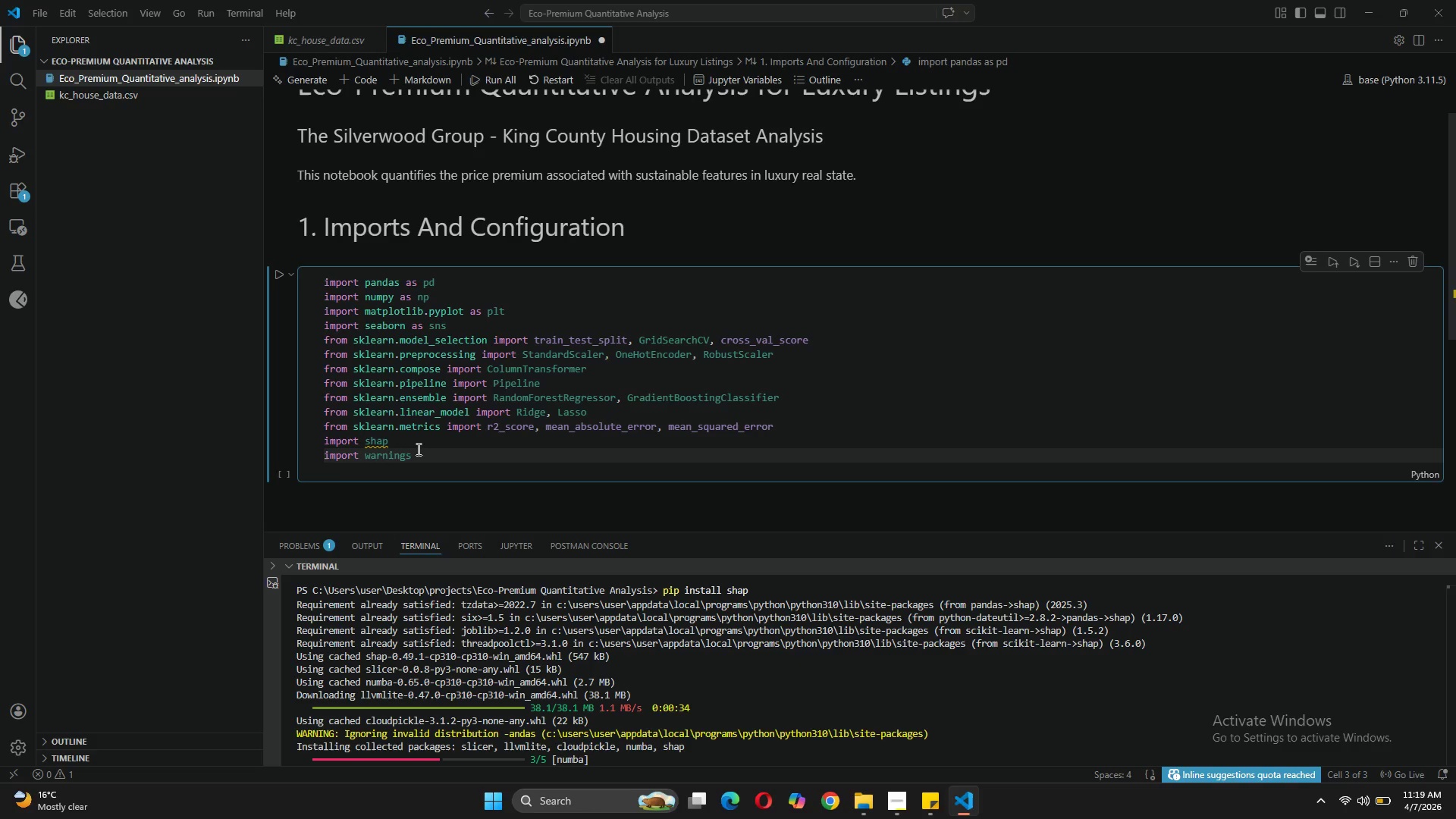 
key(Enter)
 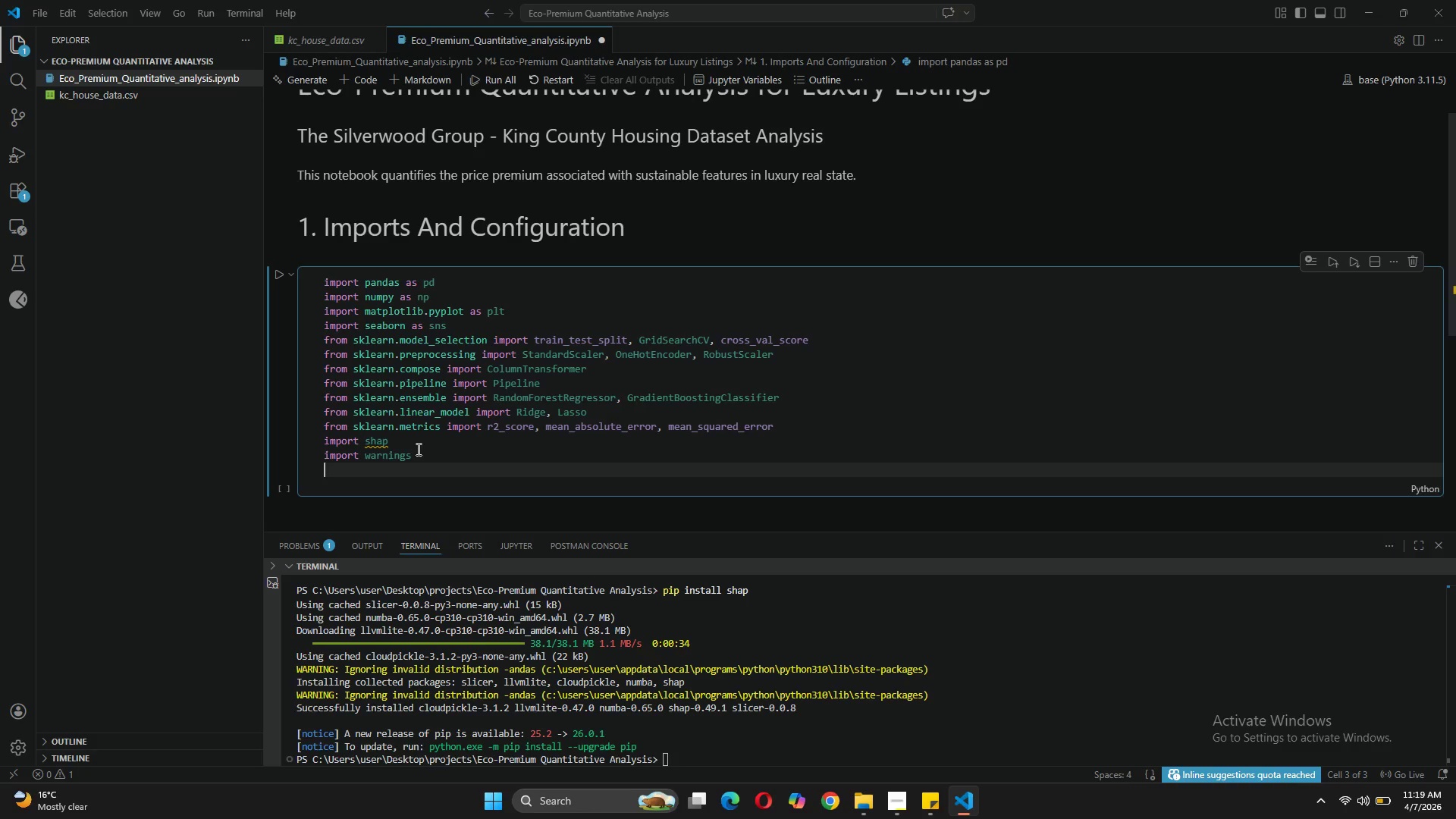 
wait(5.34)
 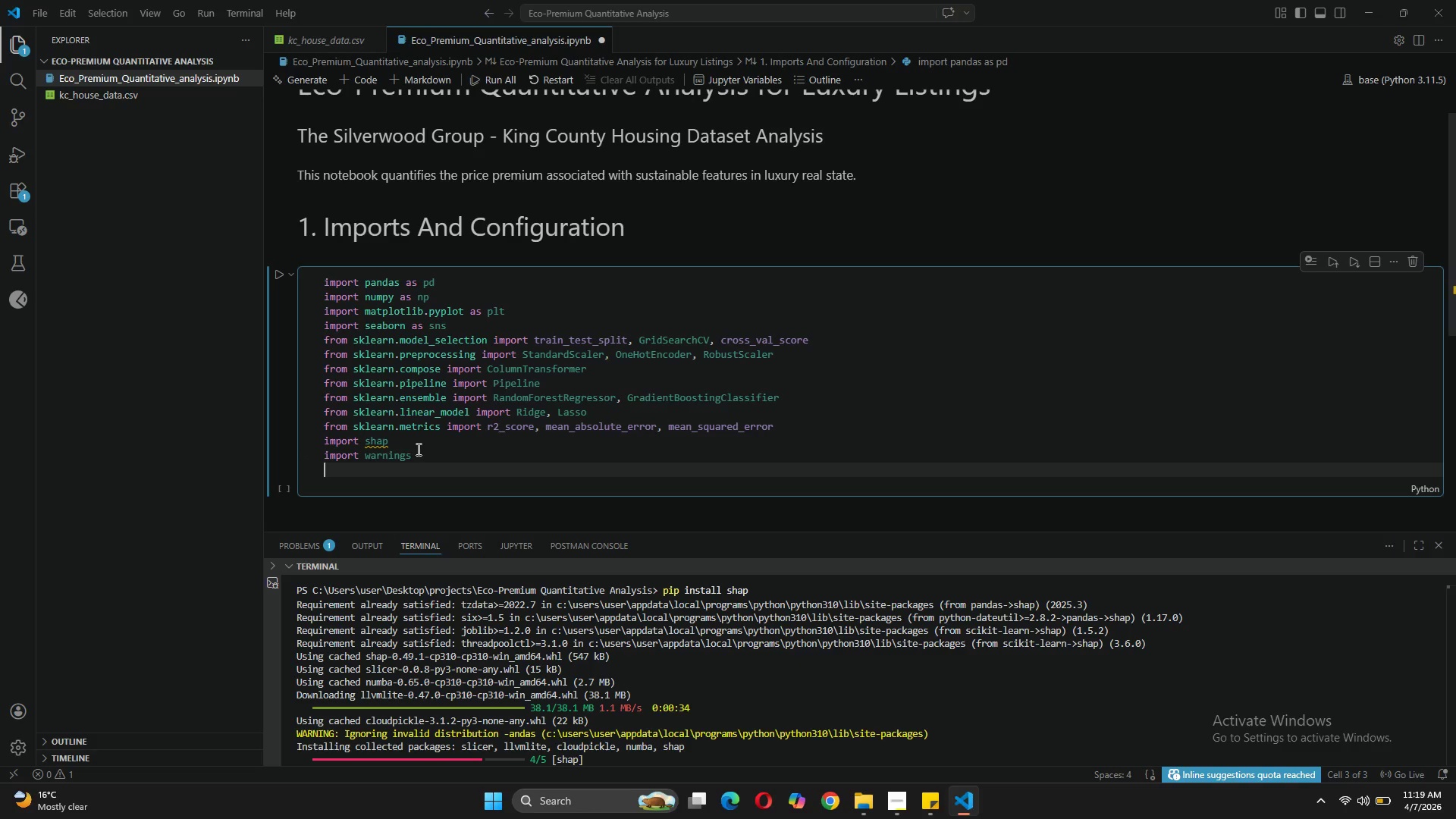 
type(warnings.filter)
 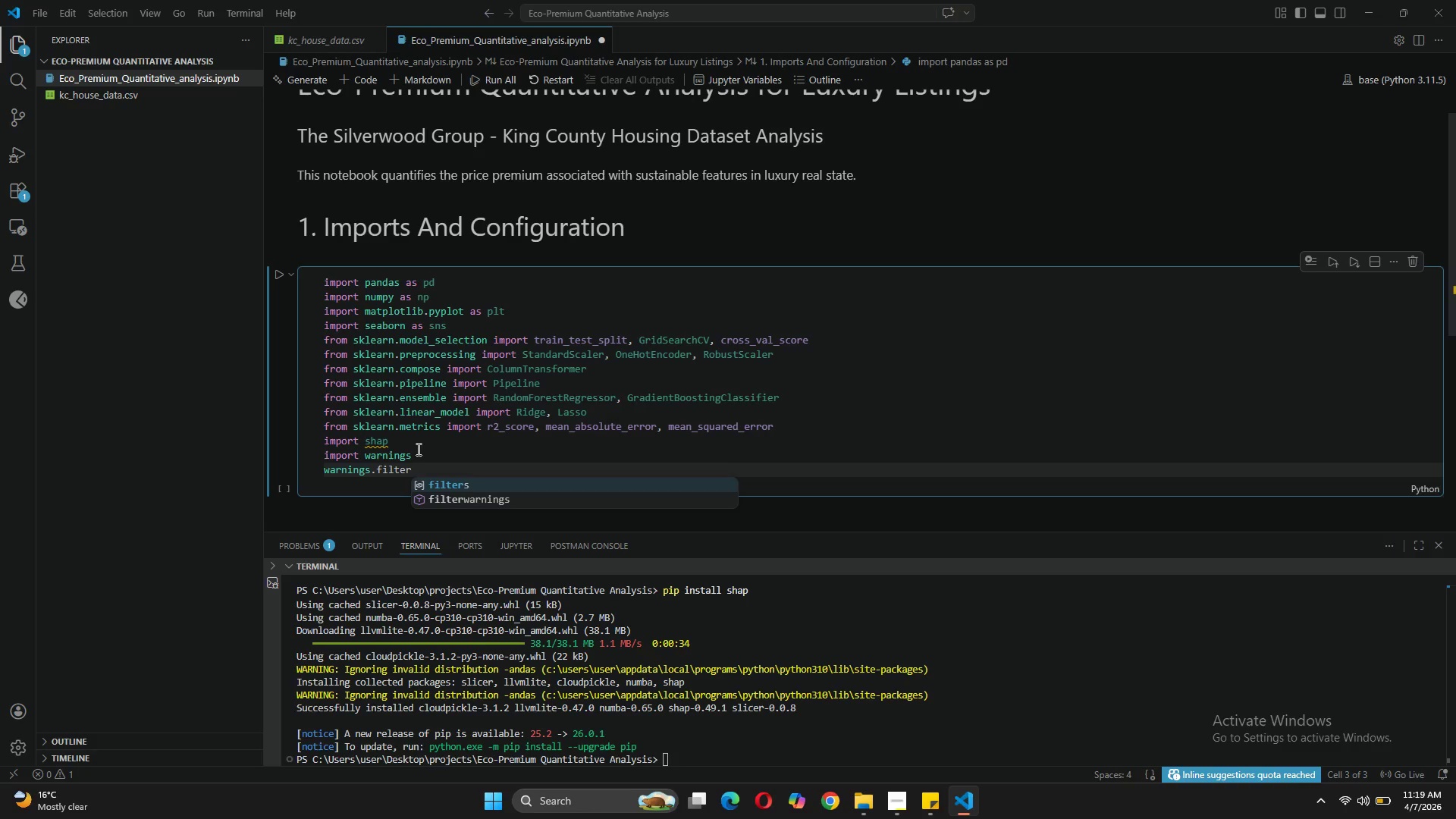 
key(ArrowDown)
 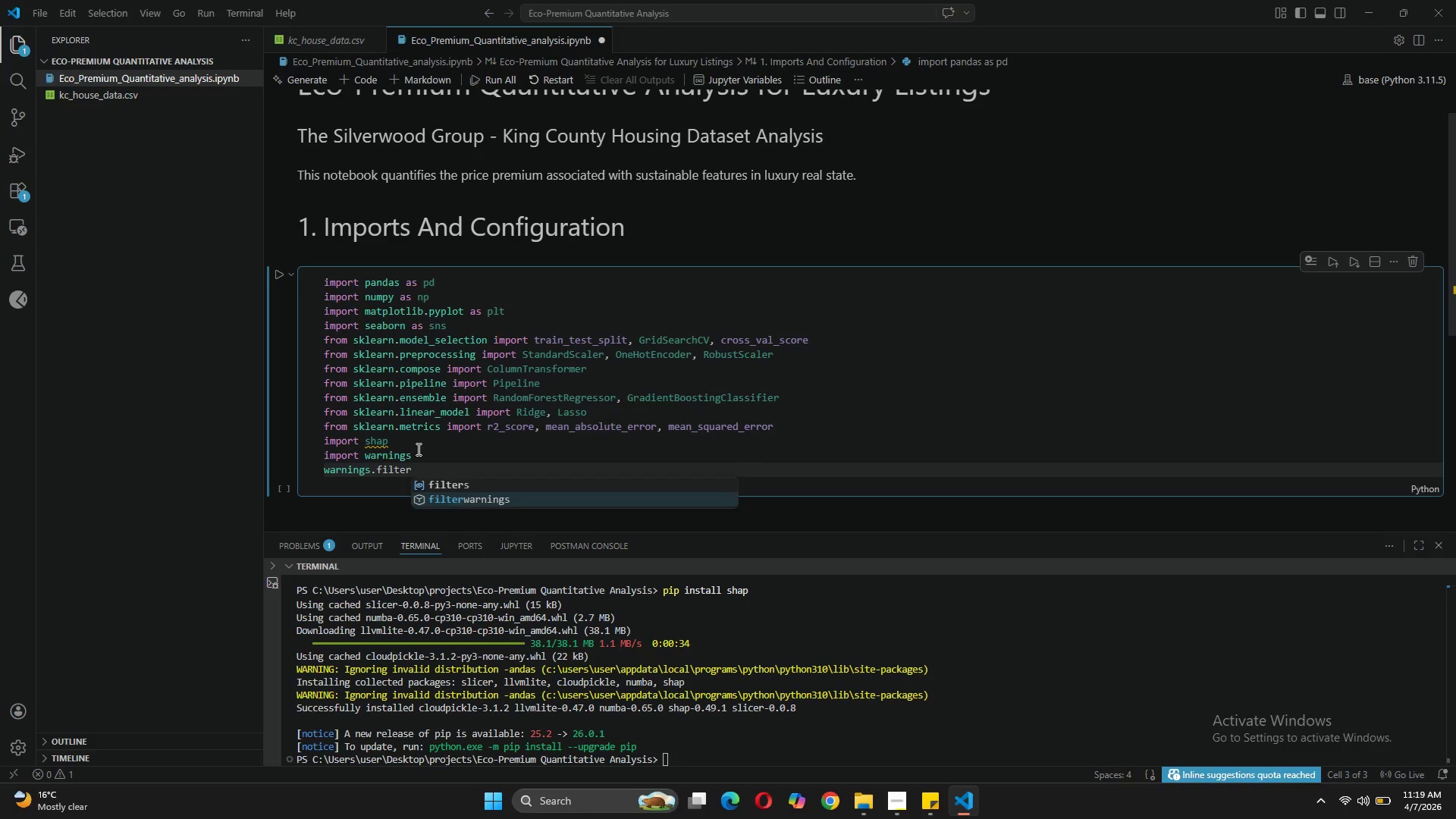 
key(Tab)
type(('ignore)
 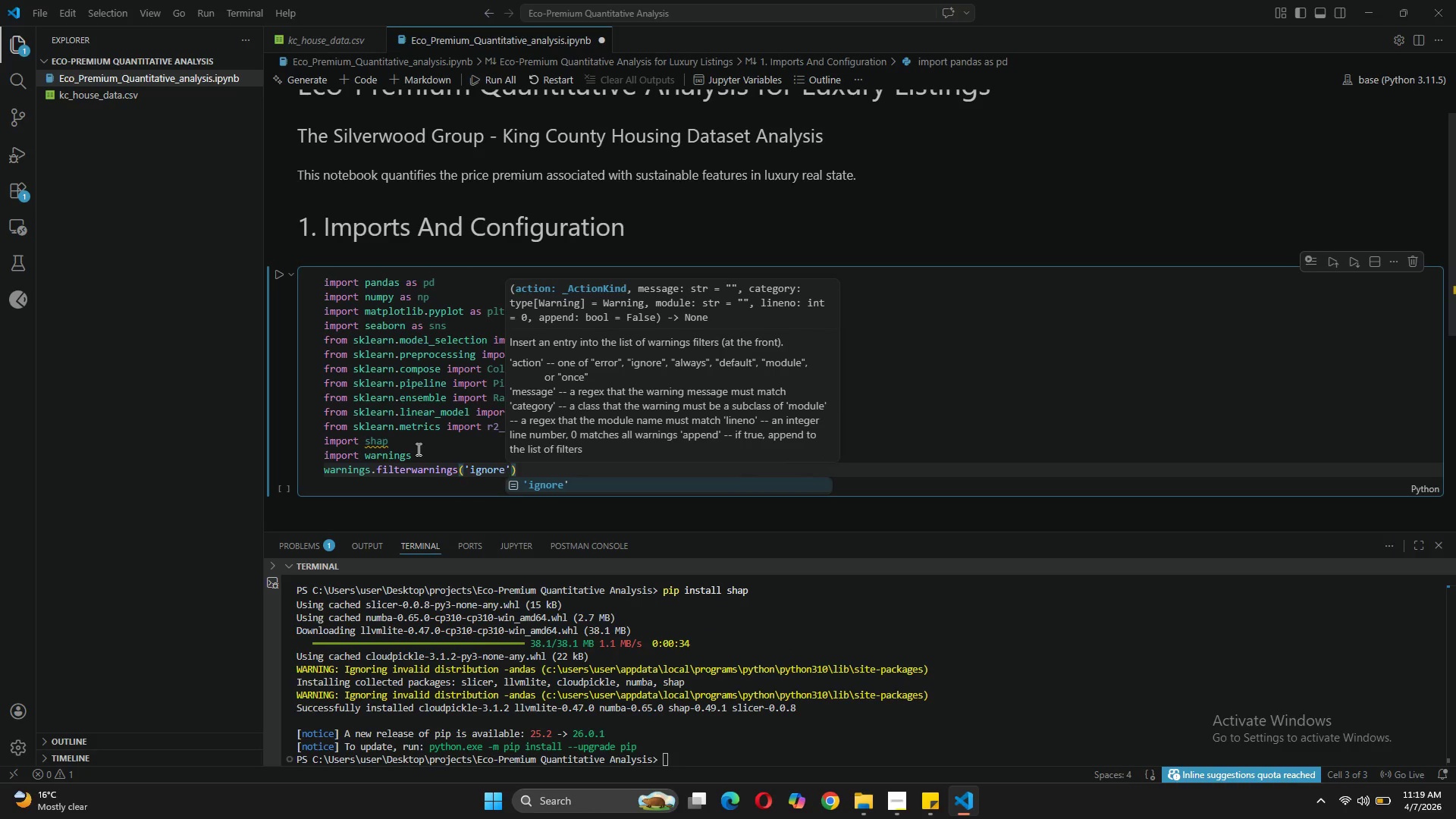 
key(ArrowRight)
 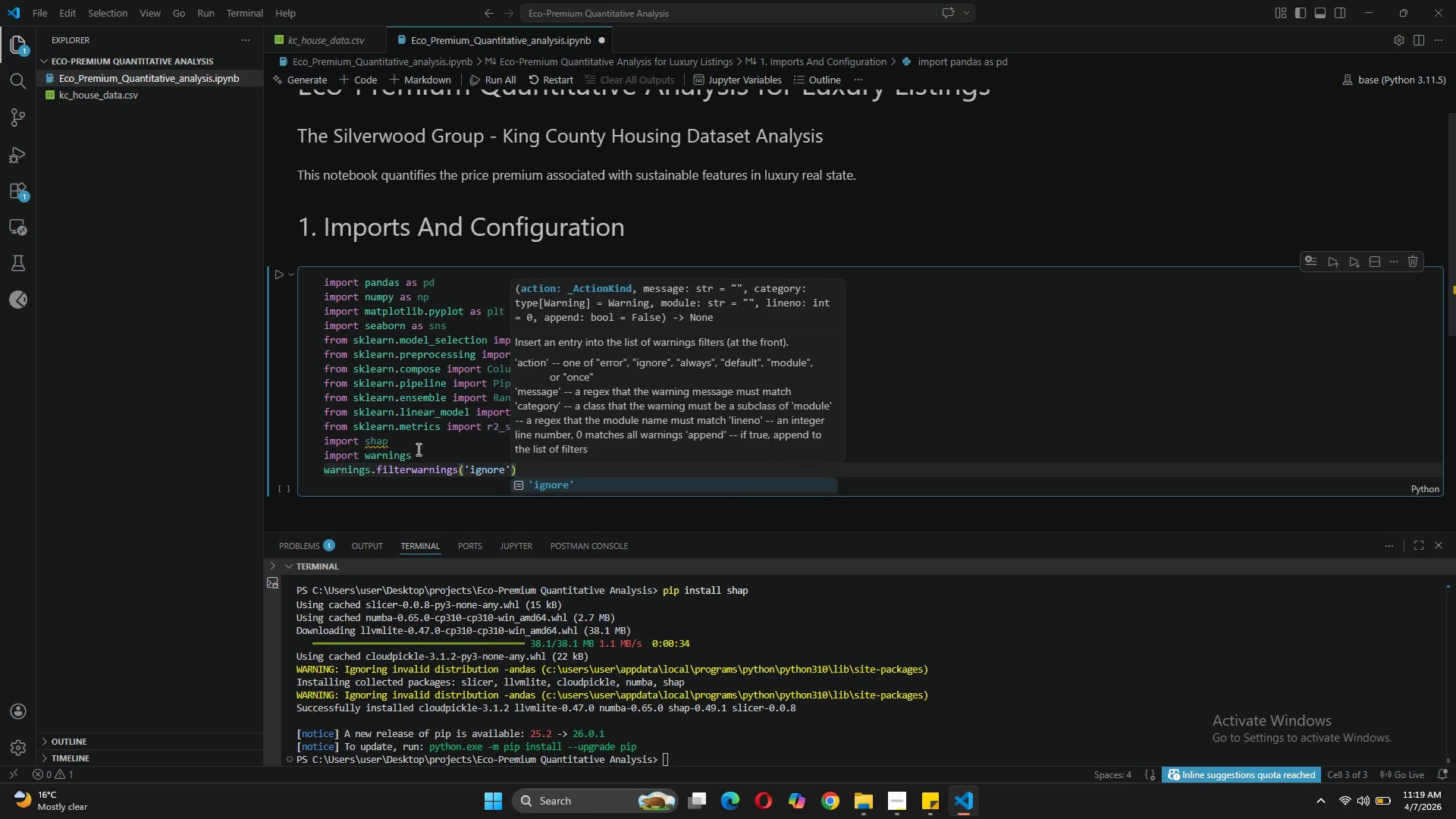 
key(ArrowRight)
 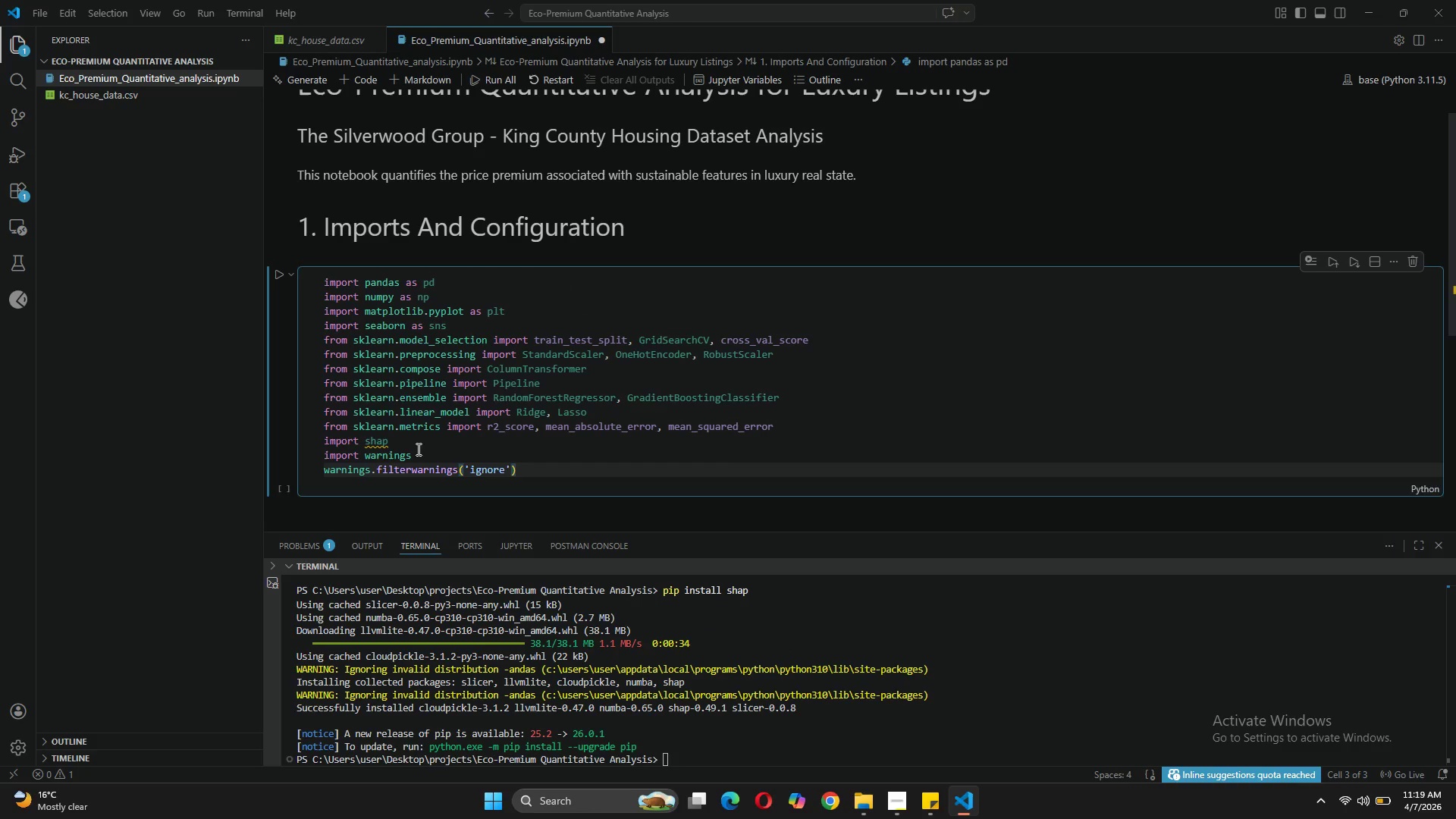 
key(Enter)
 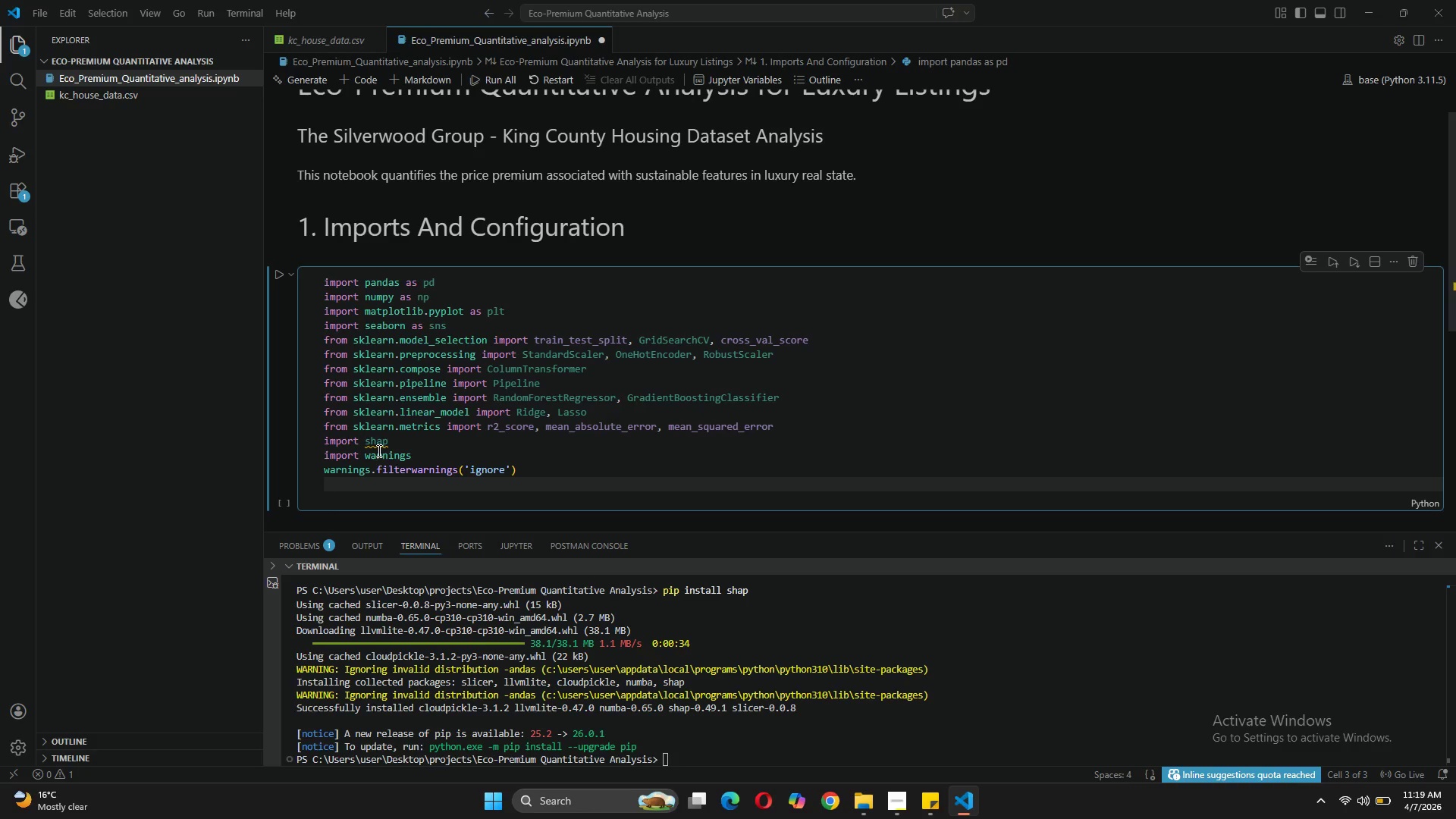 
left_click([421, 348])
 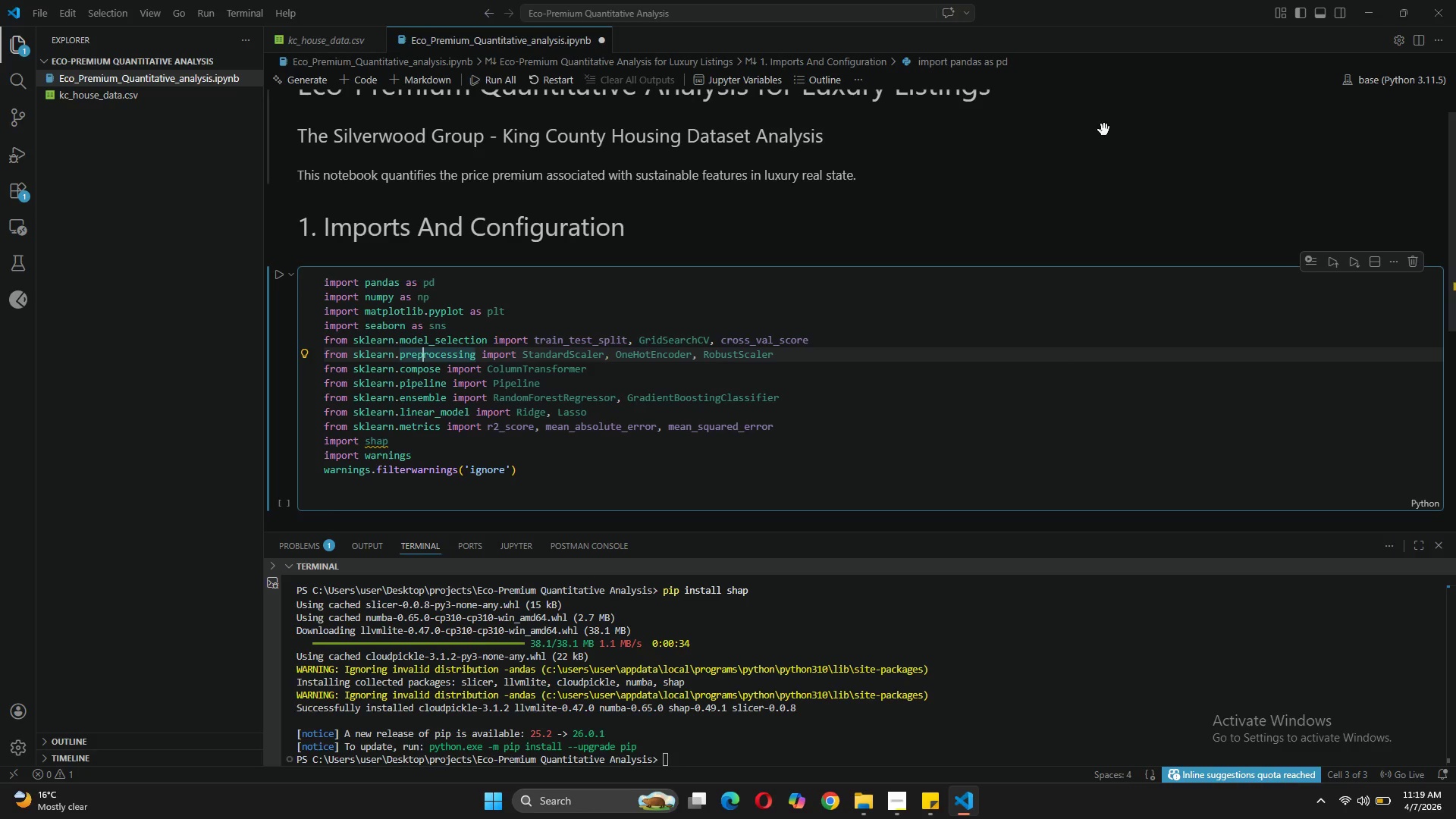 
left_click([1378, 75])
 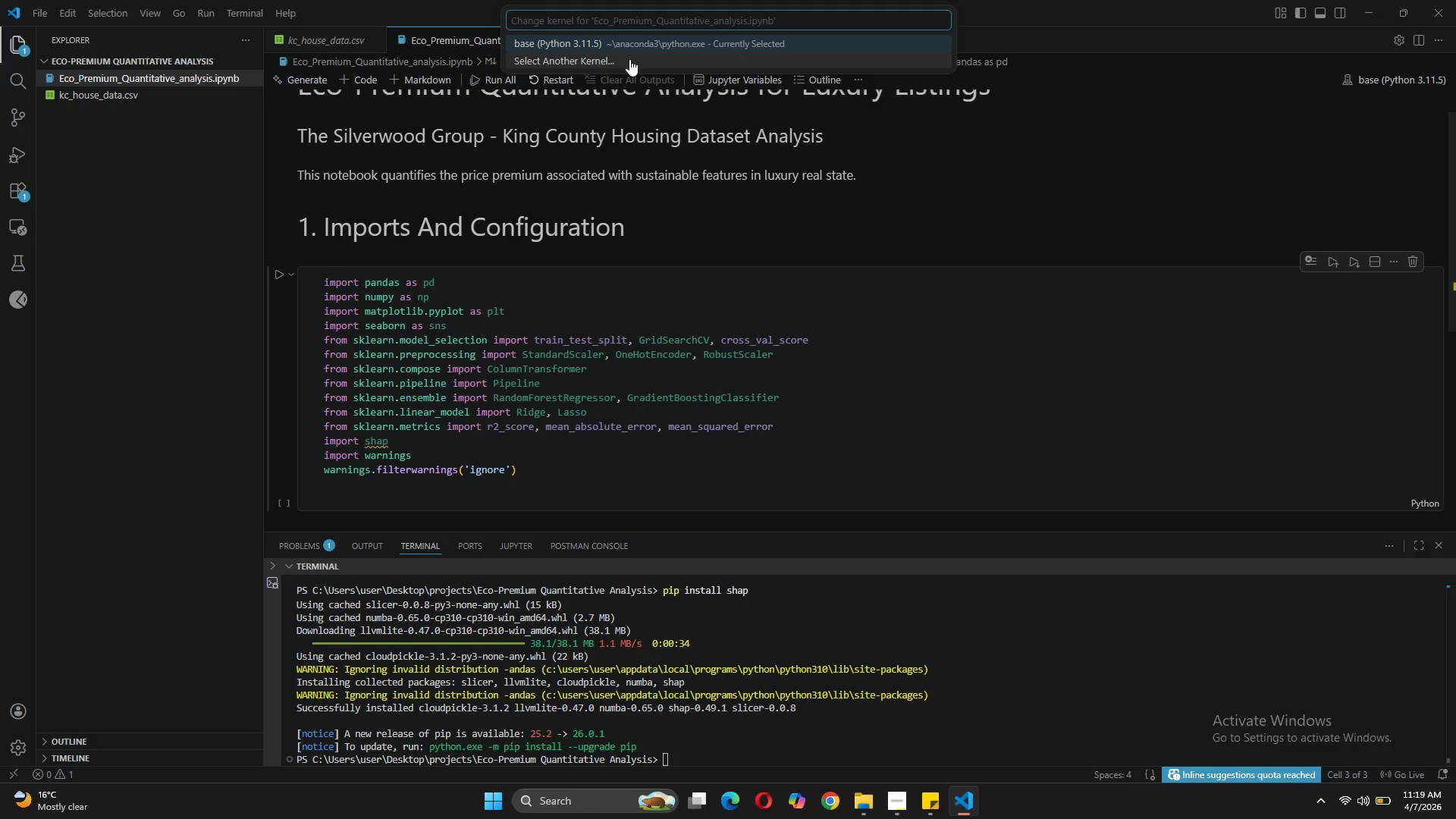 
left_click([593, 39])
 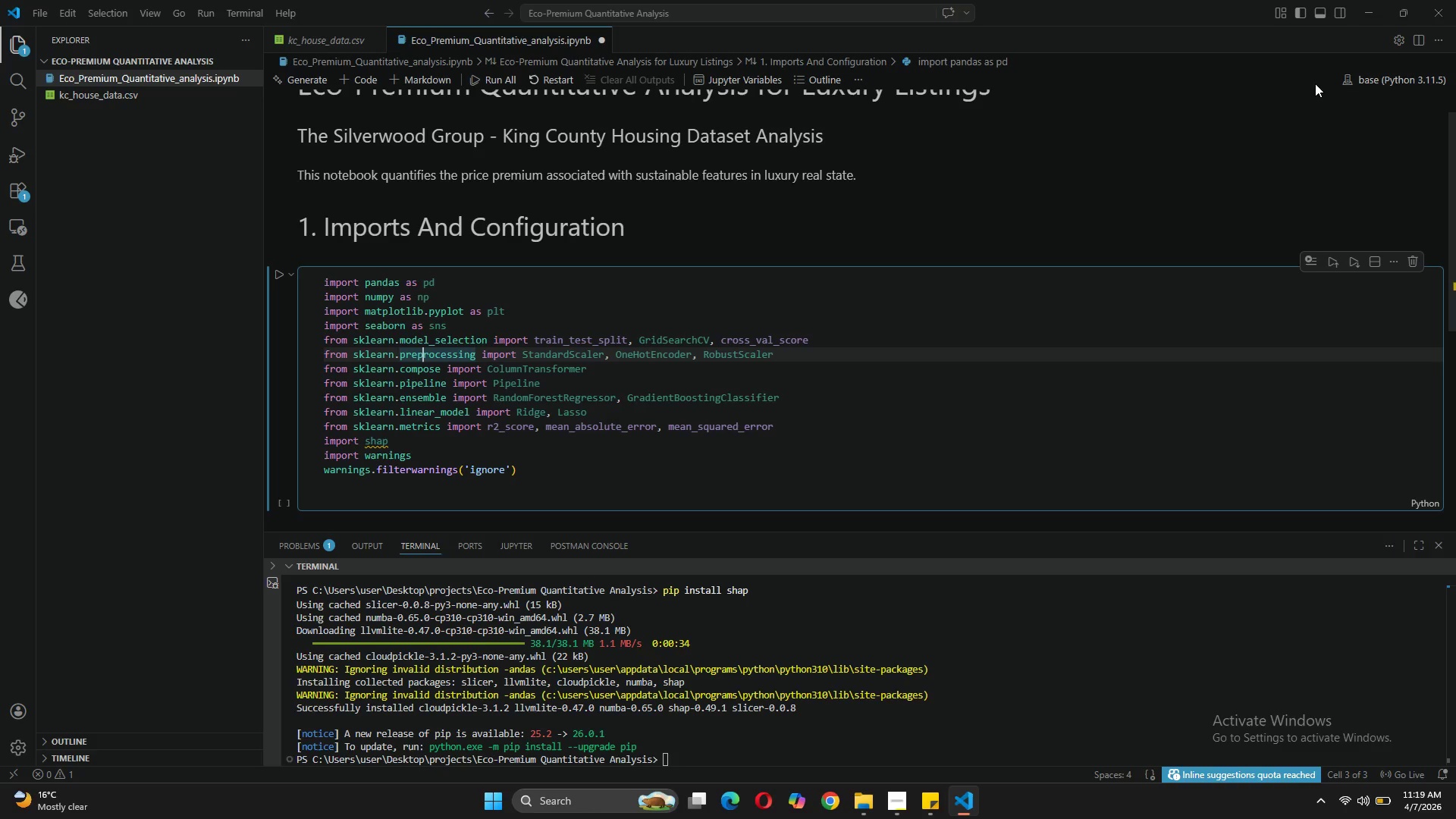 
left_click([1349, 80])
 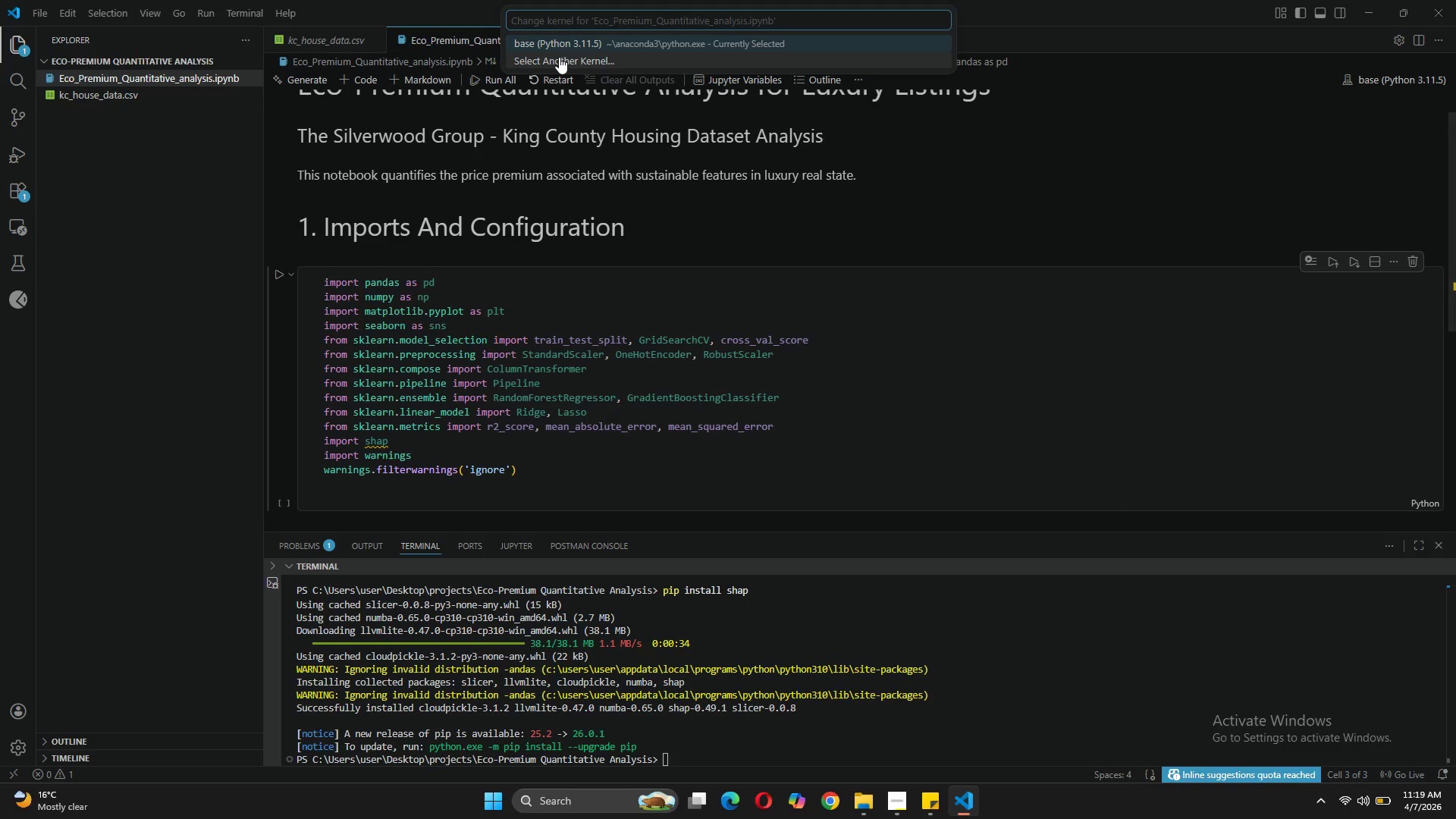 
left_click([559, 57])
 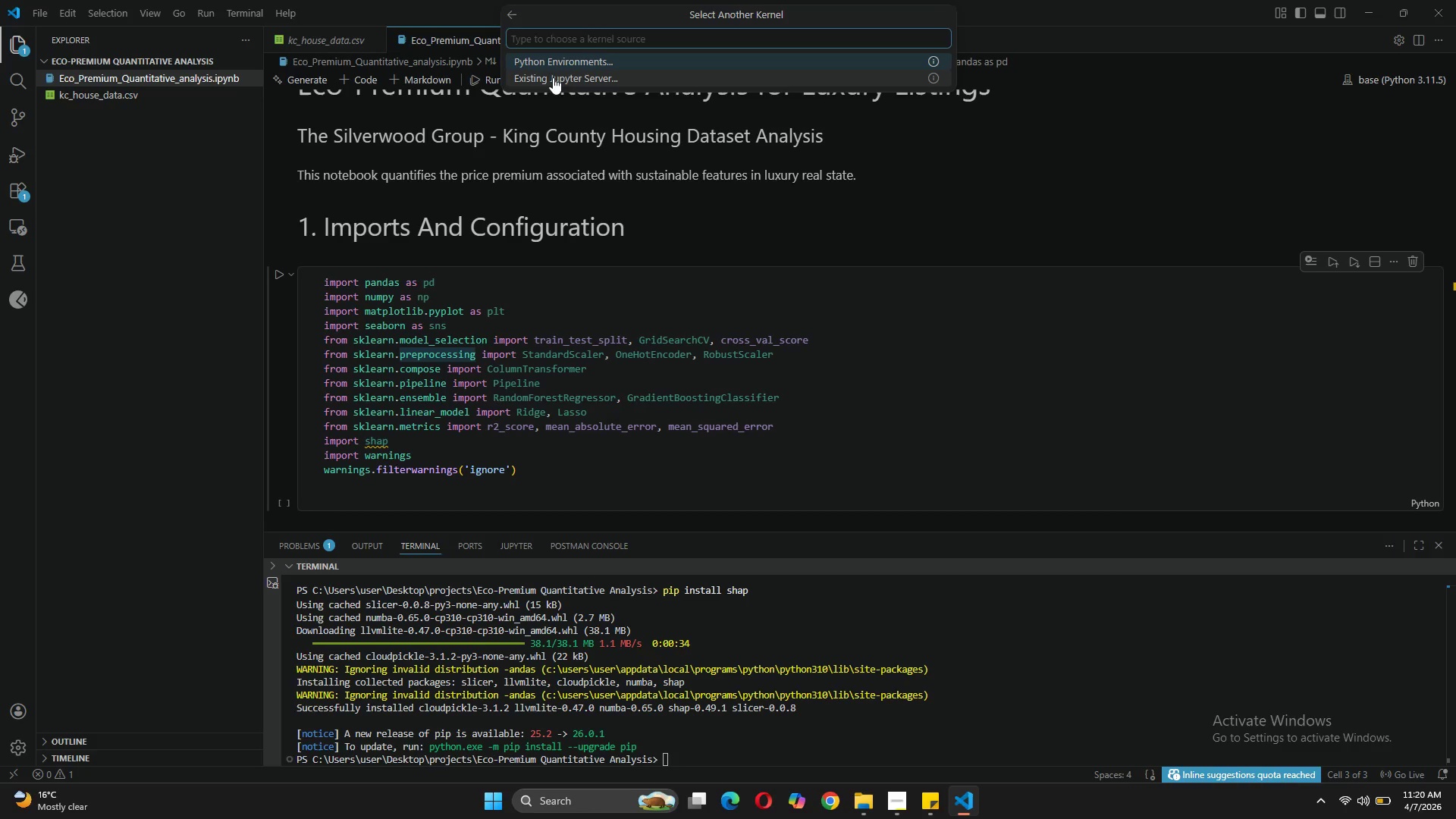 
left_click([544, 60])
 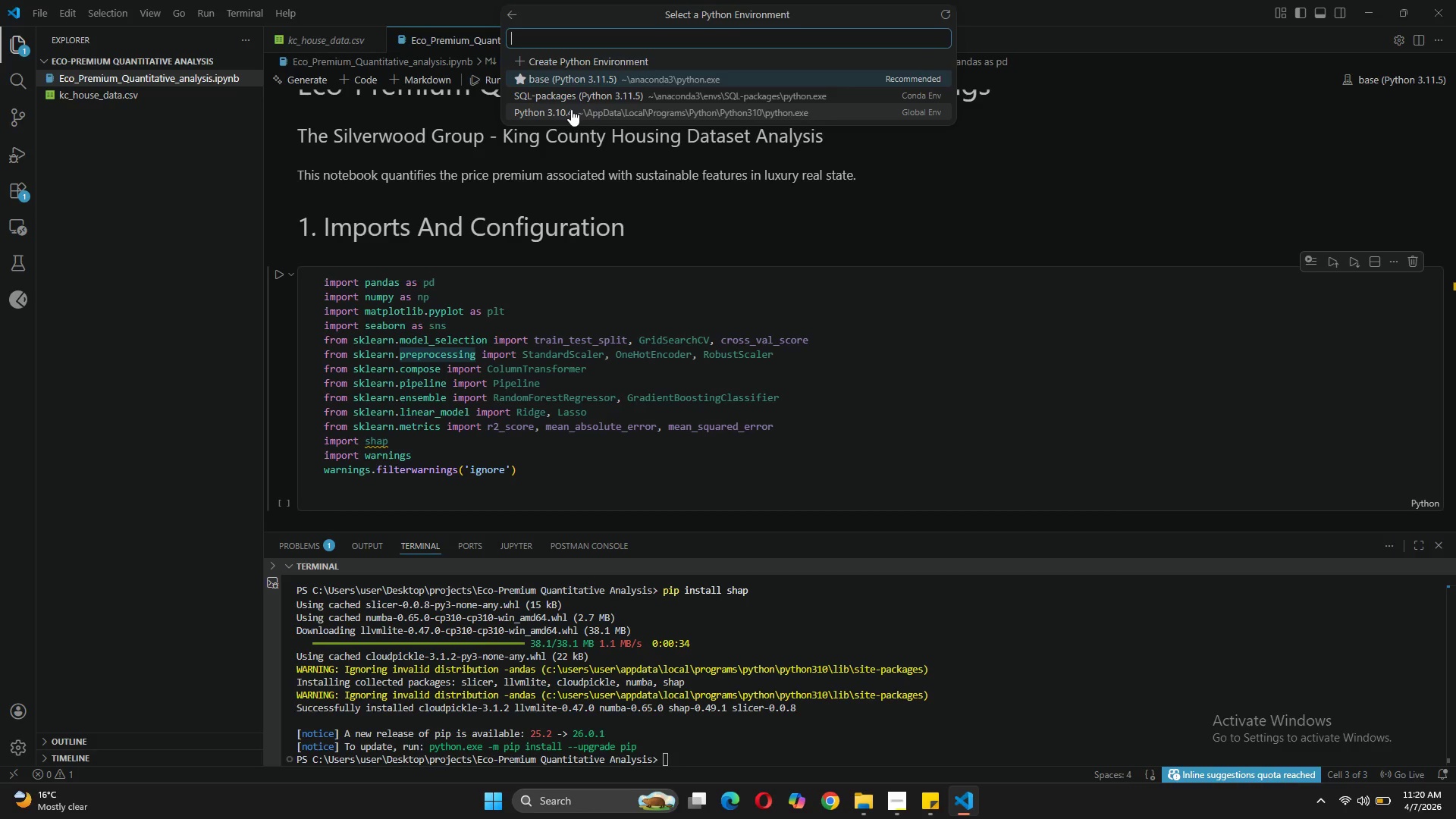 
wait(5.12)
 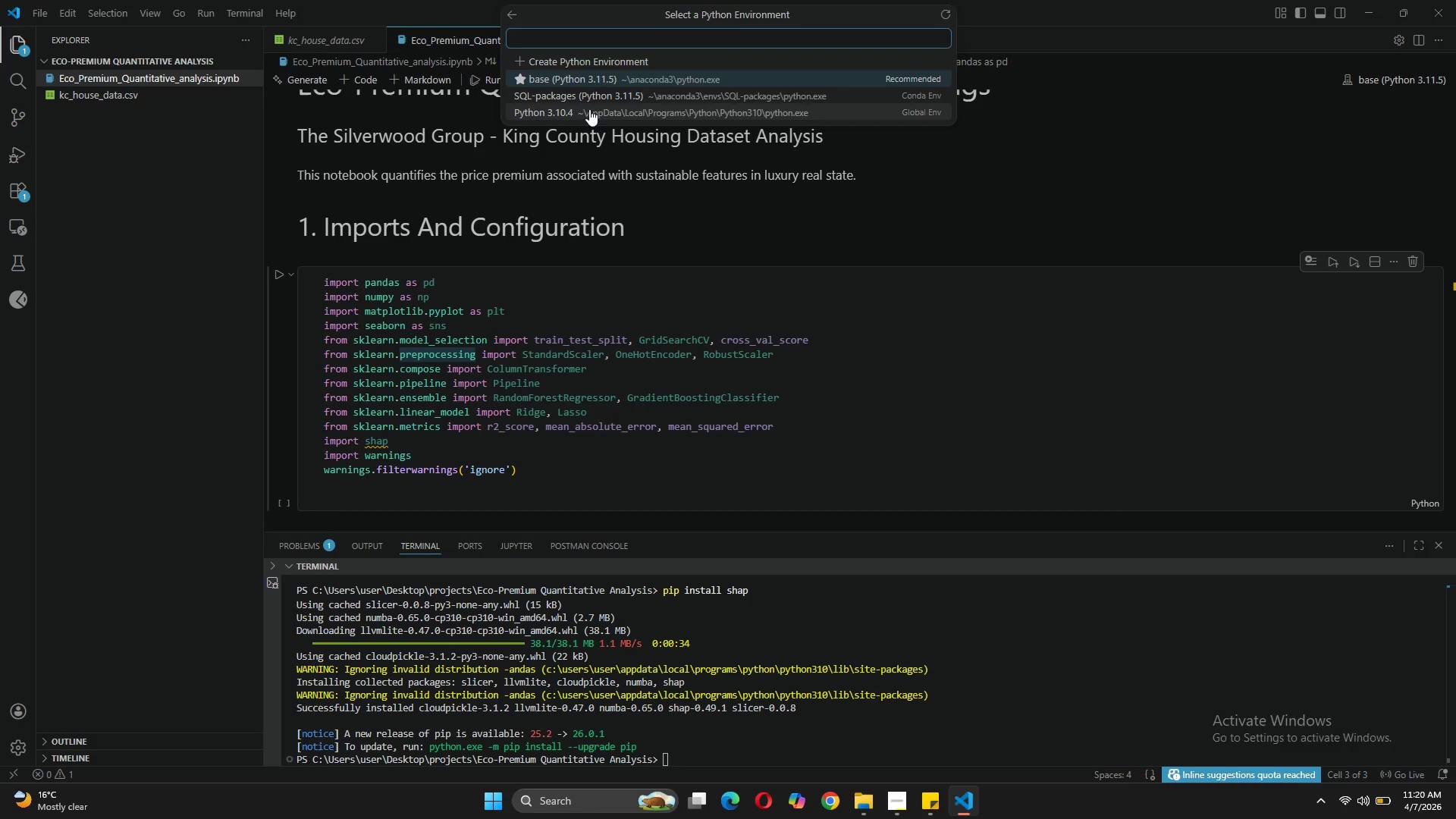 
left_click([571, 109])
 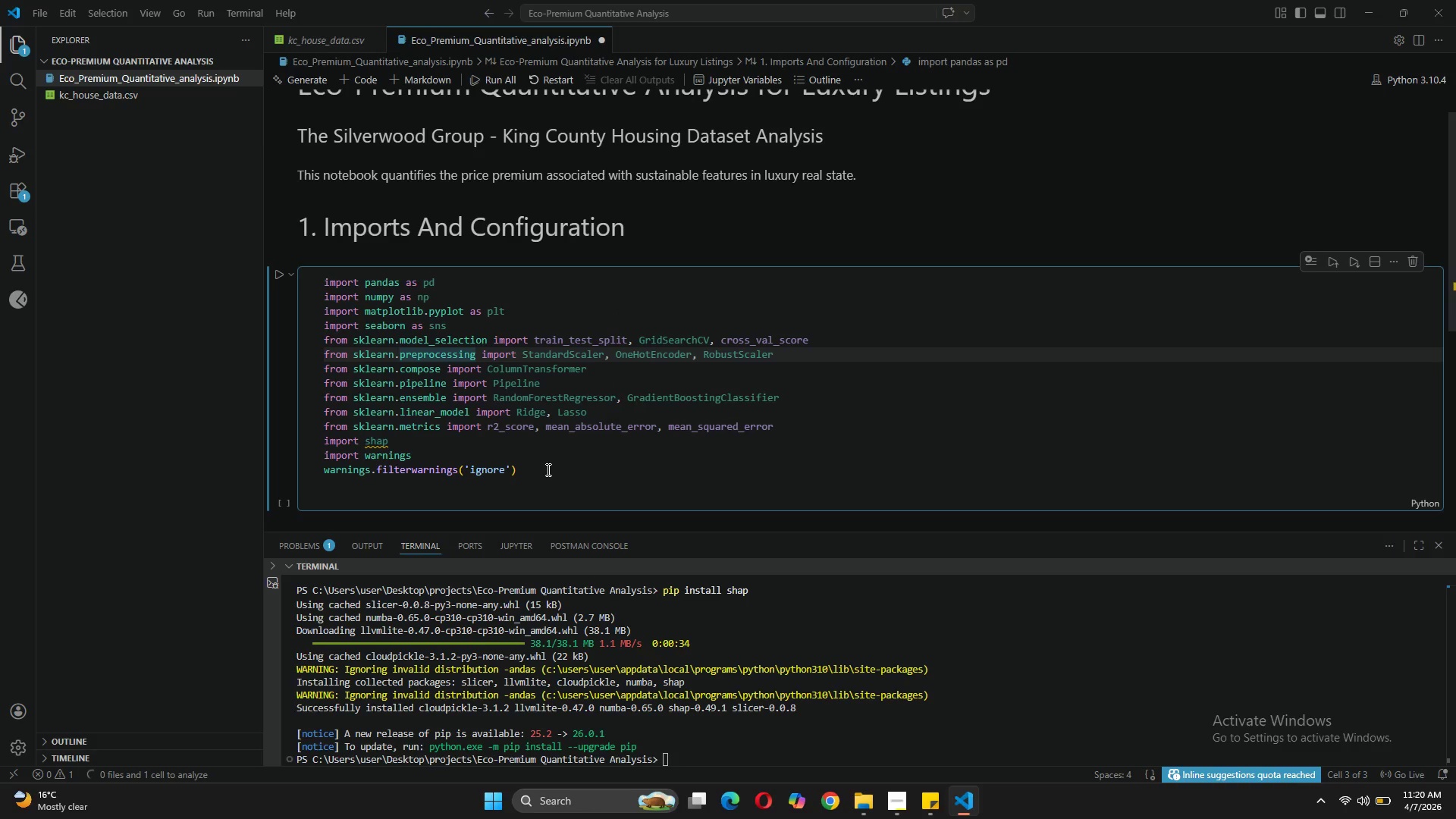 
left_click([547, 469])
 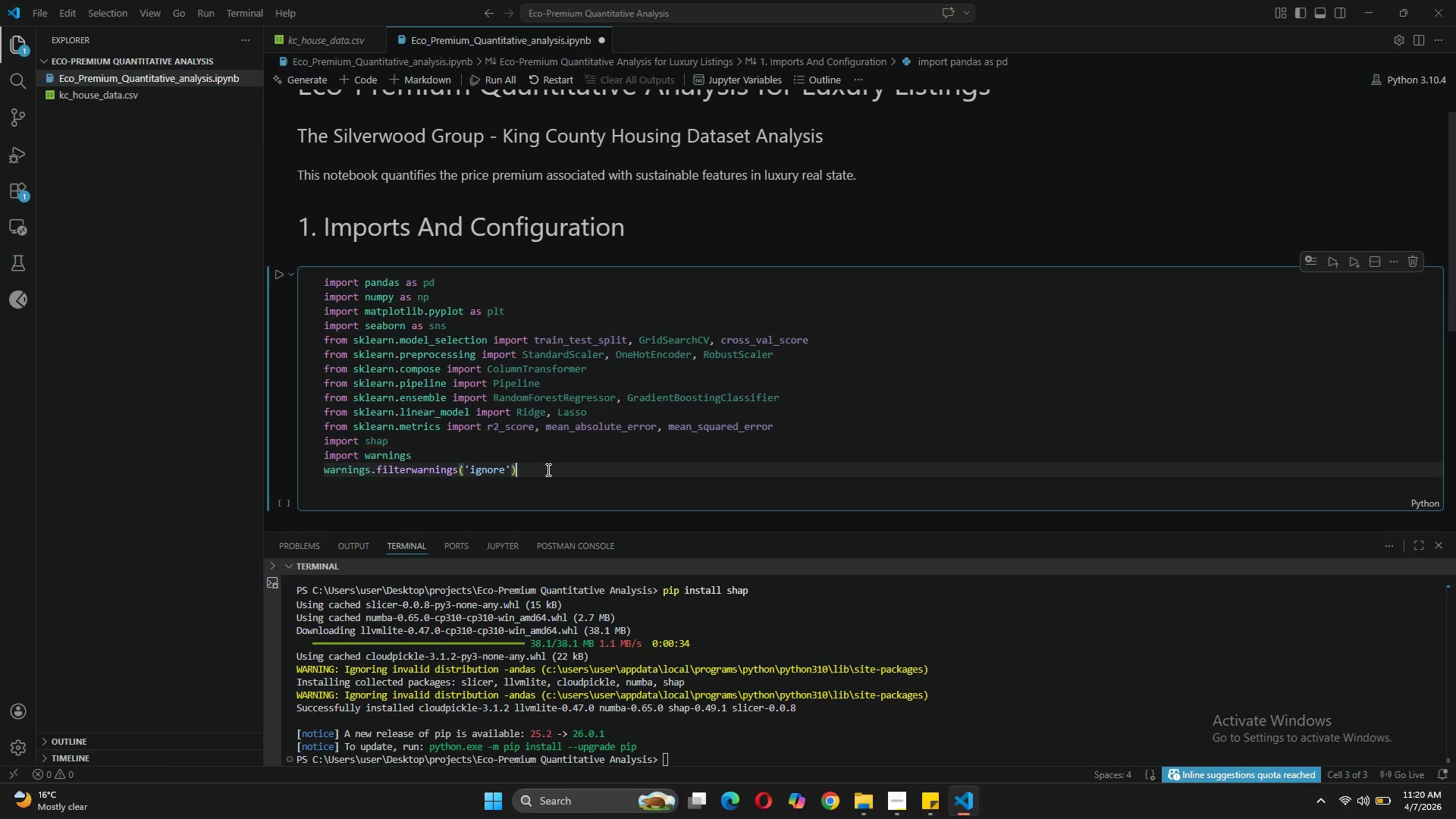 
key(Enter)
 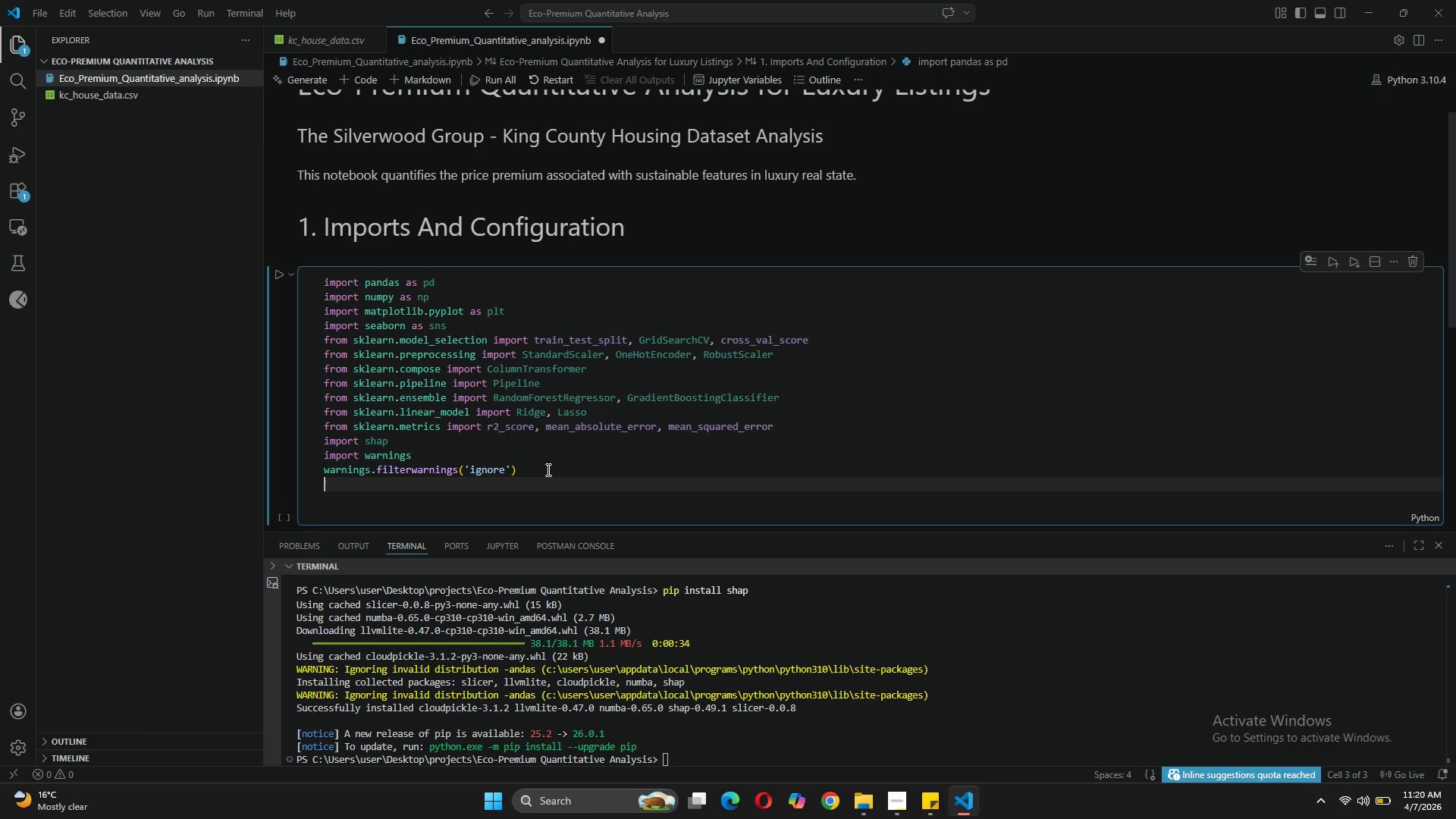 
key(Enter)
 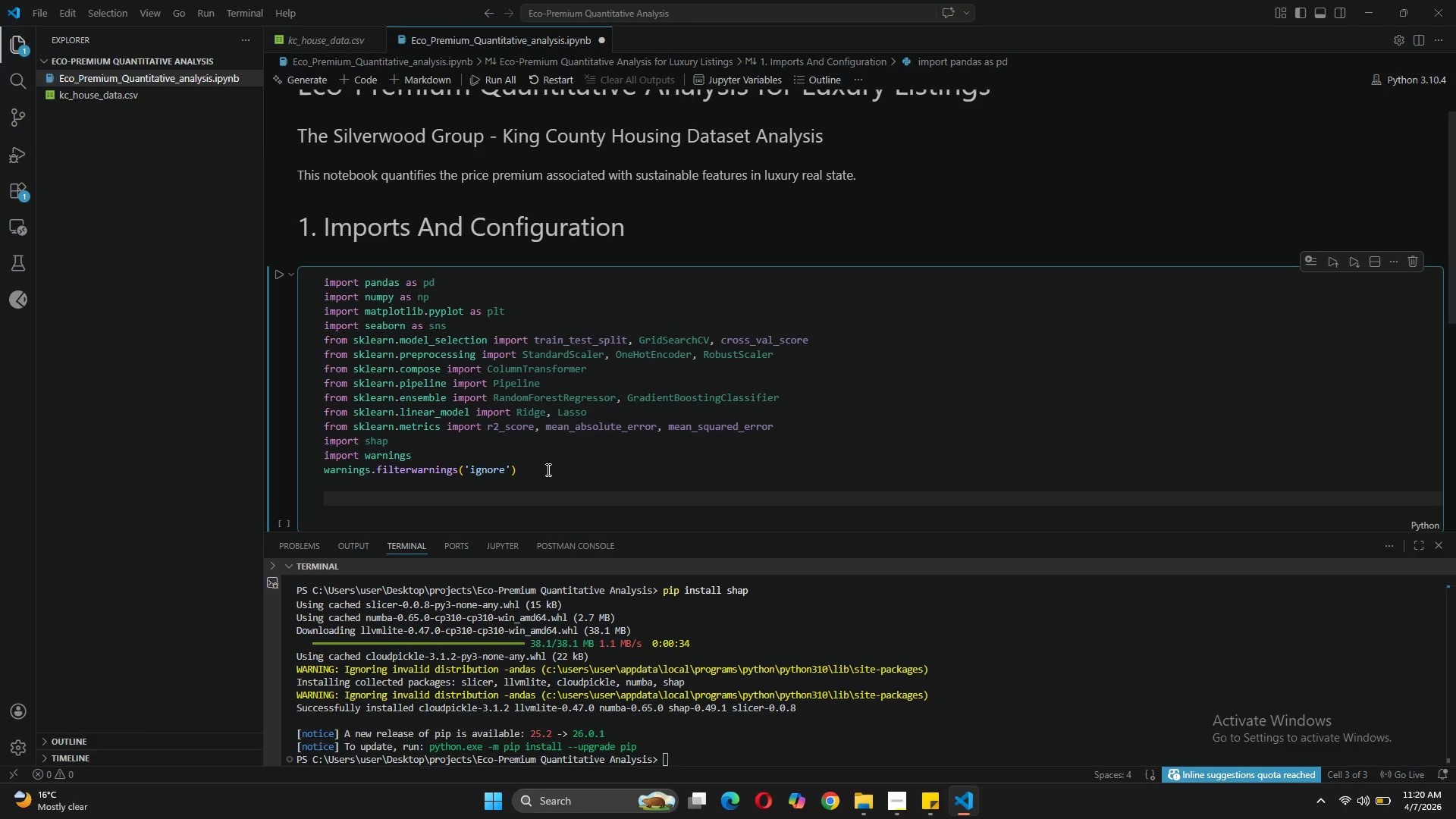 
type(# Set style luxury brand visualizt)
key(Backspace)
type(ation)
 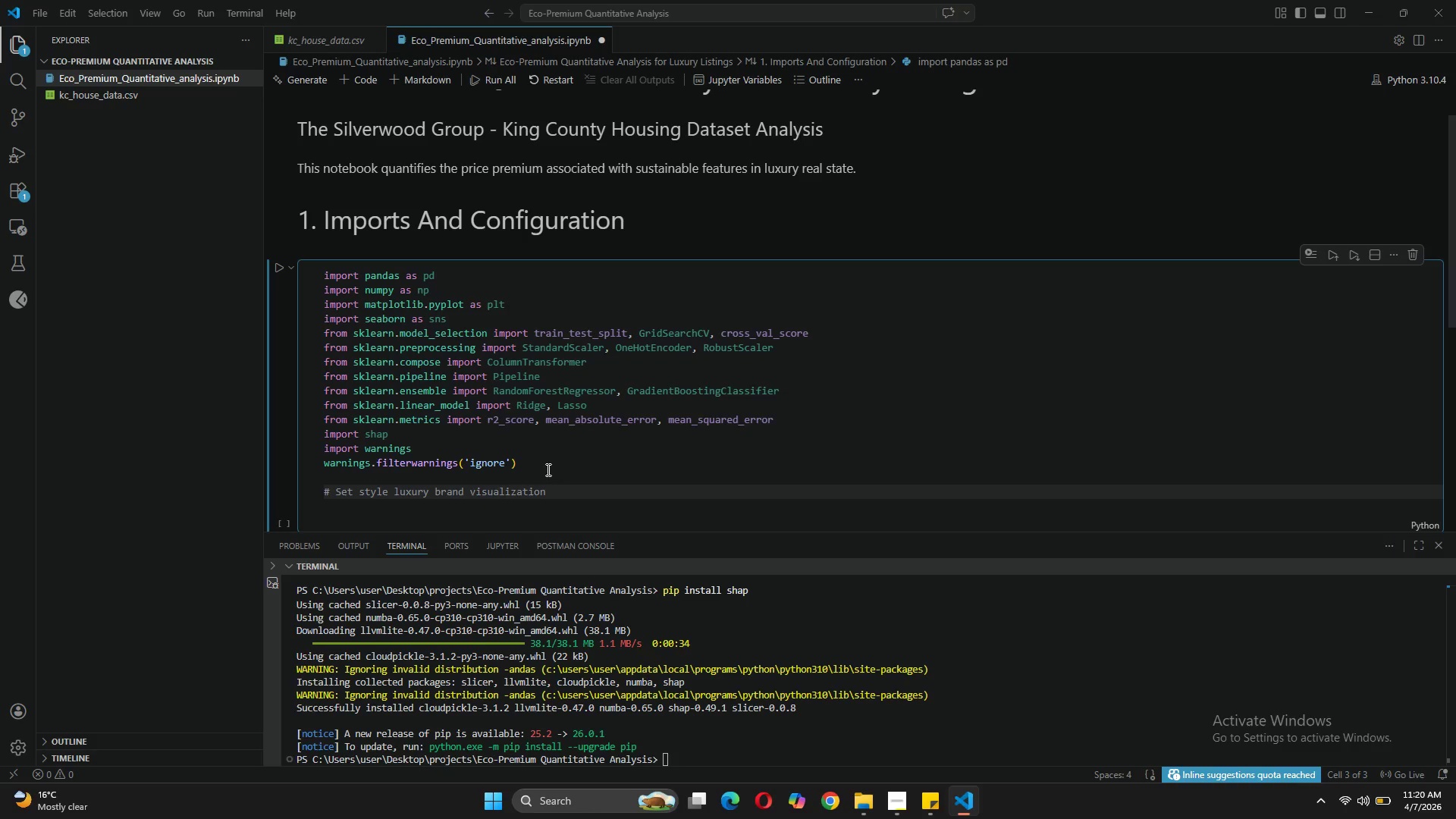 
key(Enter)
 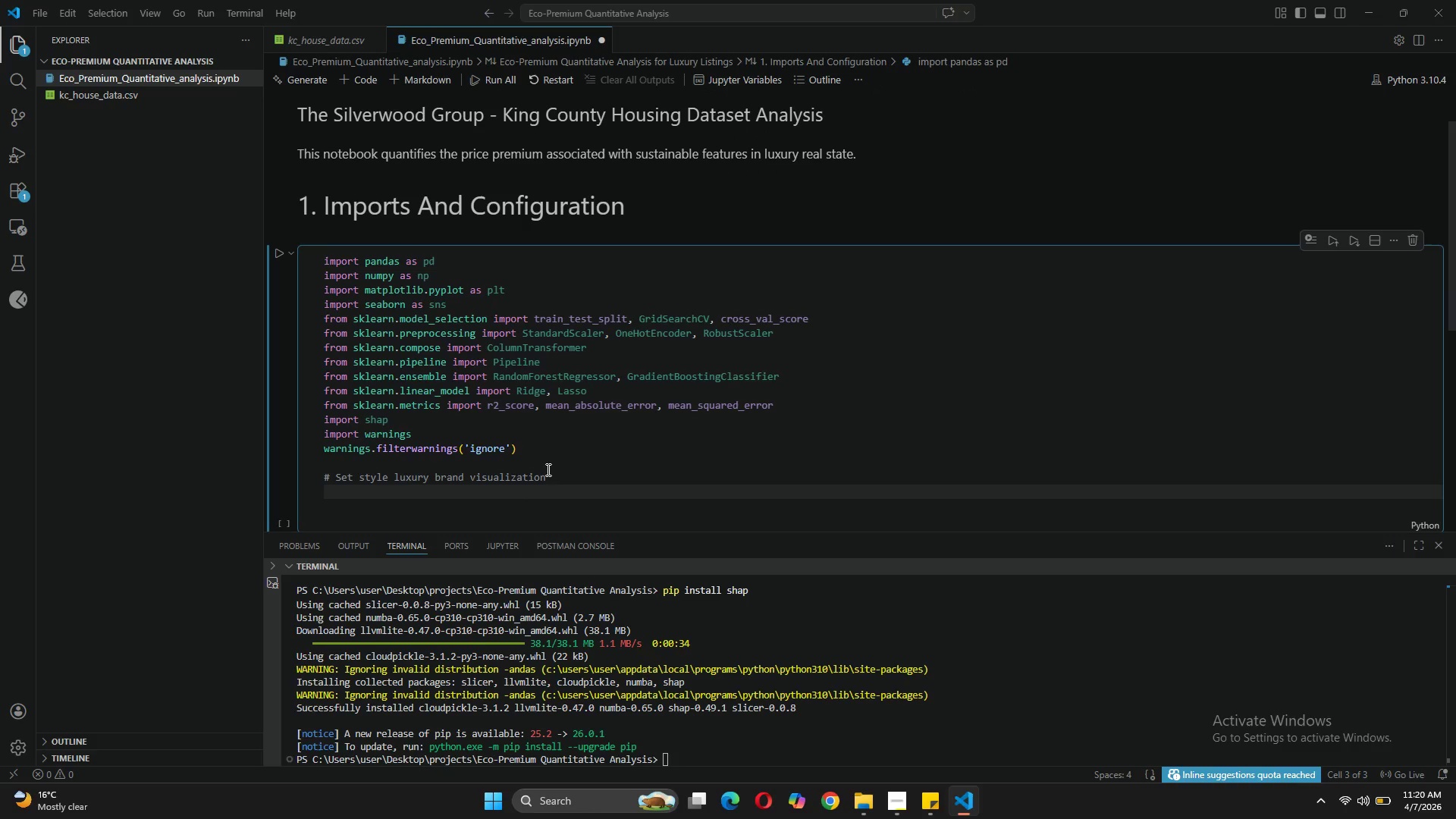 
type(plt.style.use('seaborn-v)
 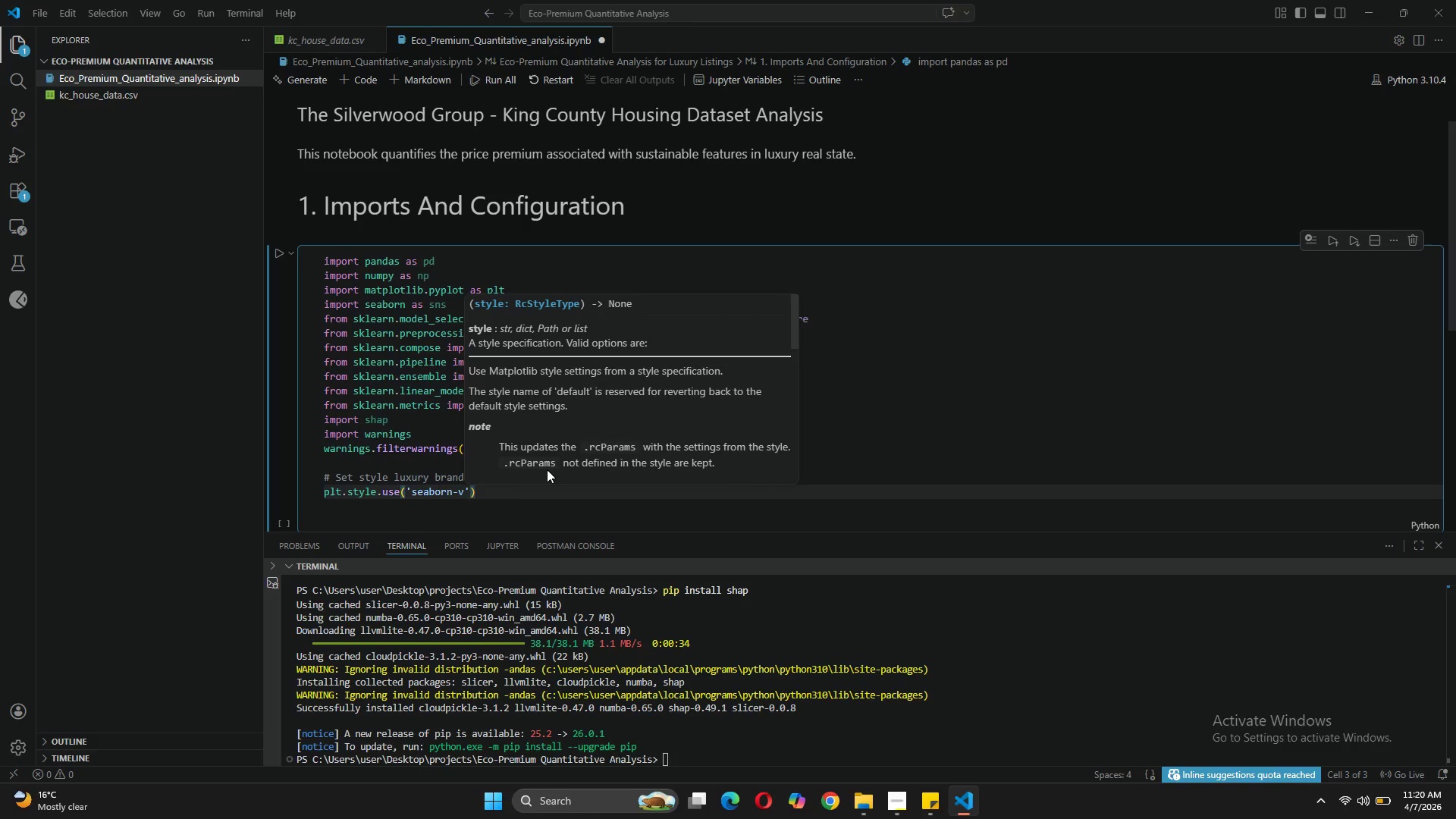 
key(Shift+0)
 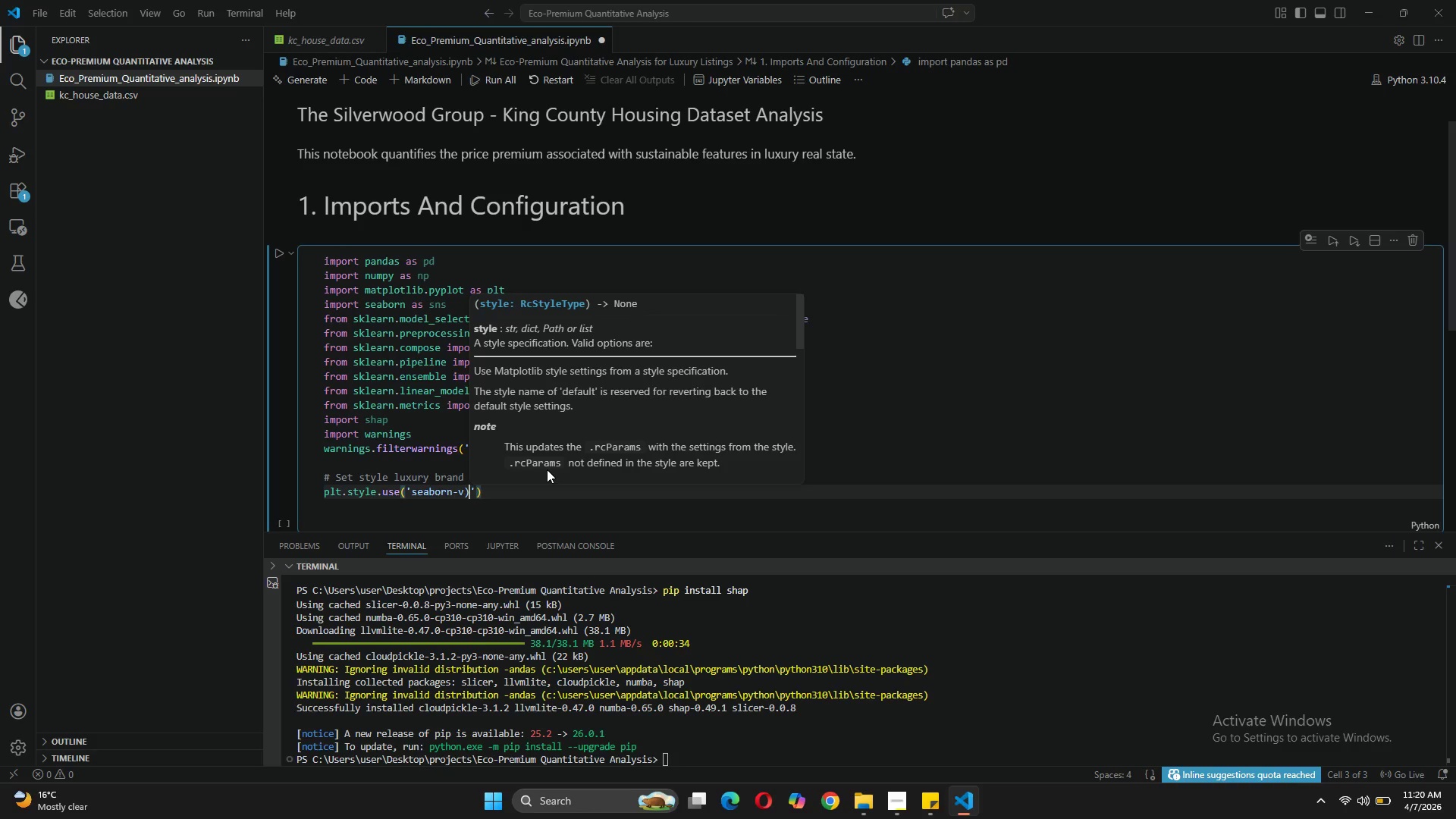 
key(ArrowLeft)
 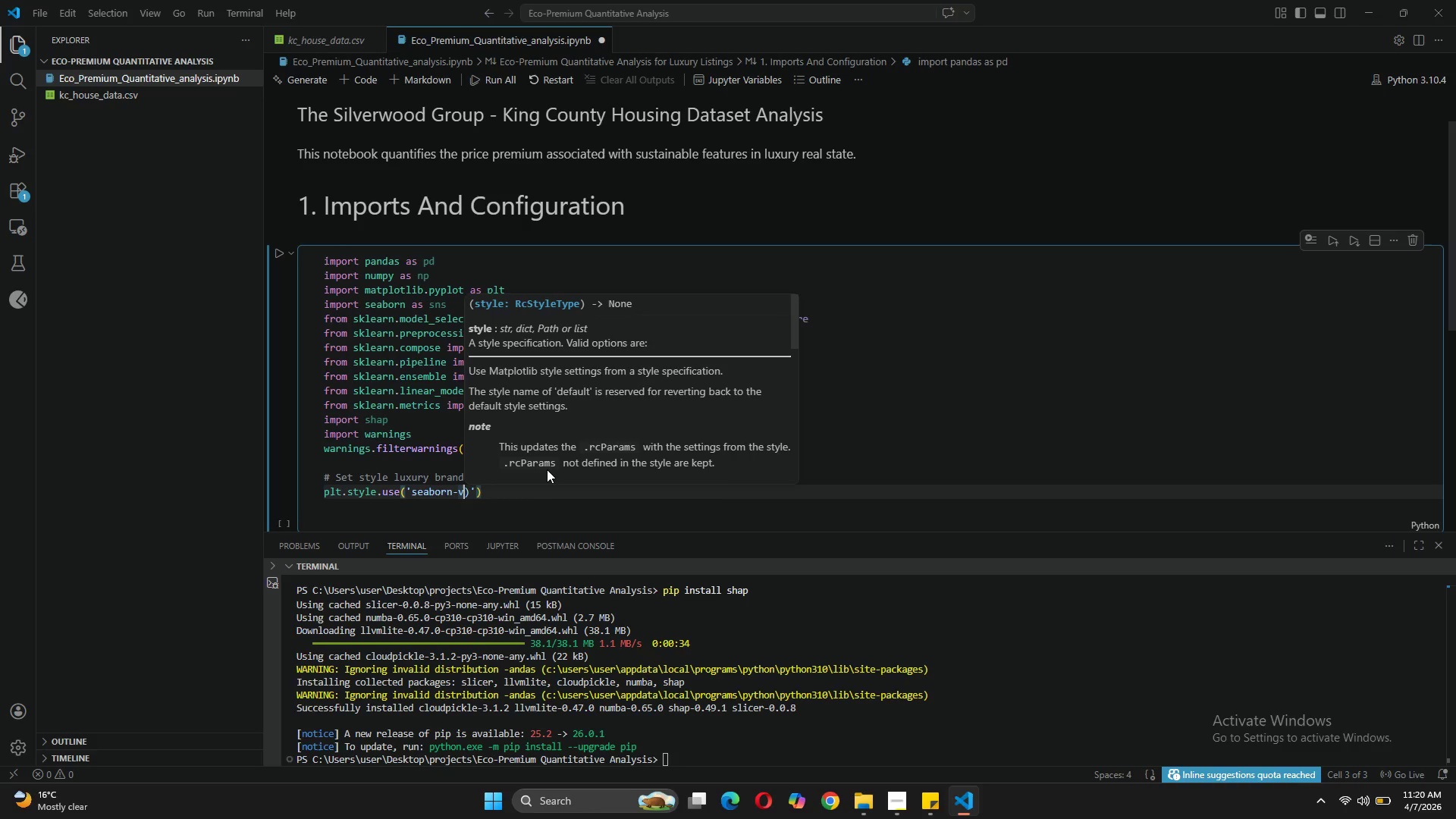 
key(0)
 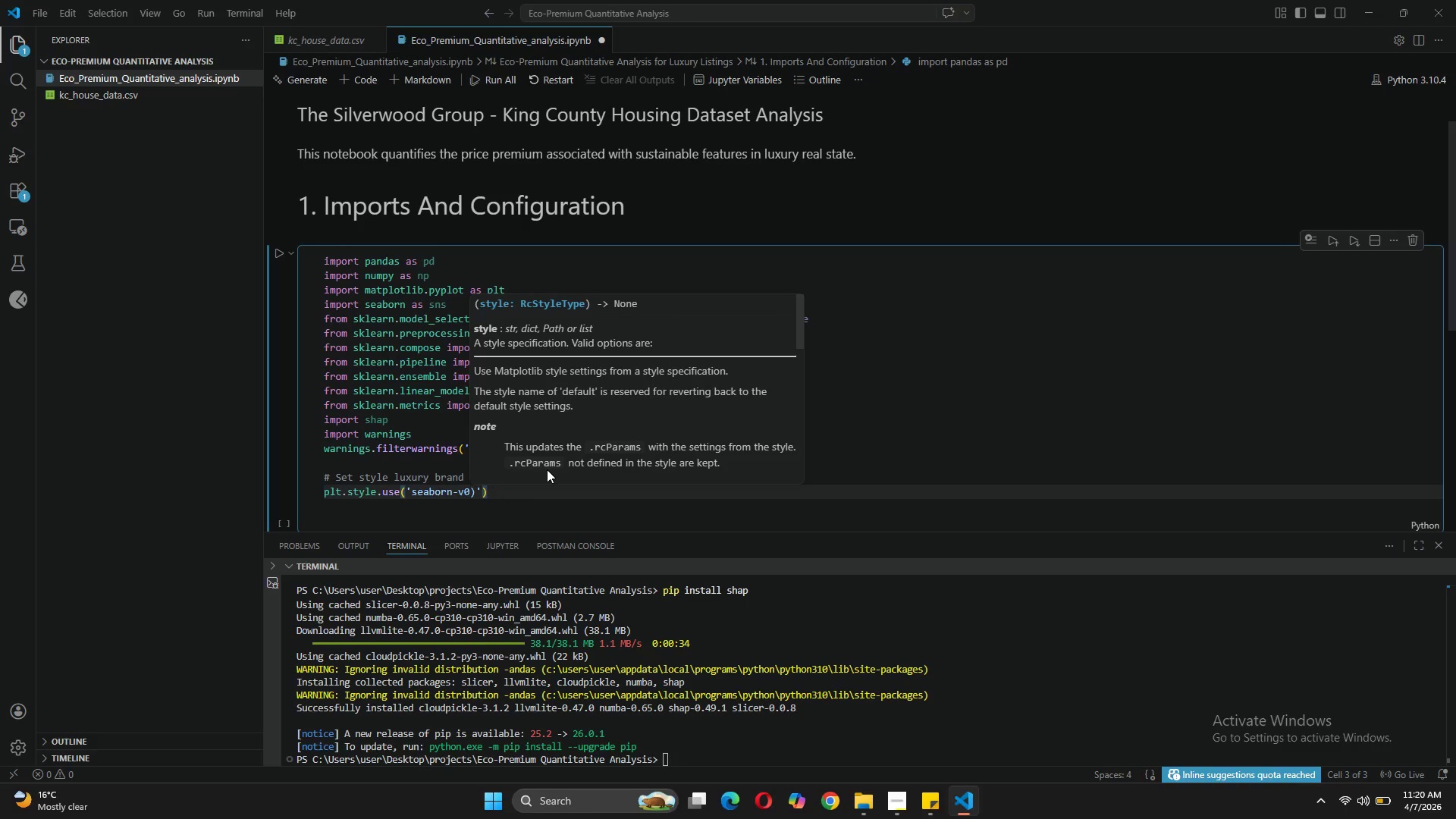 
key(ArrowRight)
 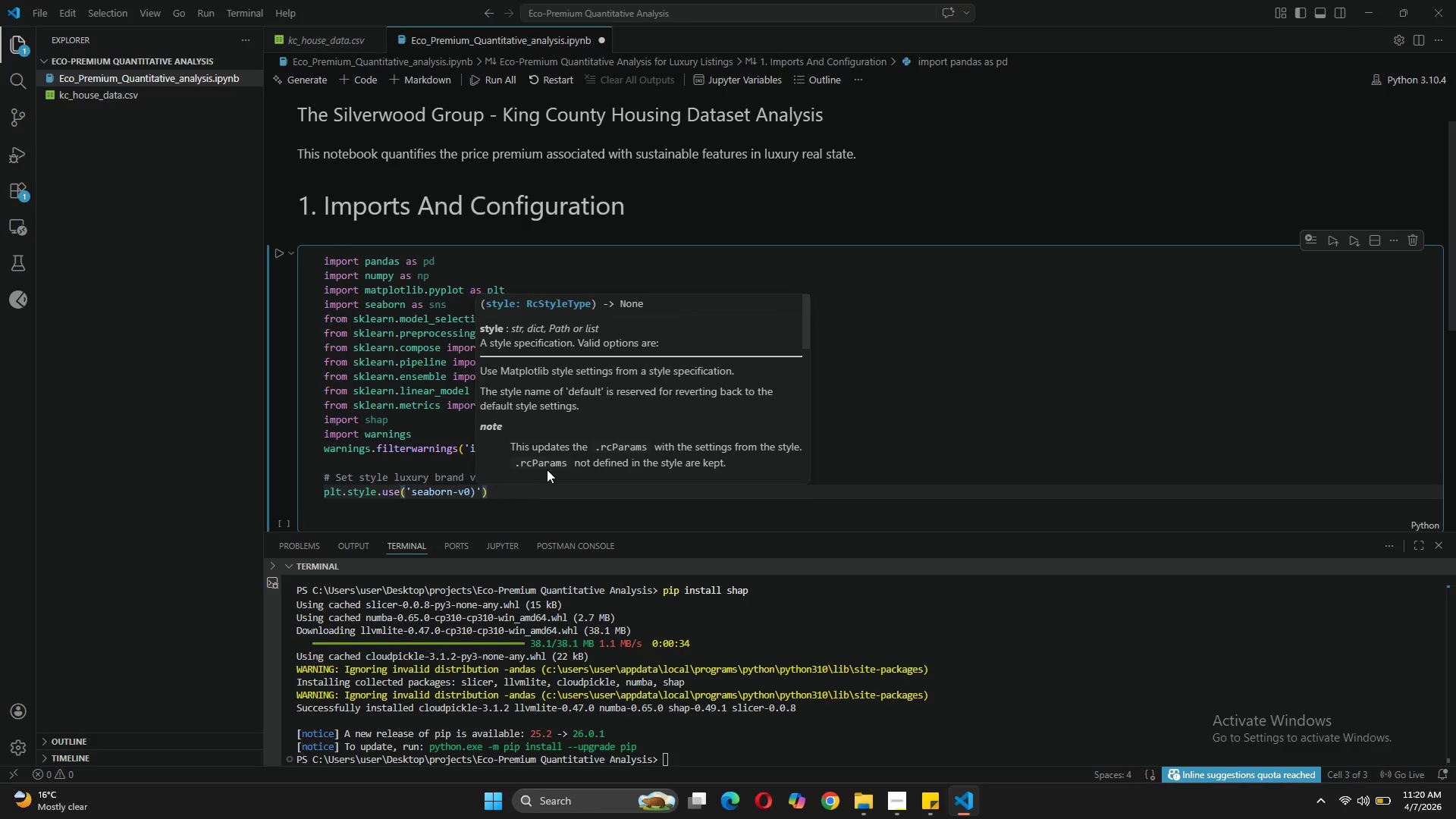 
key(Backspace)
type(_8-whitr)
key(Backspace)
type(egrid)
 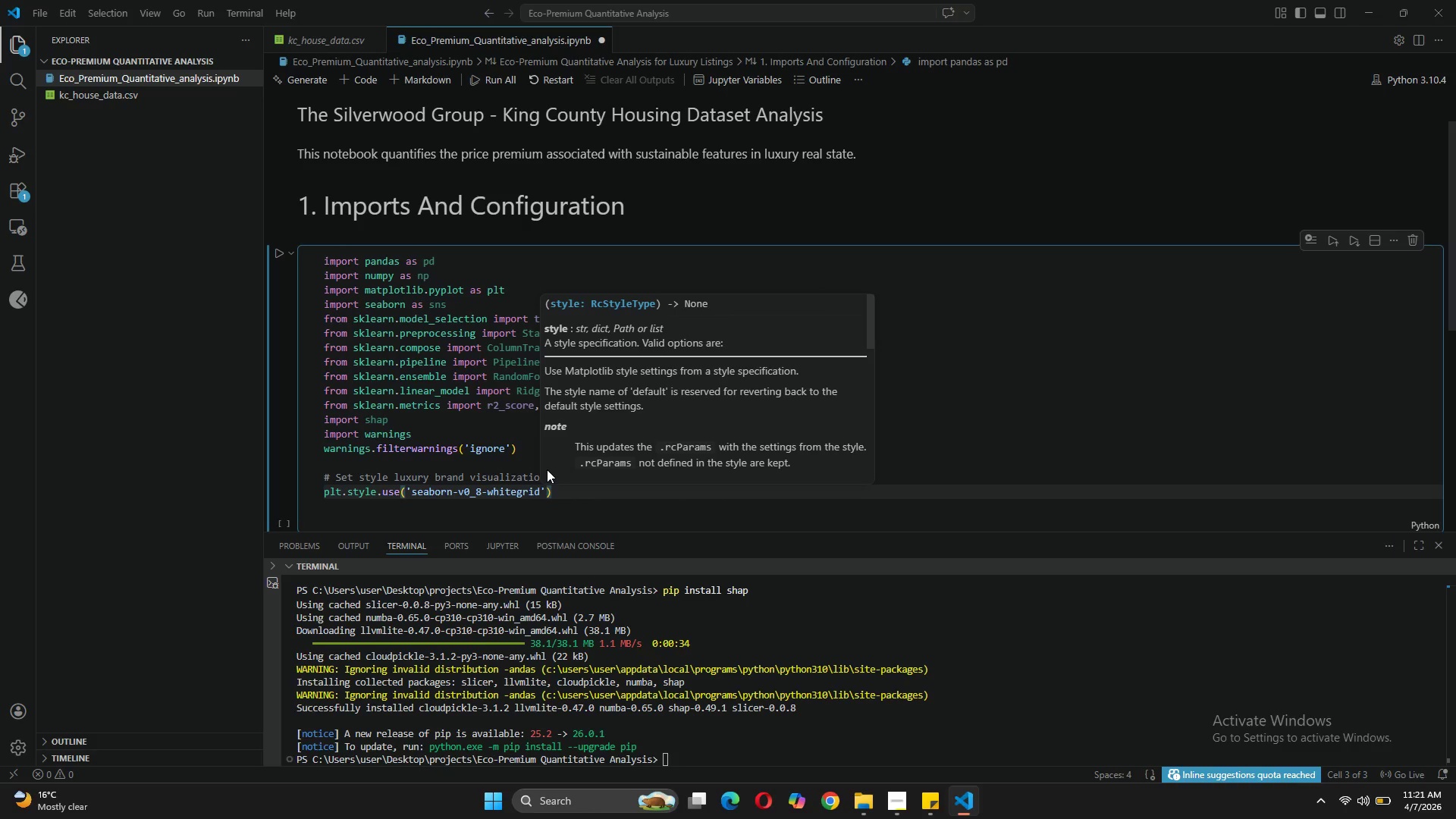 
key(ArrowRight)
 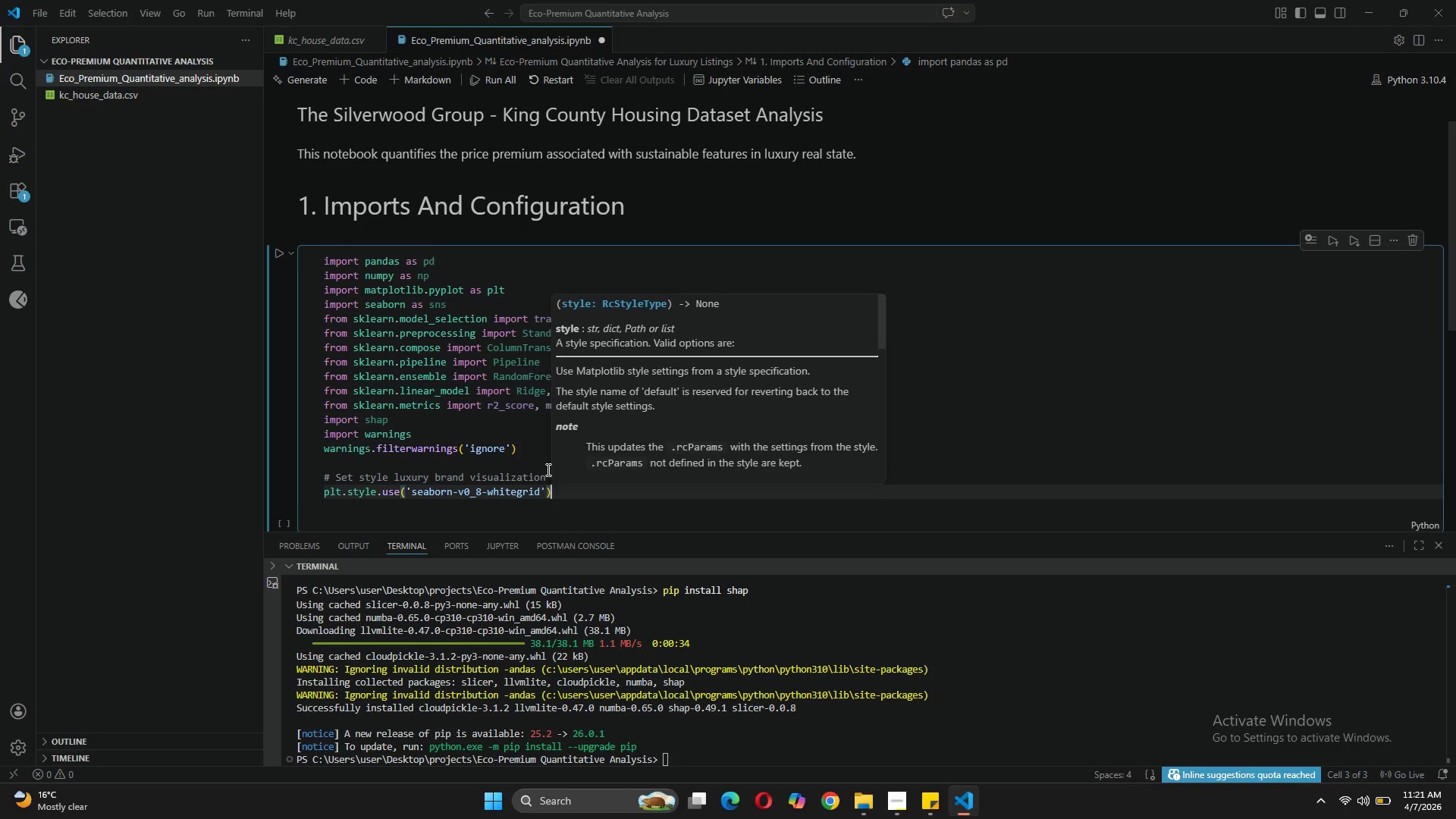 
key(ArrowRight)
 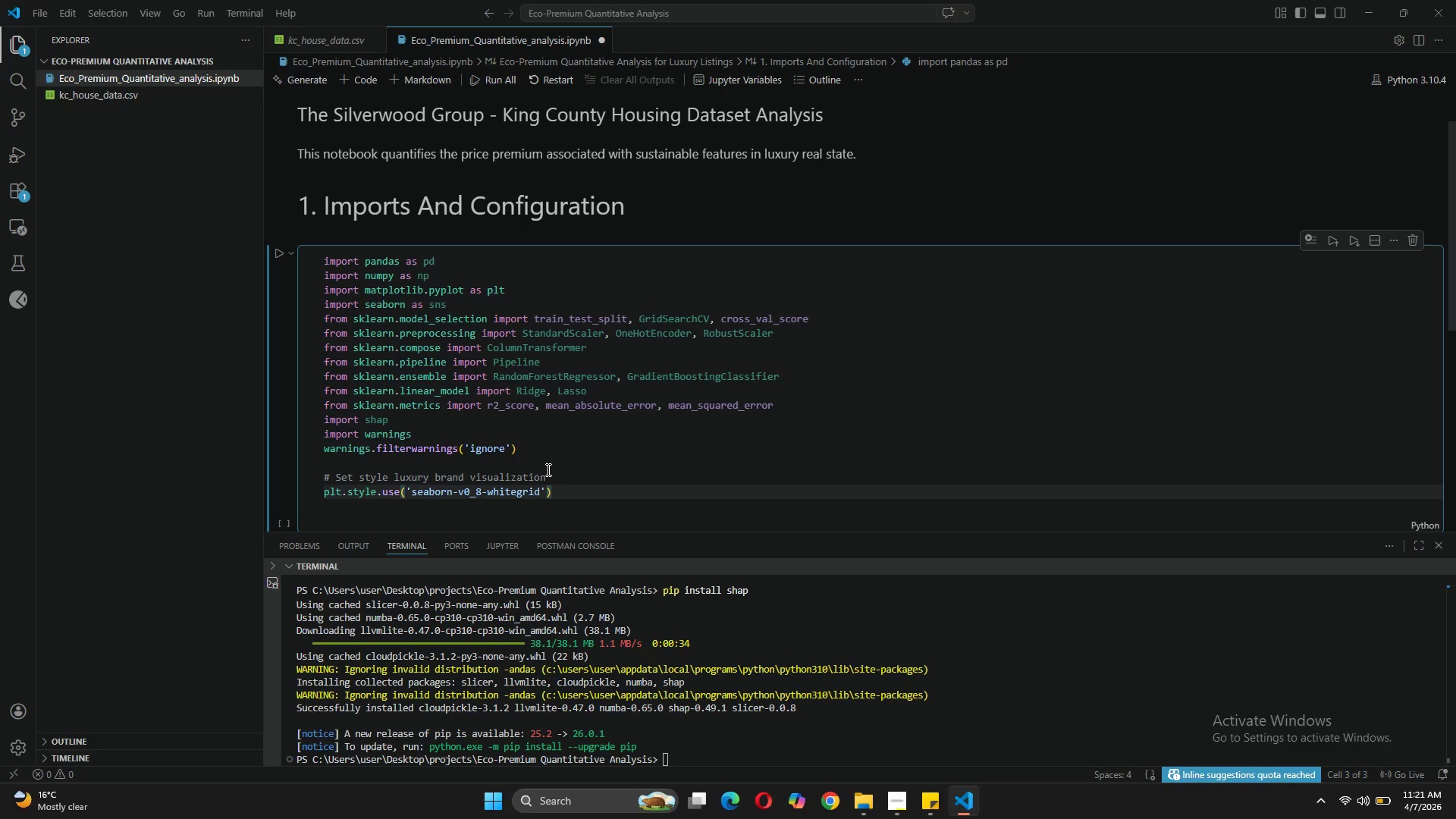 
key(Enter)
 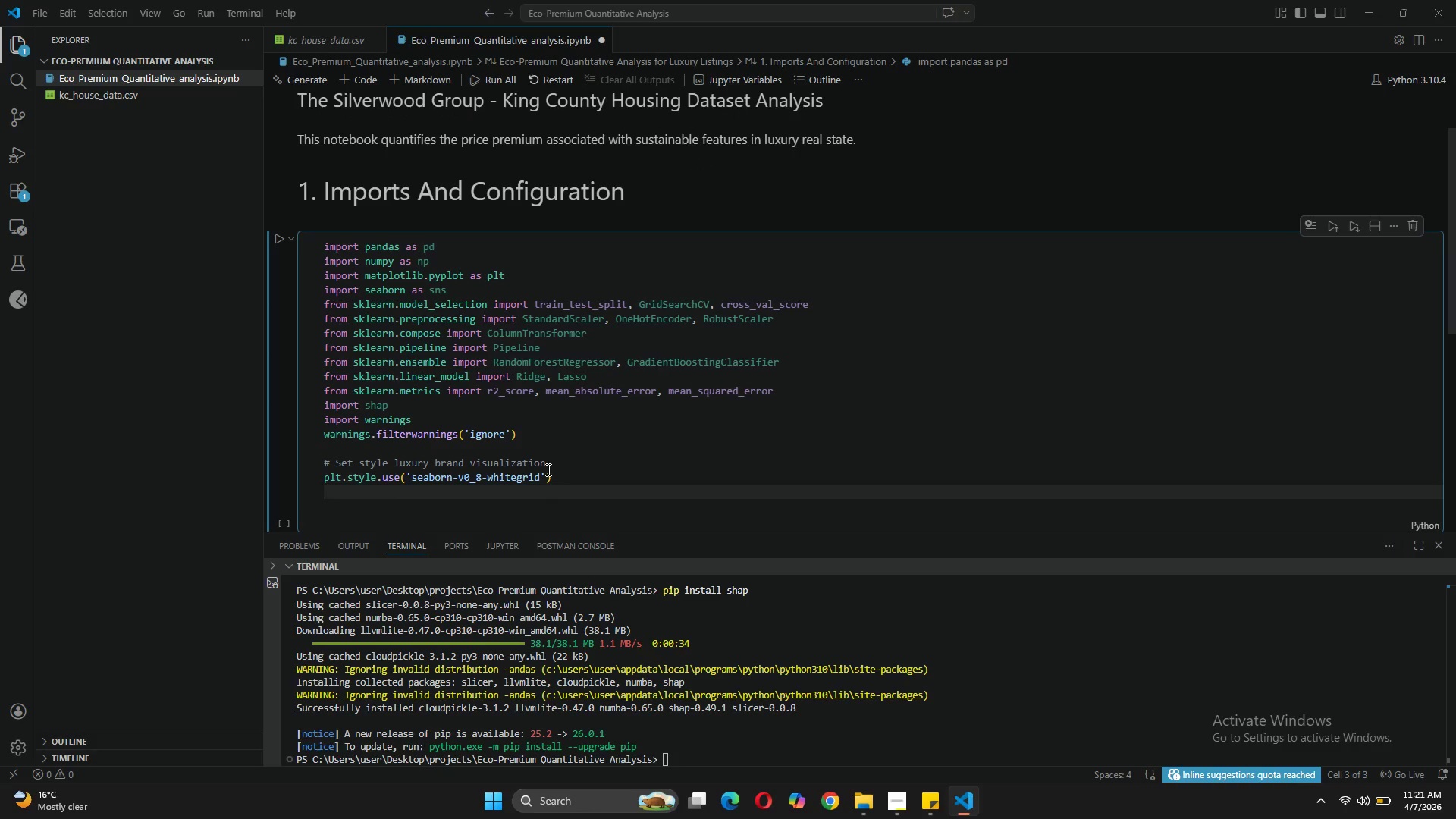 
type(sns.set))
key(Backspace)
type(_)
 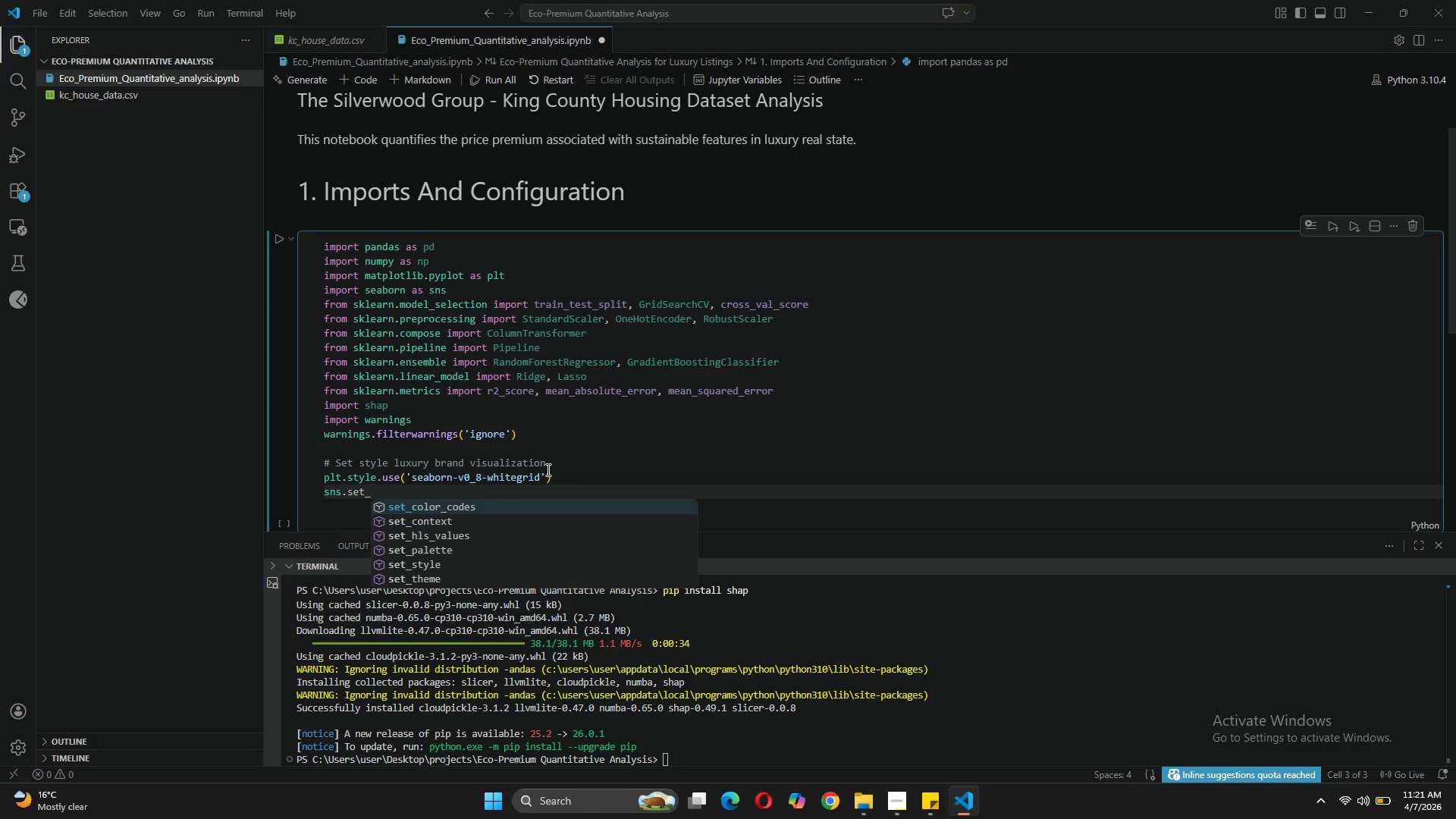 
key(ArrowDown)
 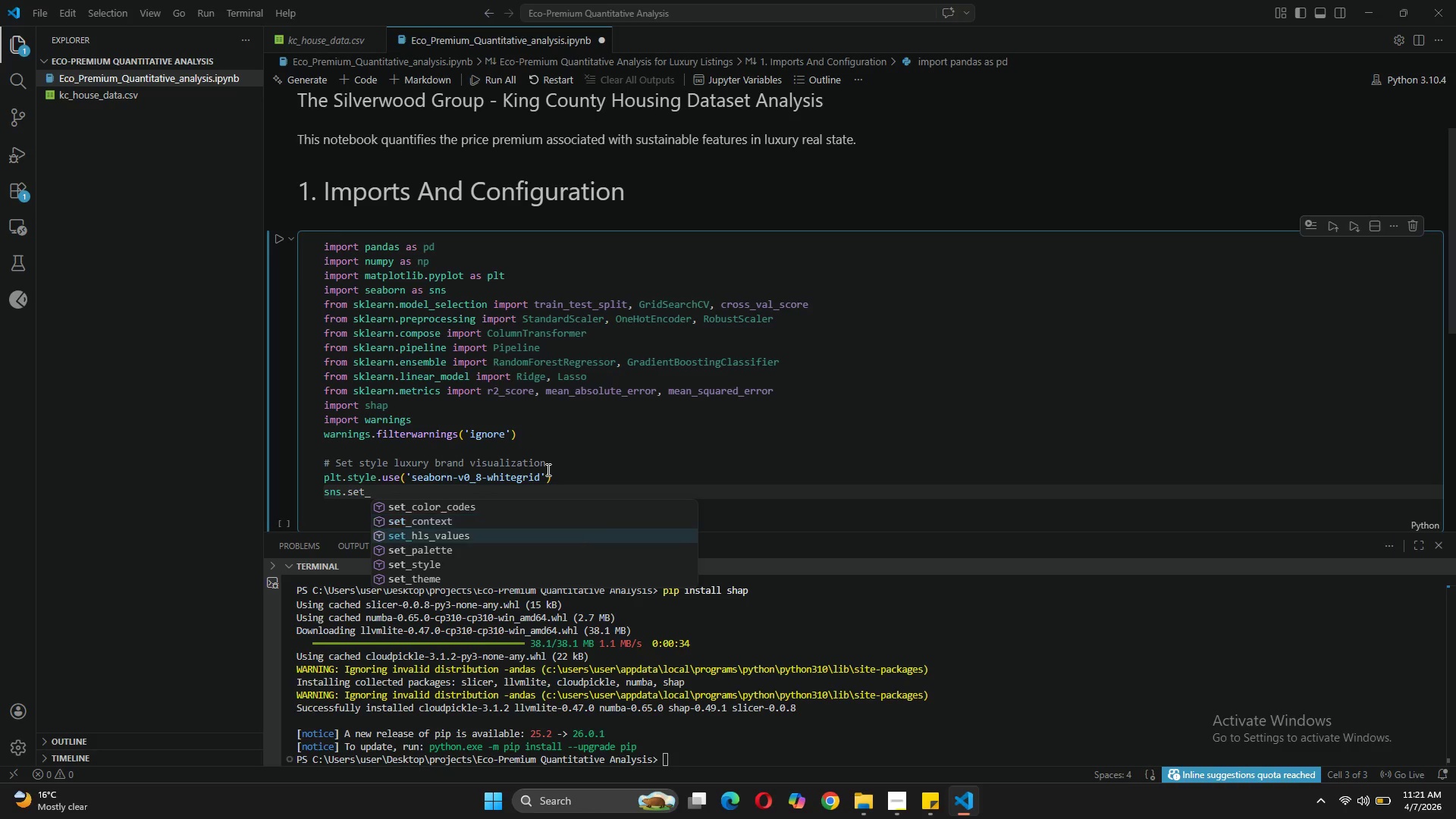 
key(ArrowDown)
 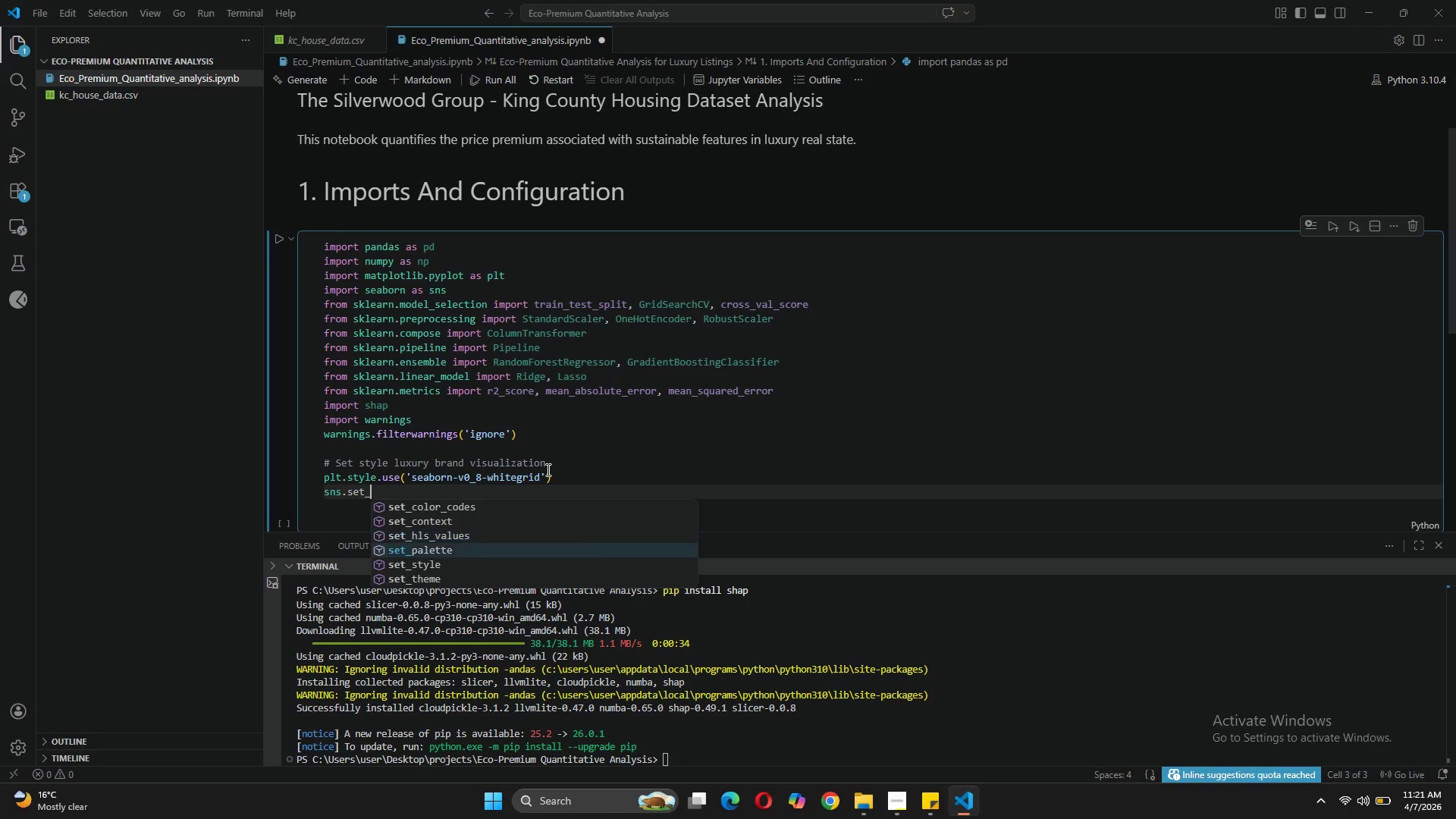 
key(ArrowDown)
 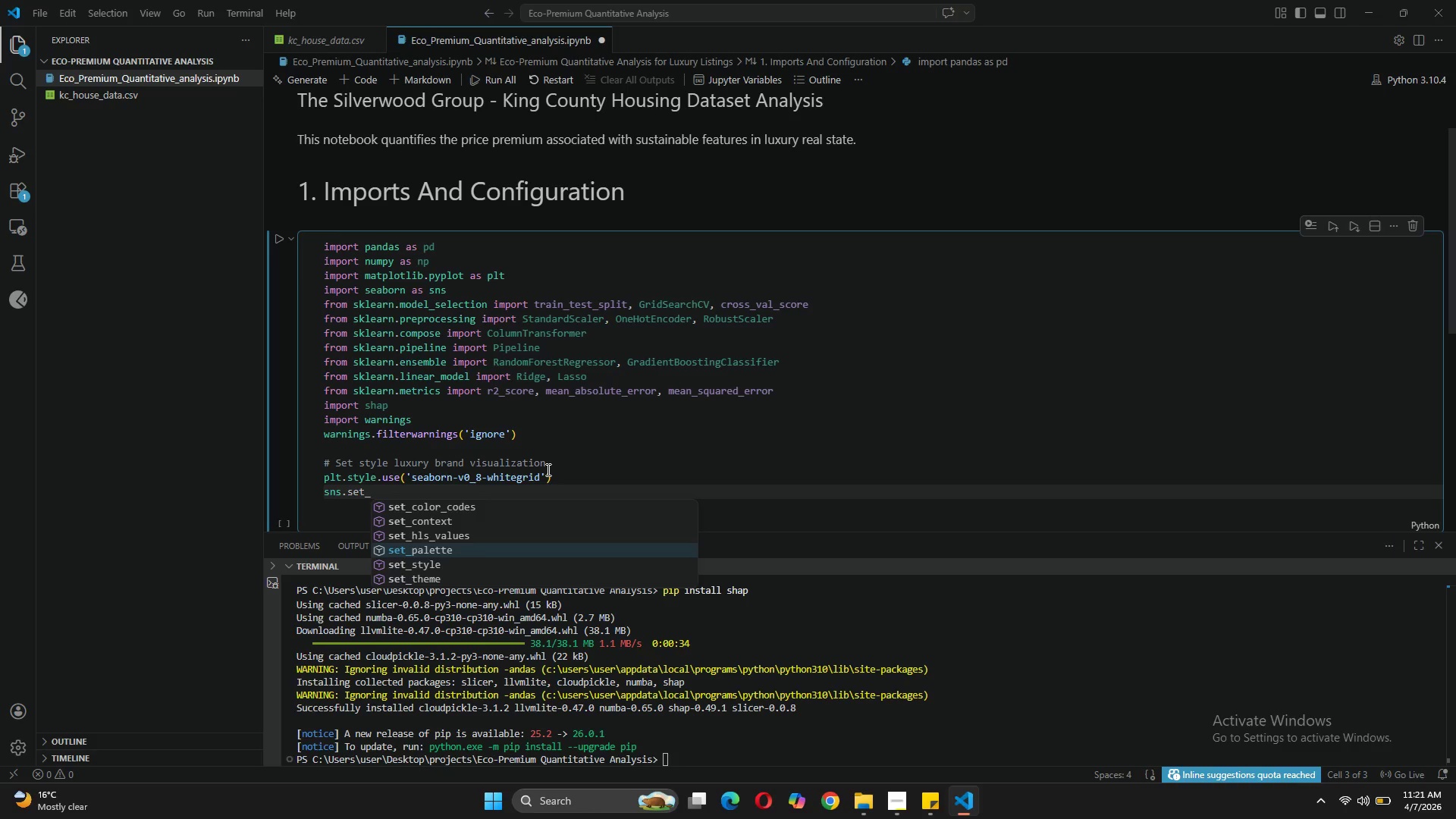 
key(Tab)
type((["#2E8)
 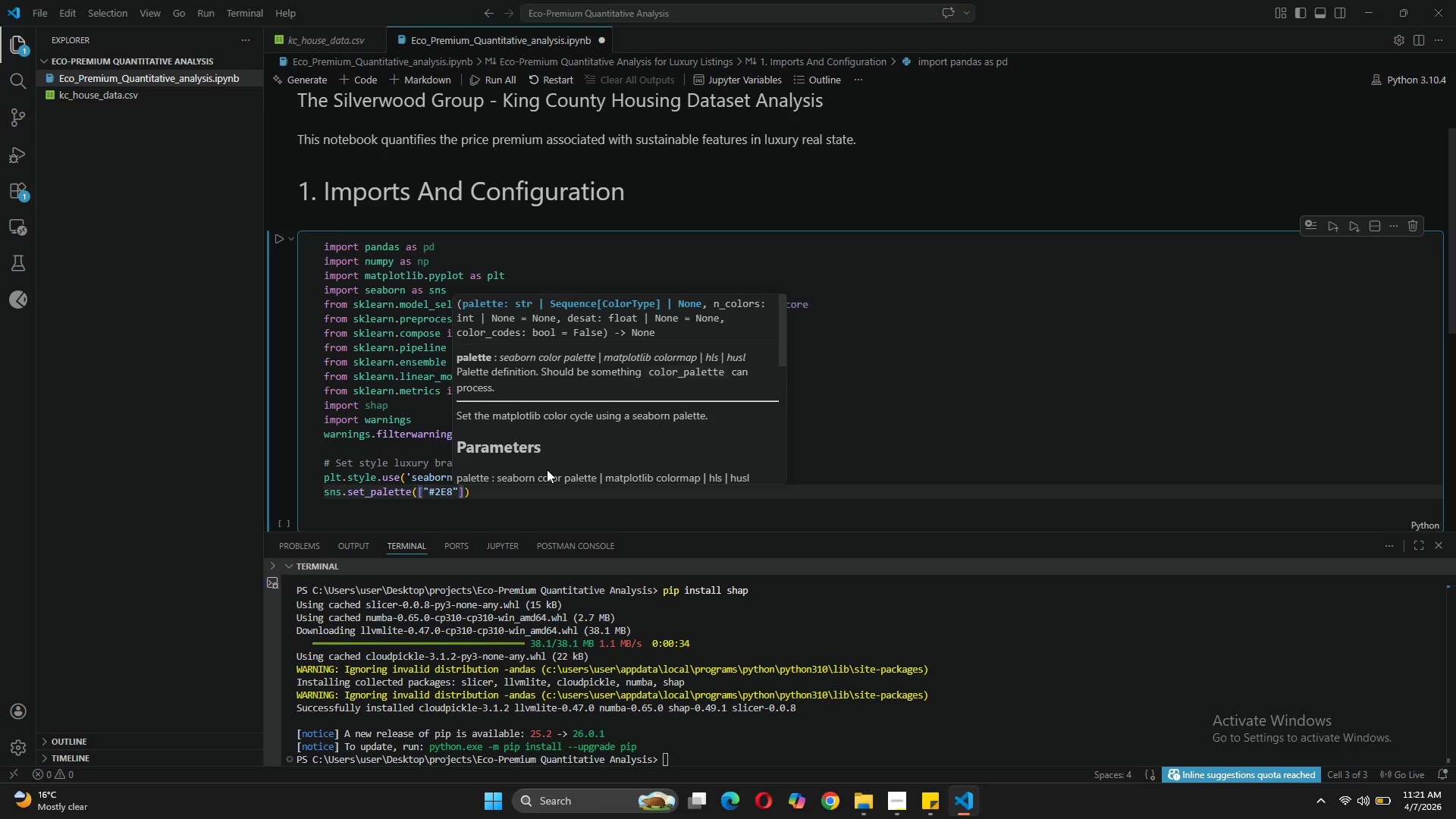 
type(B57)
 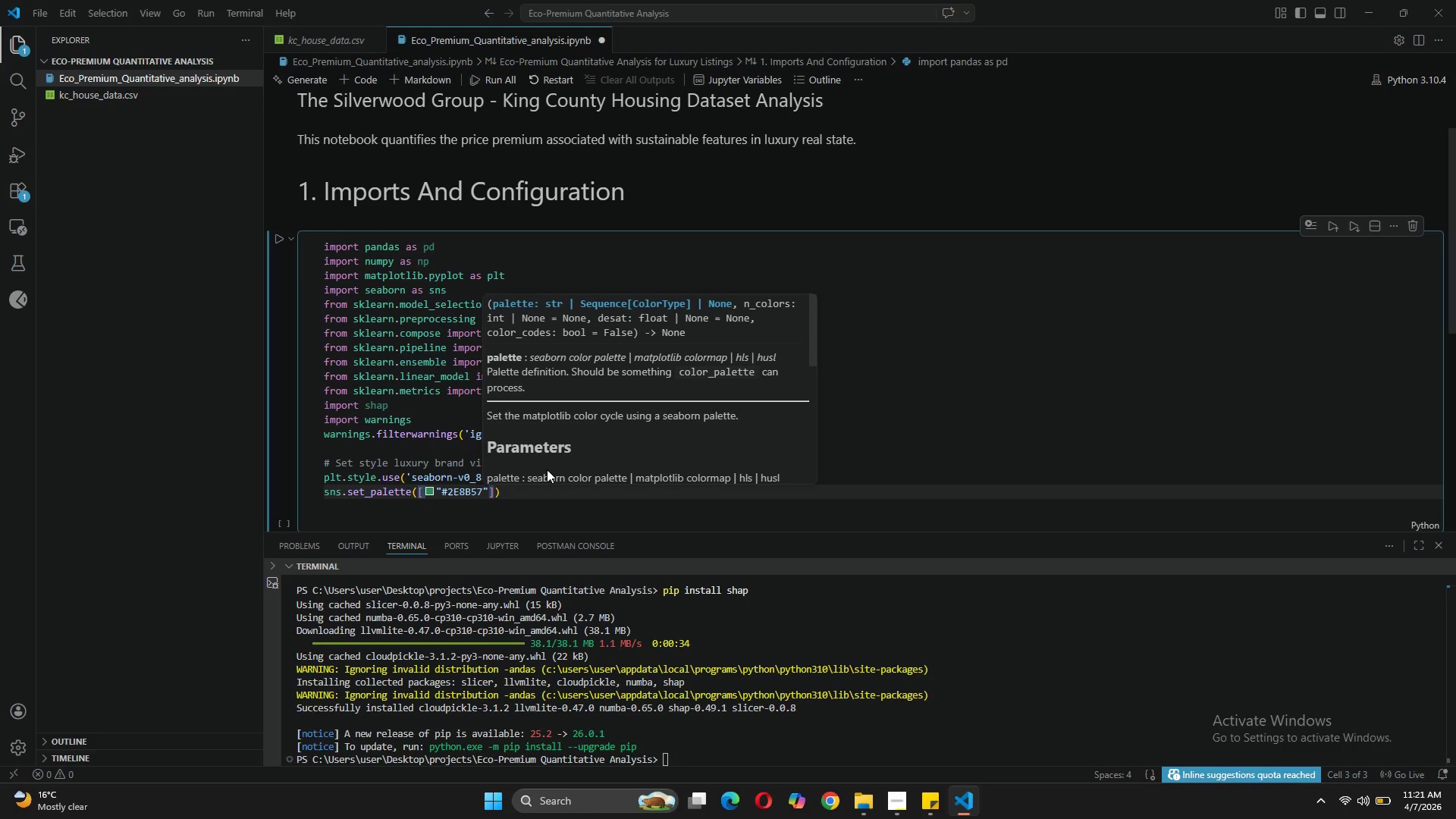 
key(ArrowRight)
 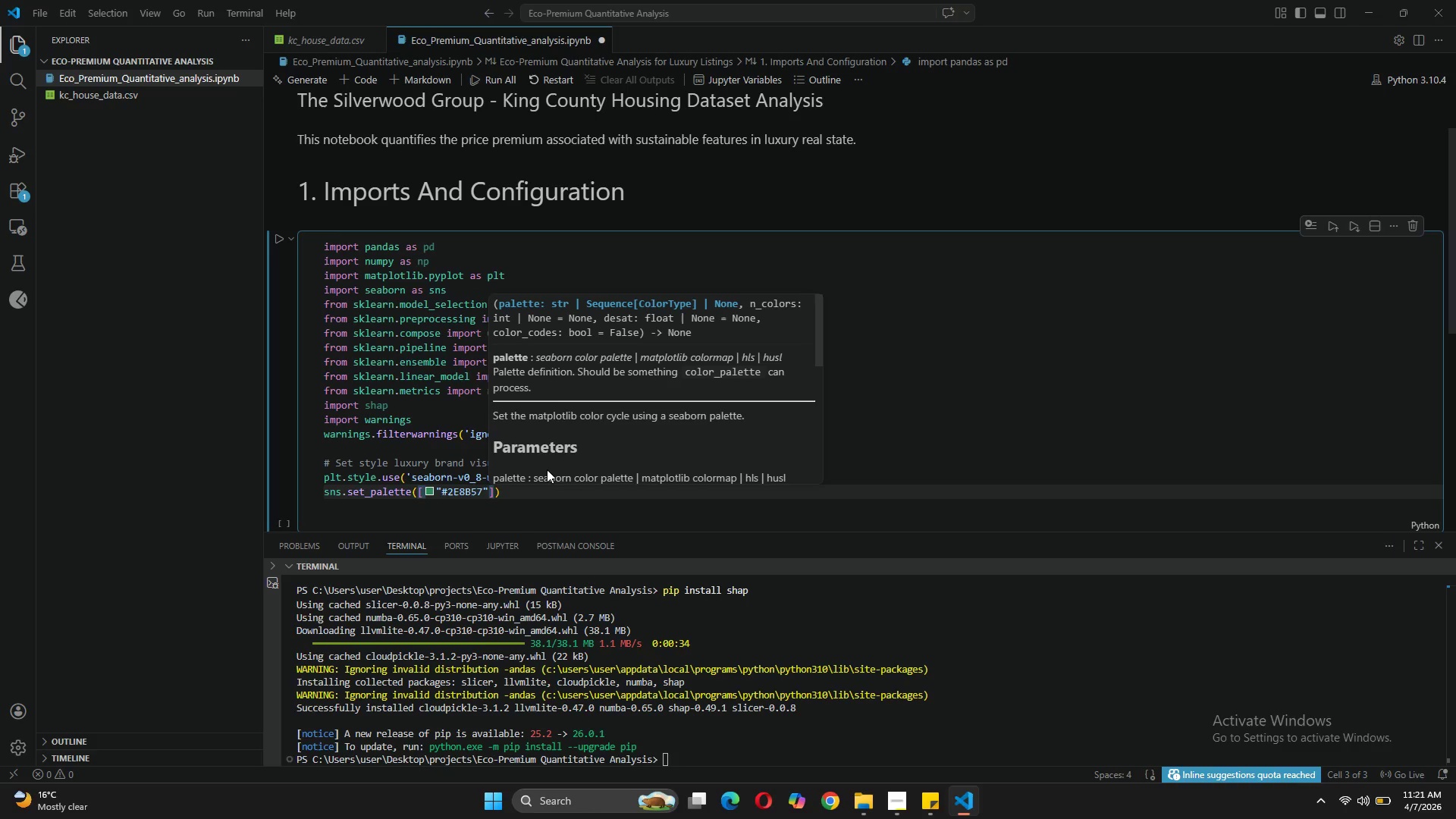 
key(Comma)
 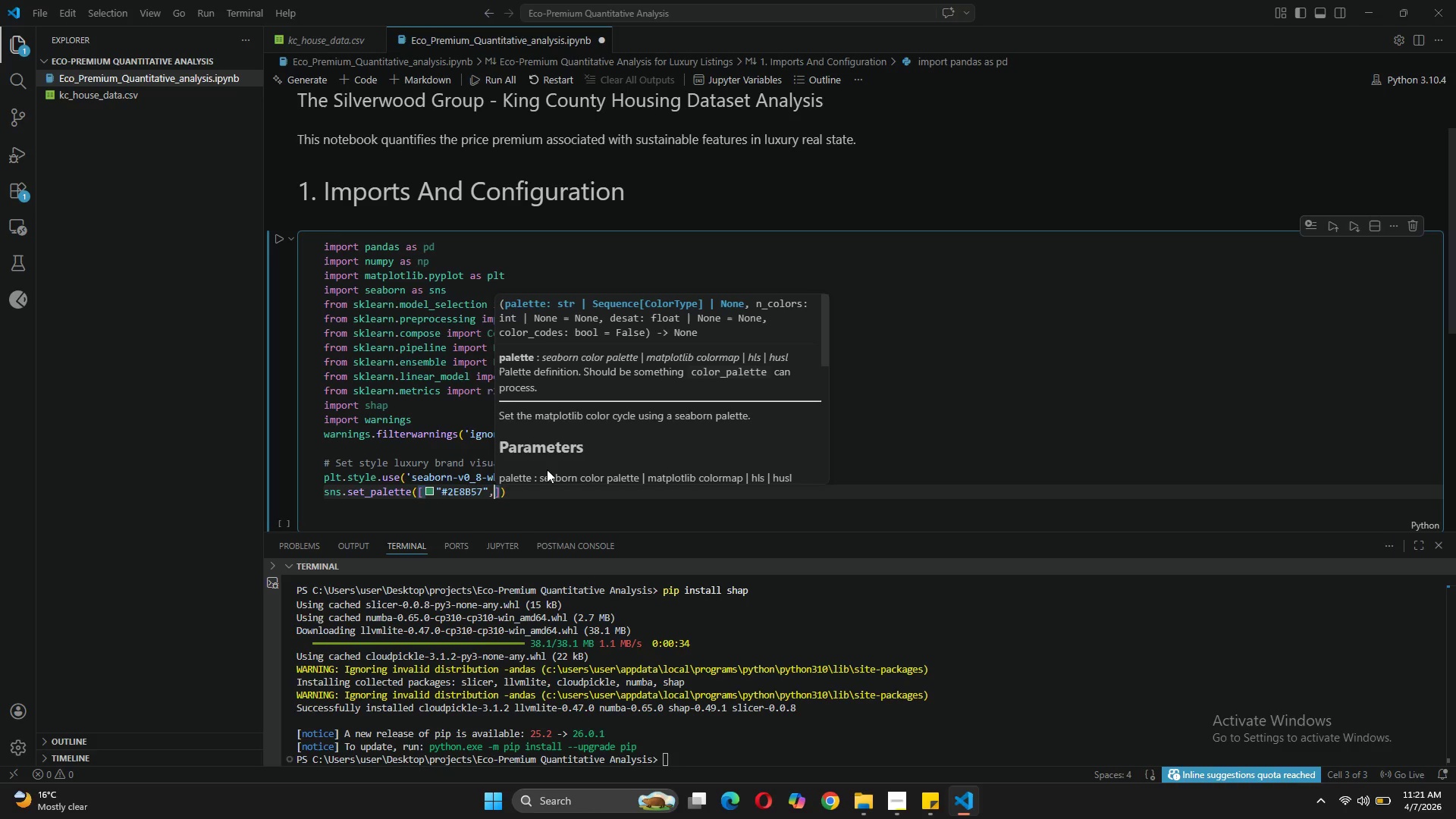 
key(Space)
 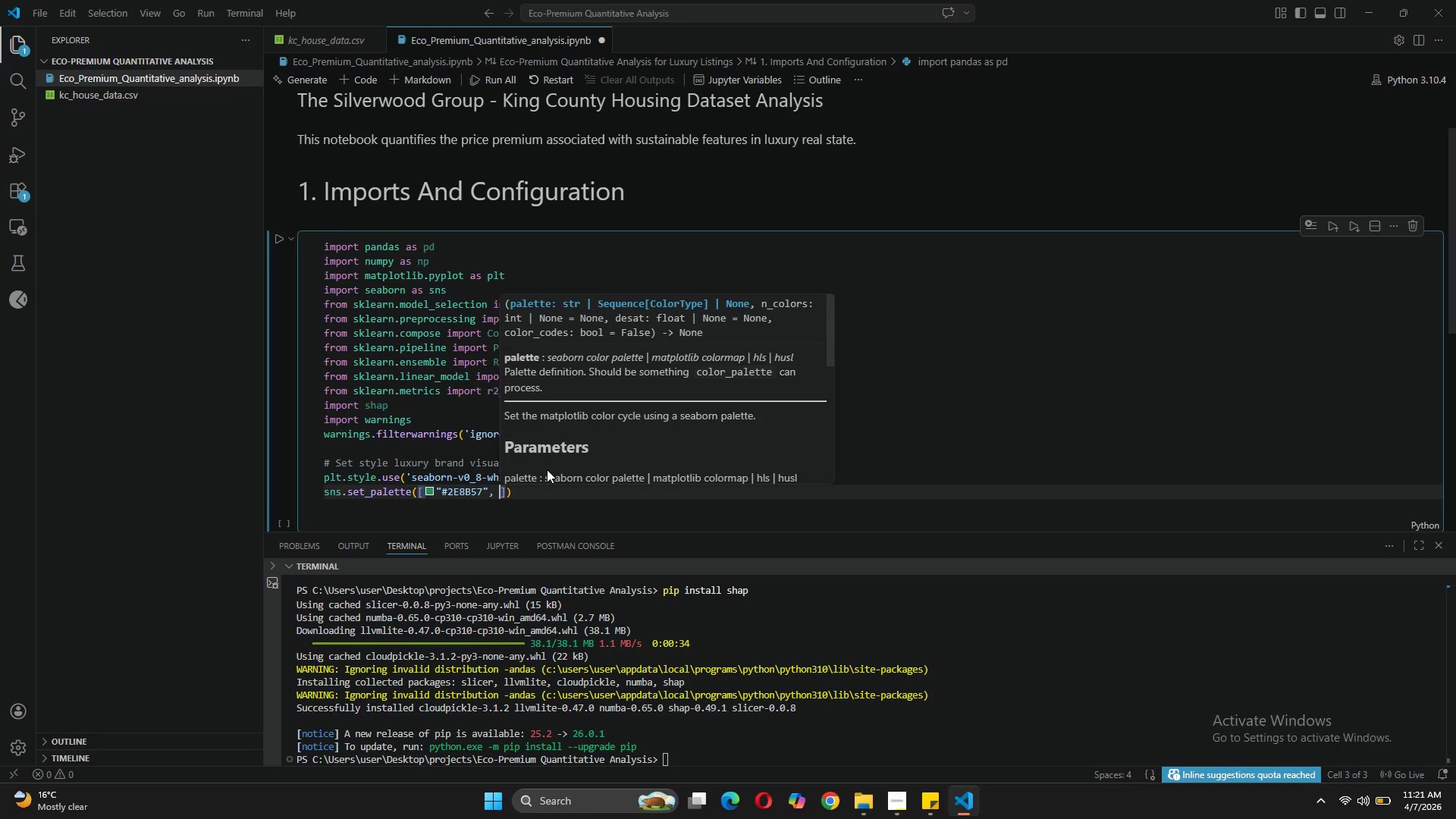 
key(Shift+Quote)
 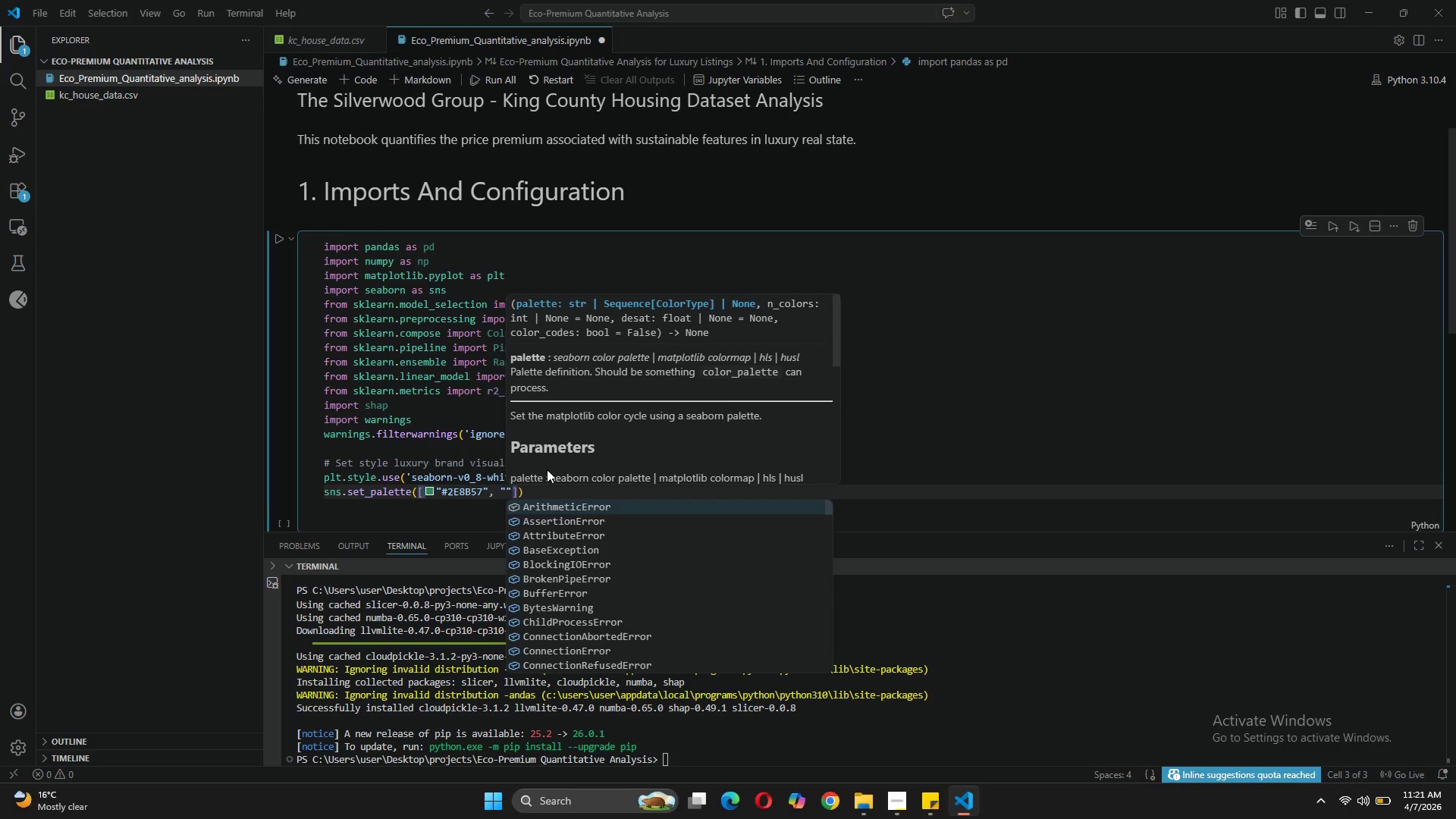 
key(Shift+3)
 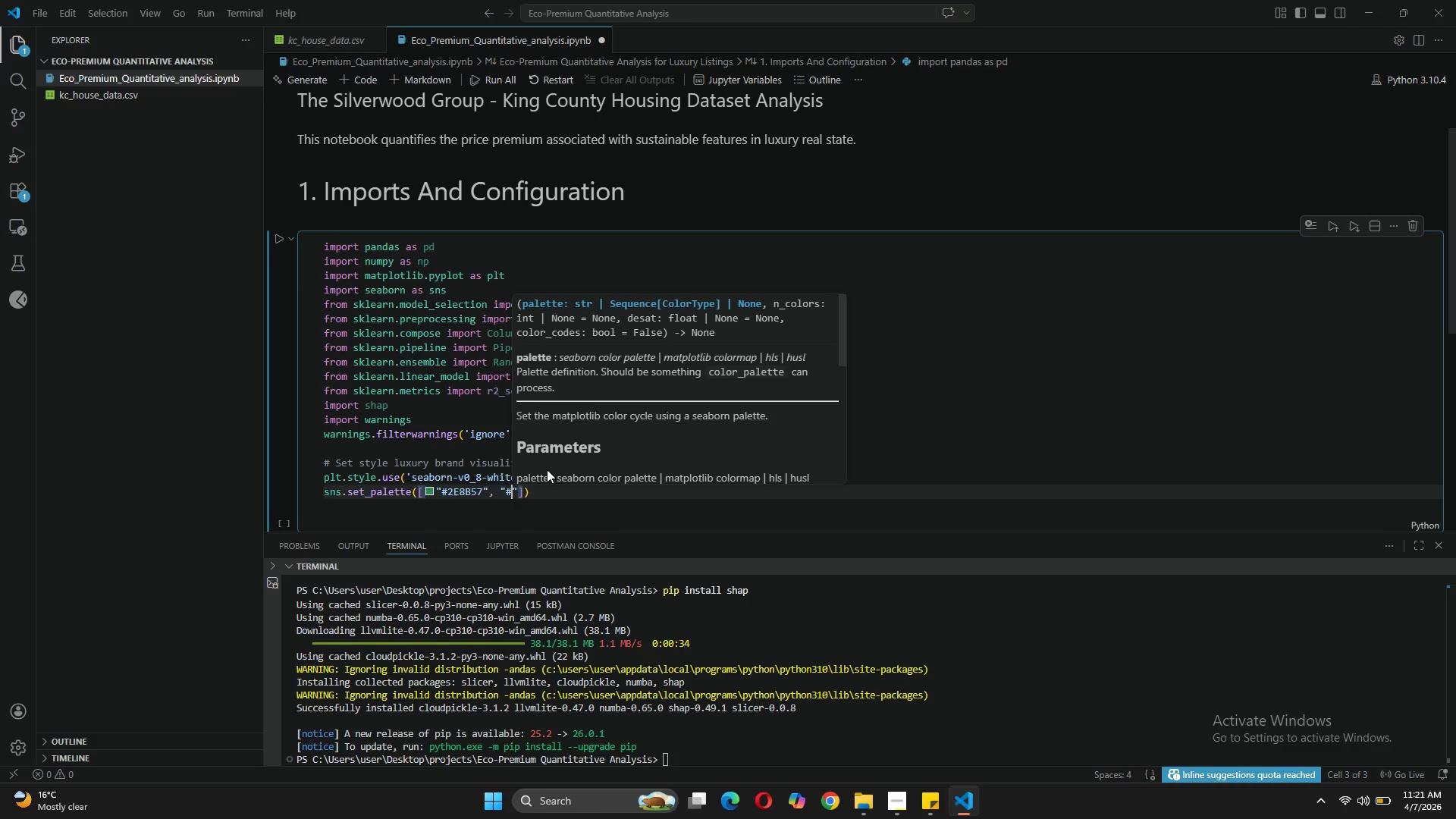 
type(8B7355)
 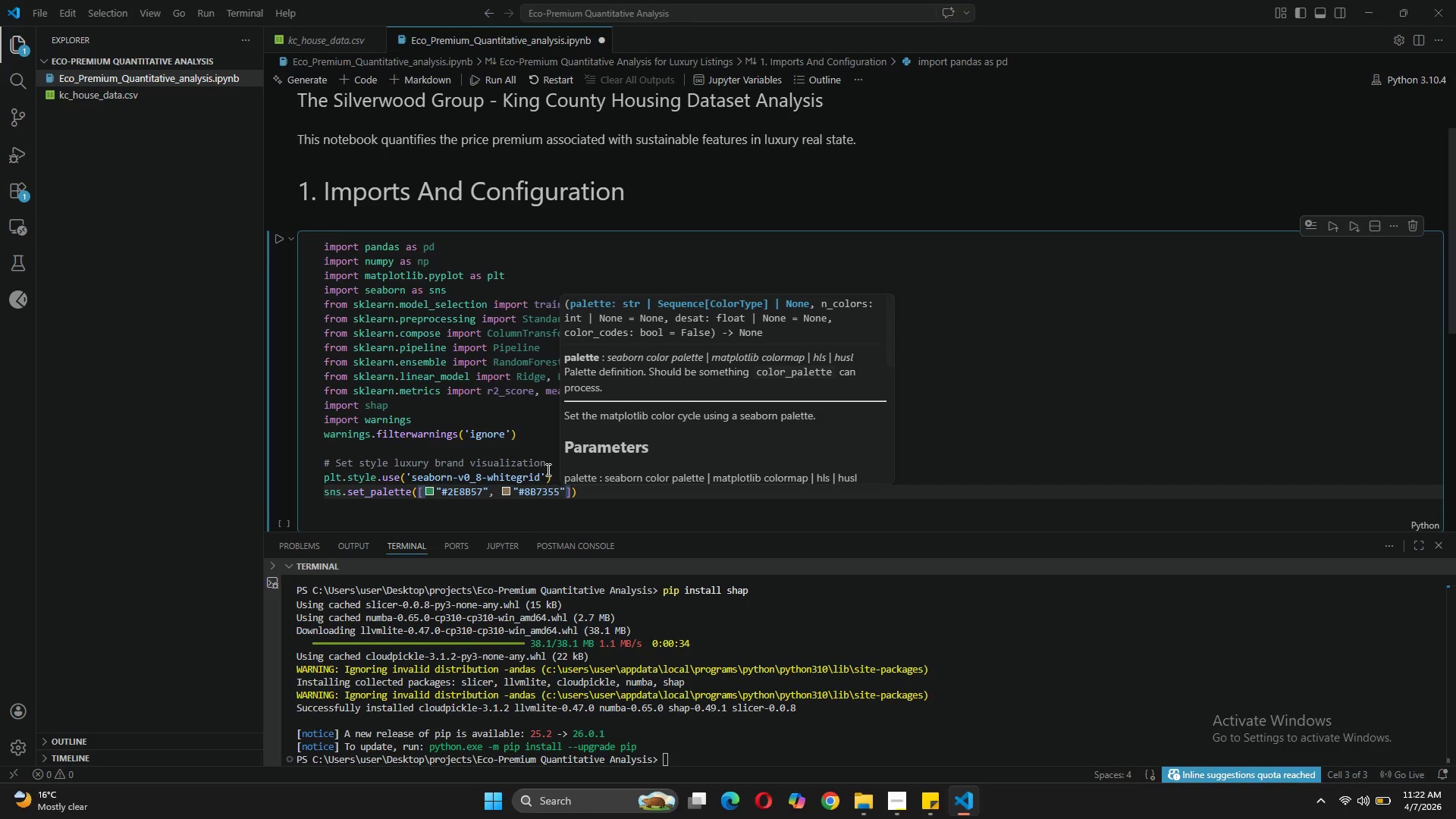 
key(ArrowRight)
 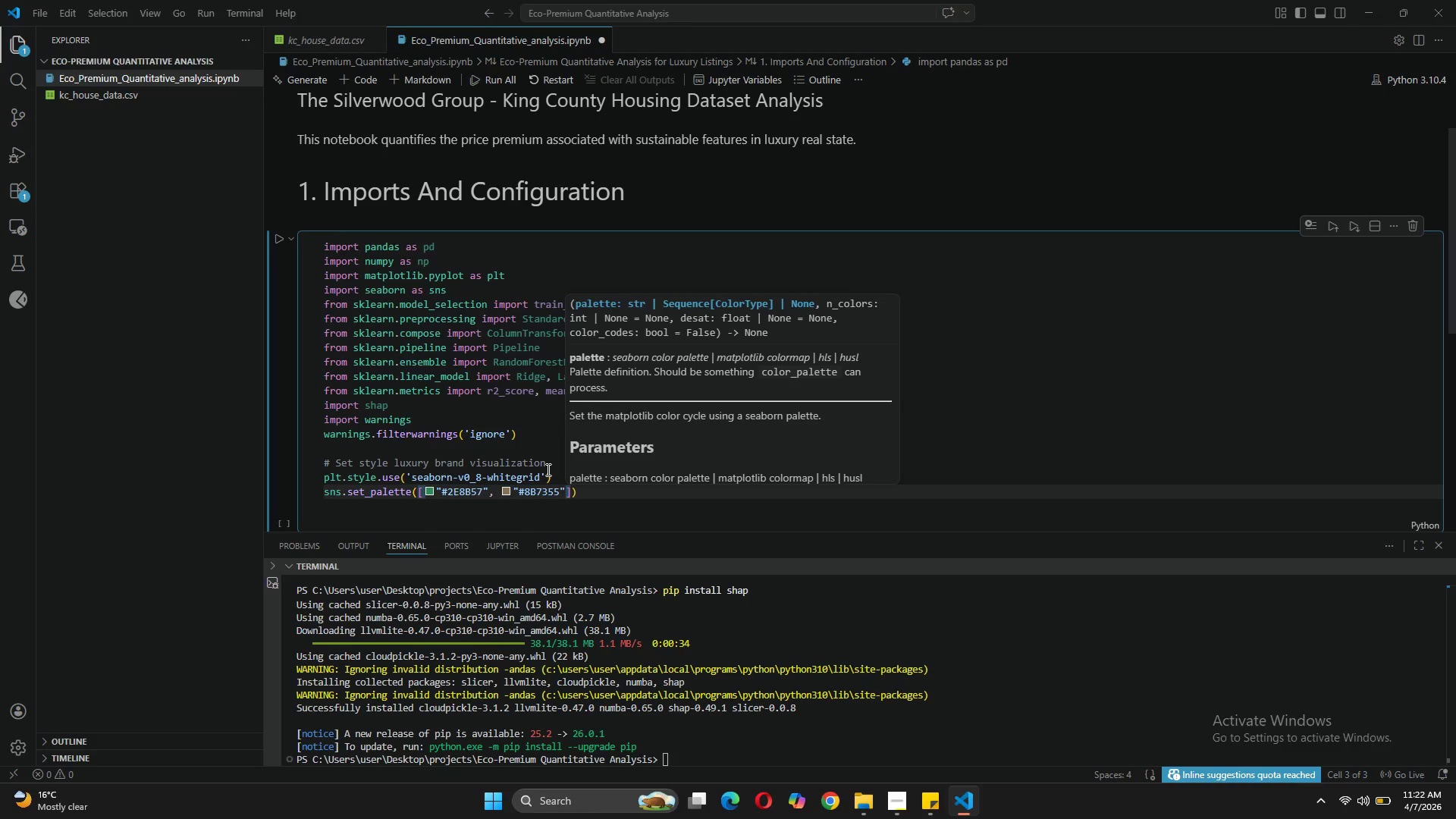 
type(, "#00)
 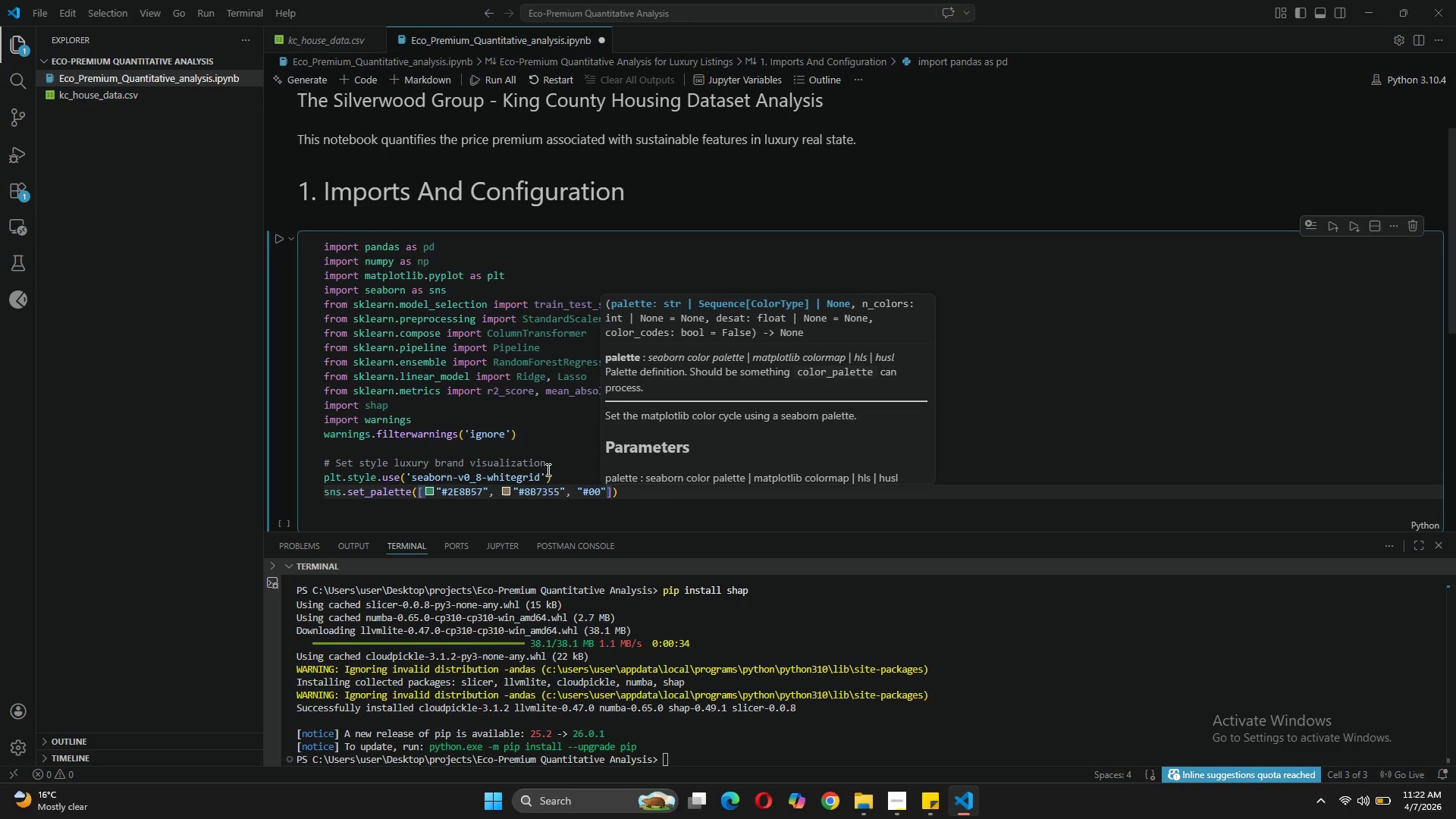 
type(6400)
 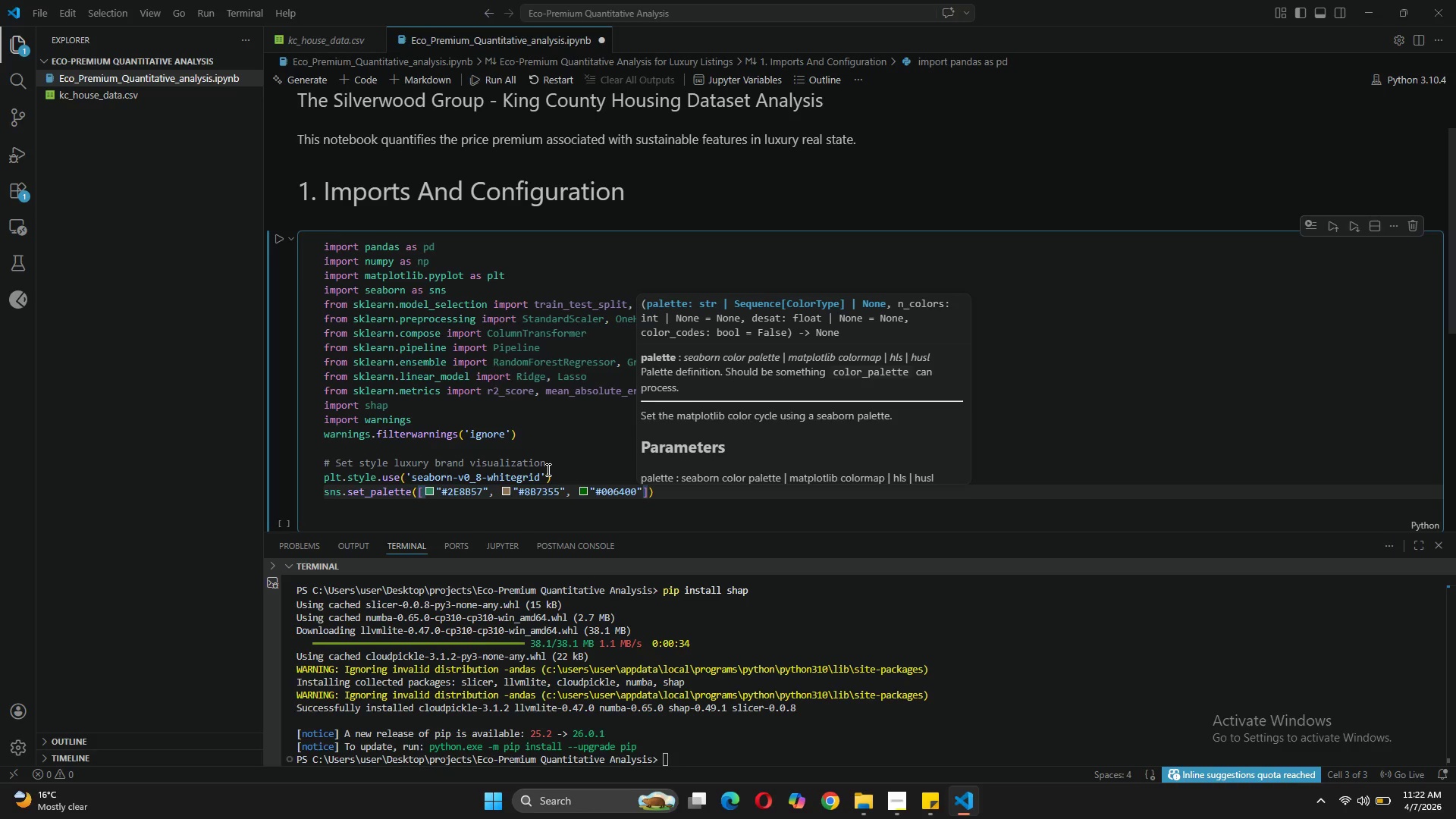 
key(ArrowRight)
 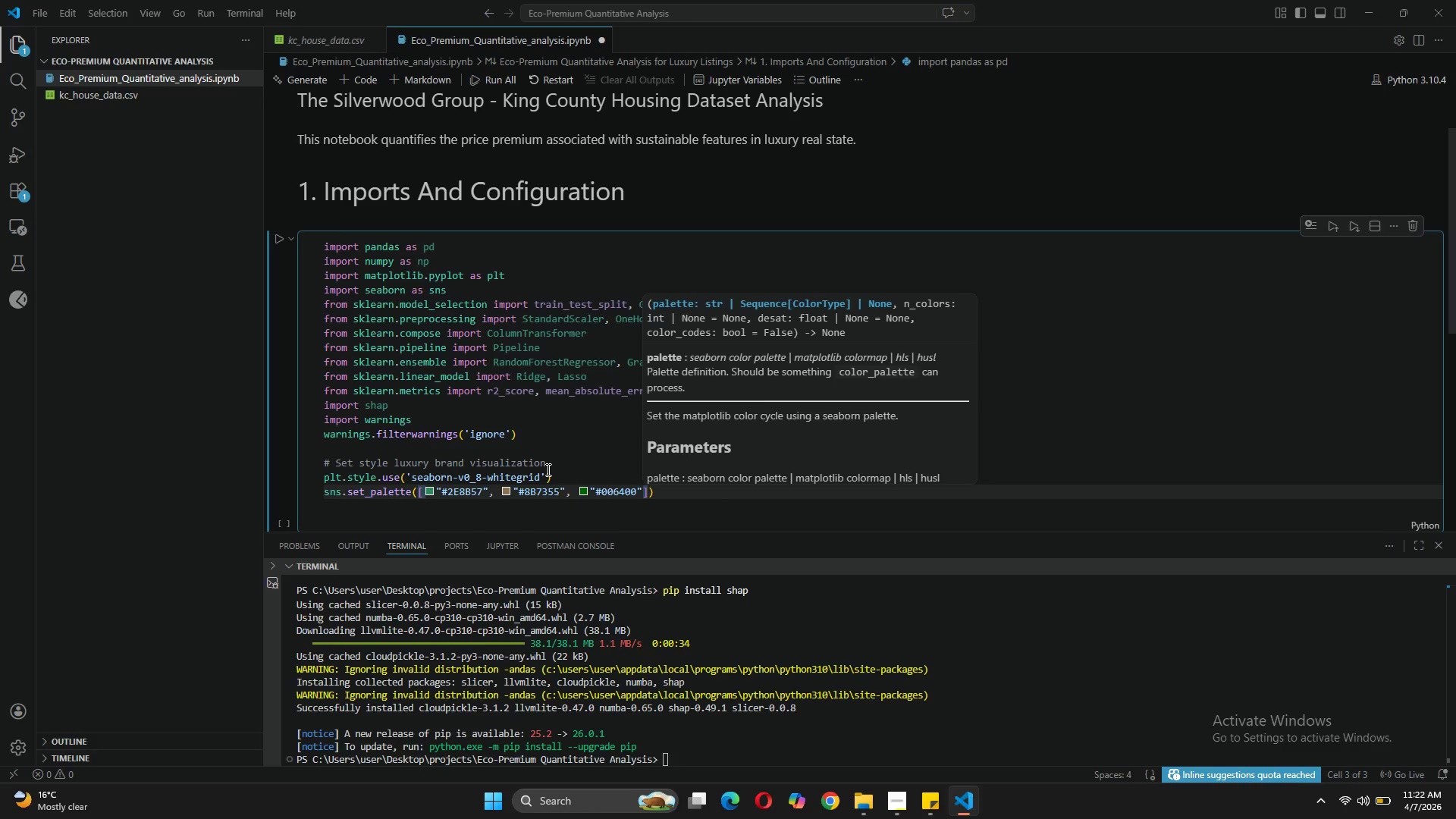 
key(Comma)
 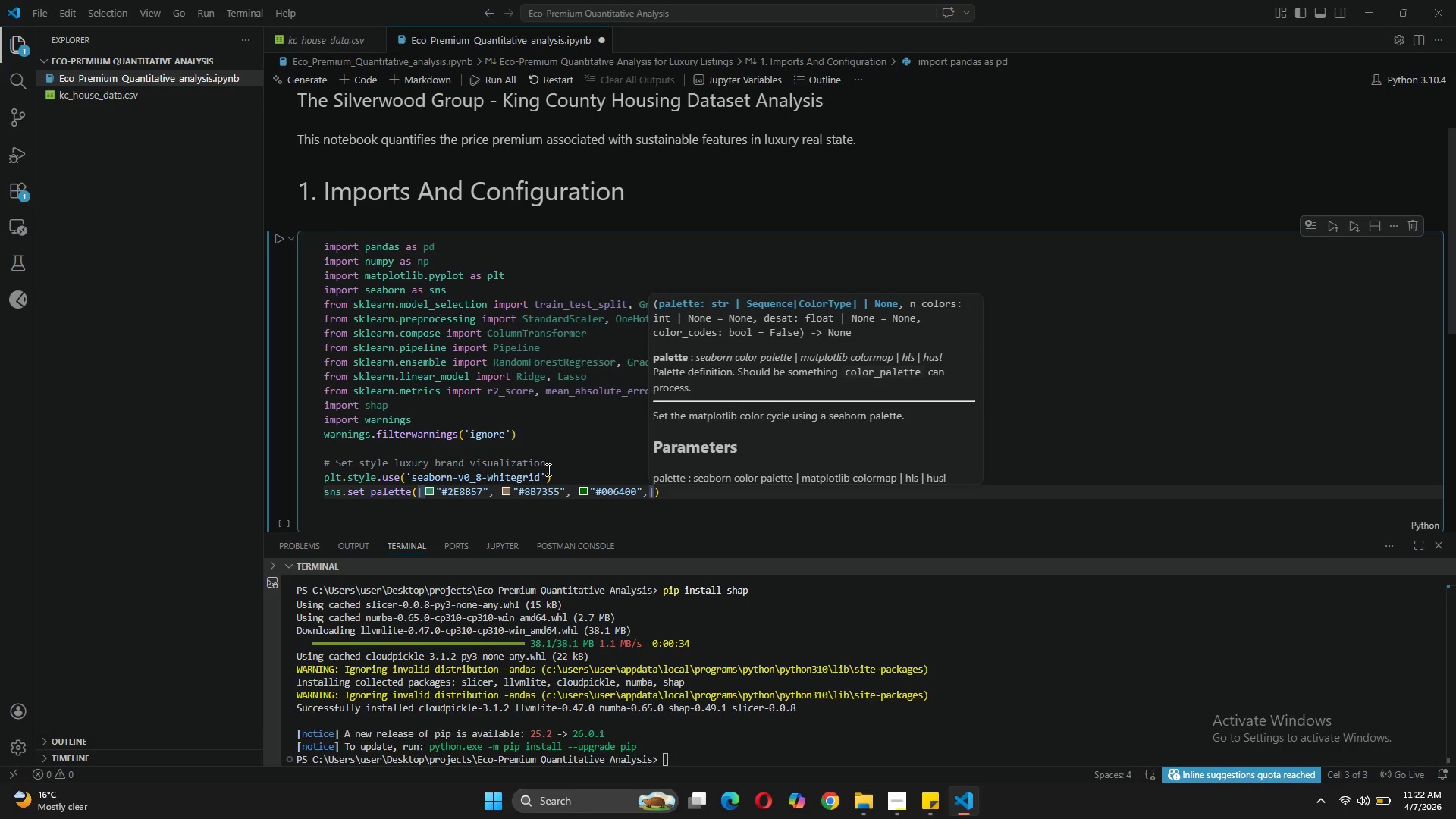 
key(Shift+ShiftLeft)
 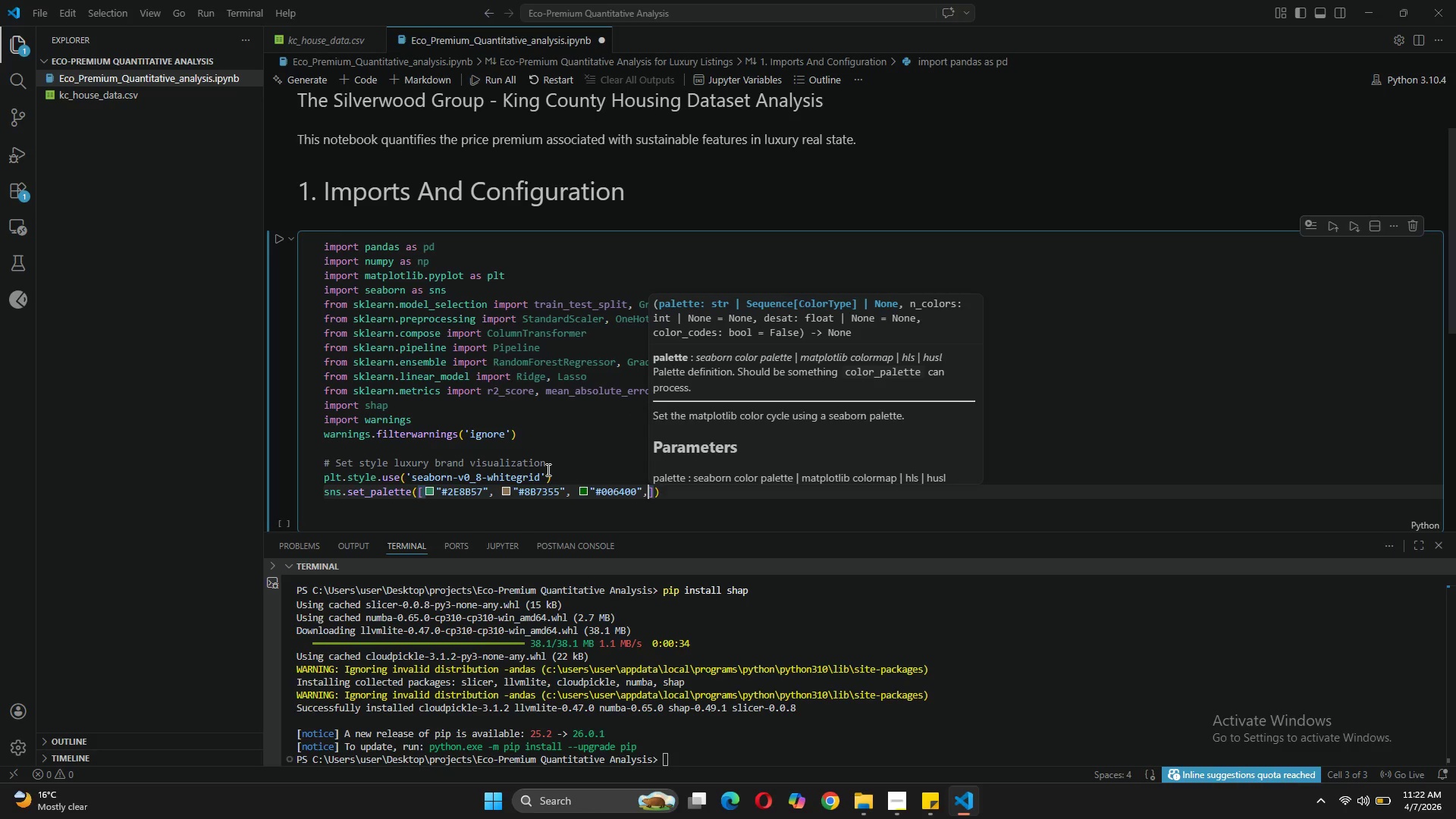 
key(Shift+Quote)
 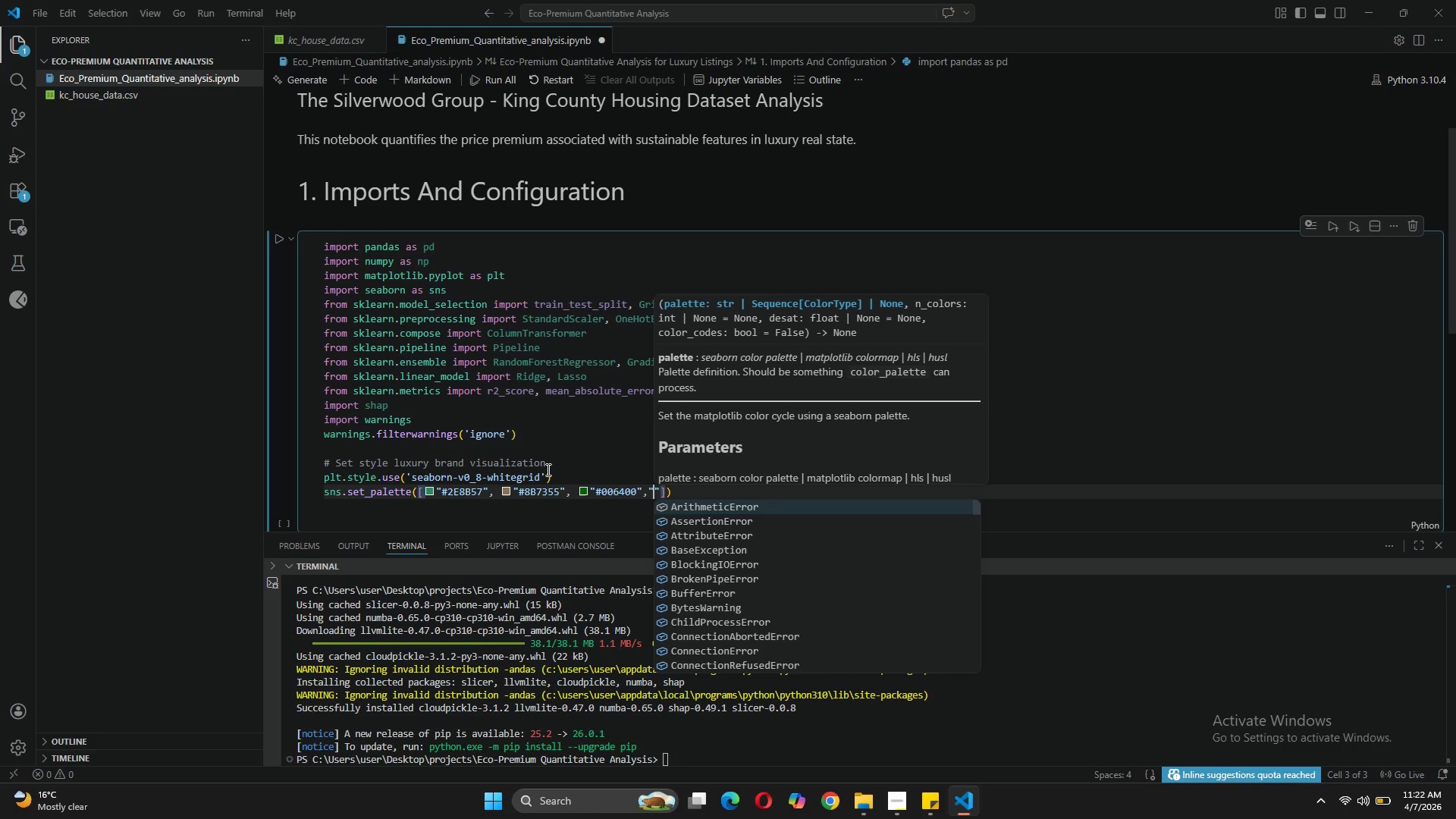 
type(#A)
 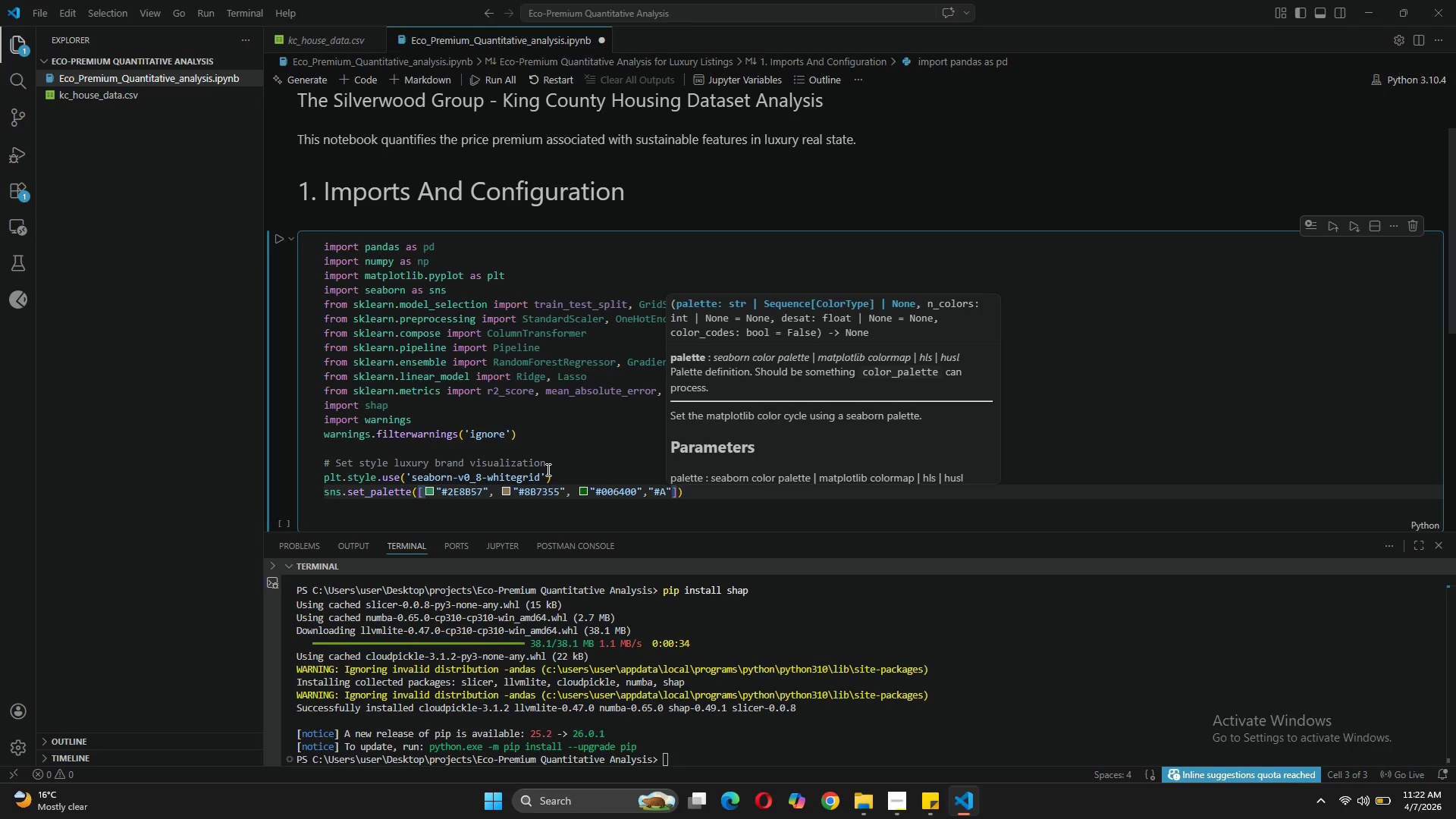 
type(0522D)
 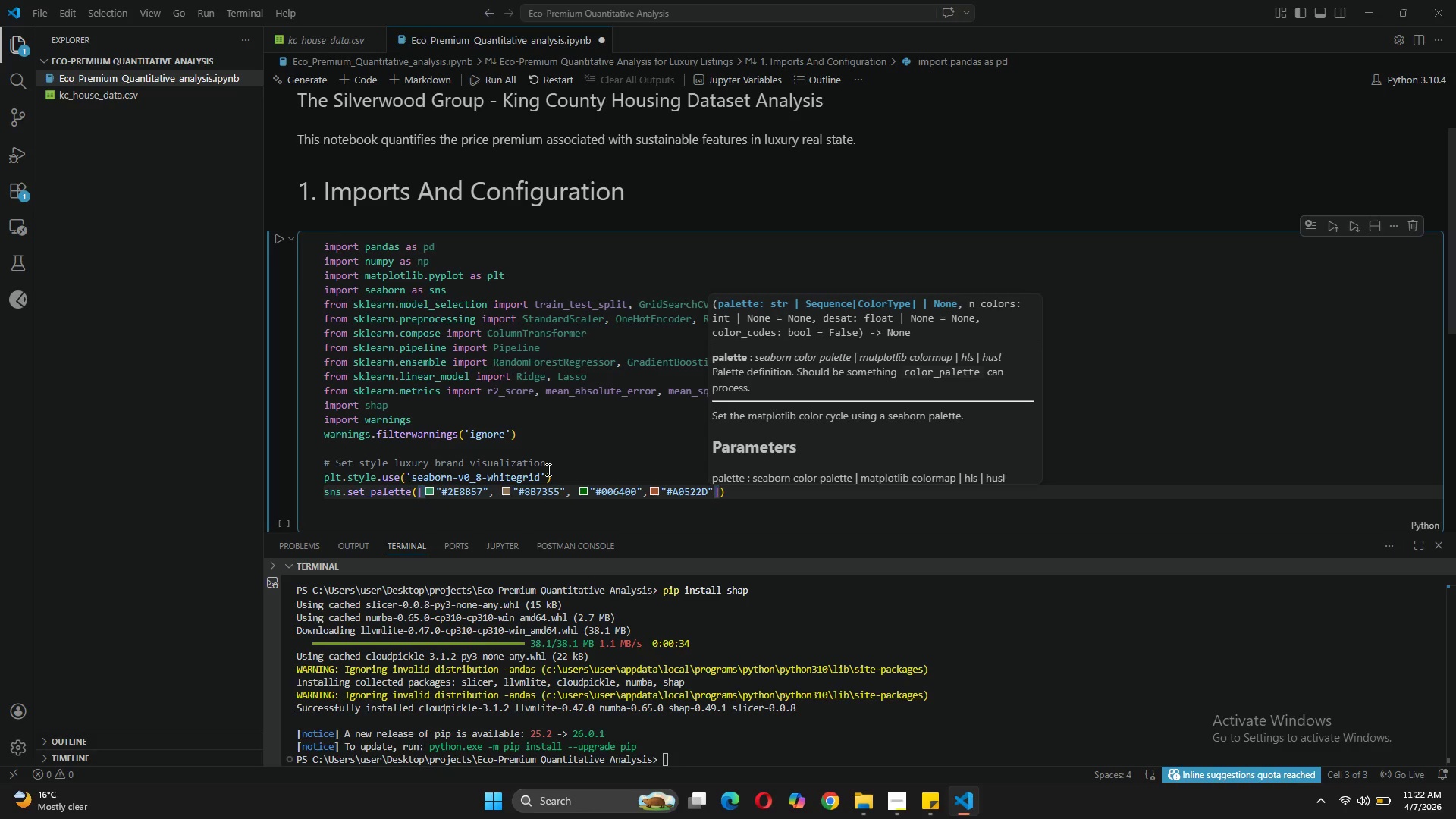 
wait(5.03)
 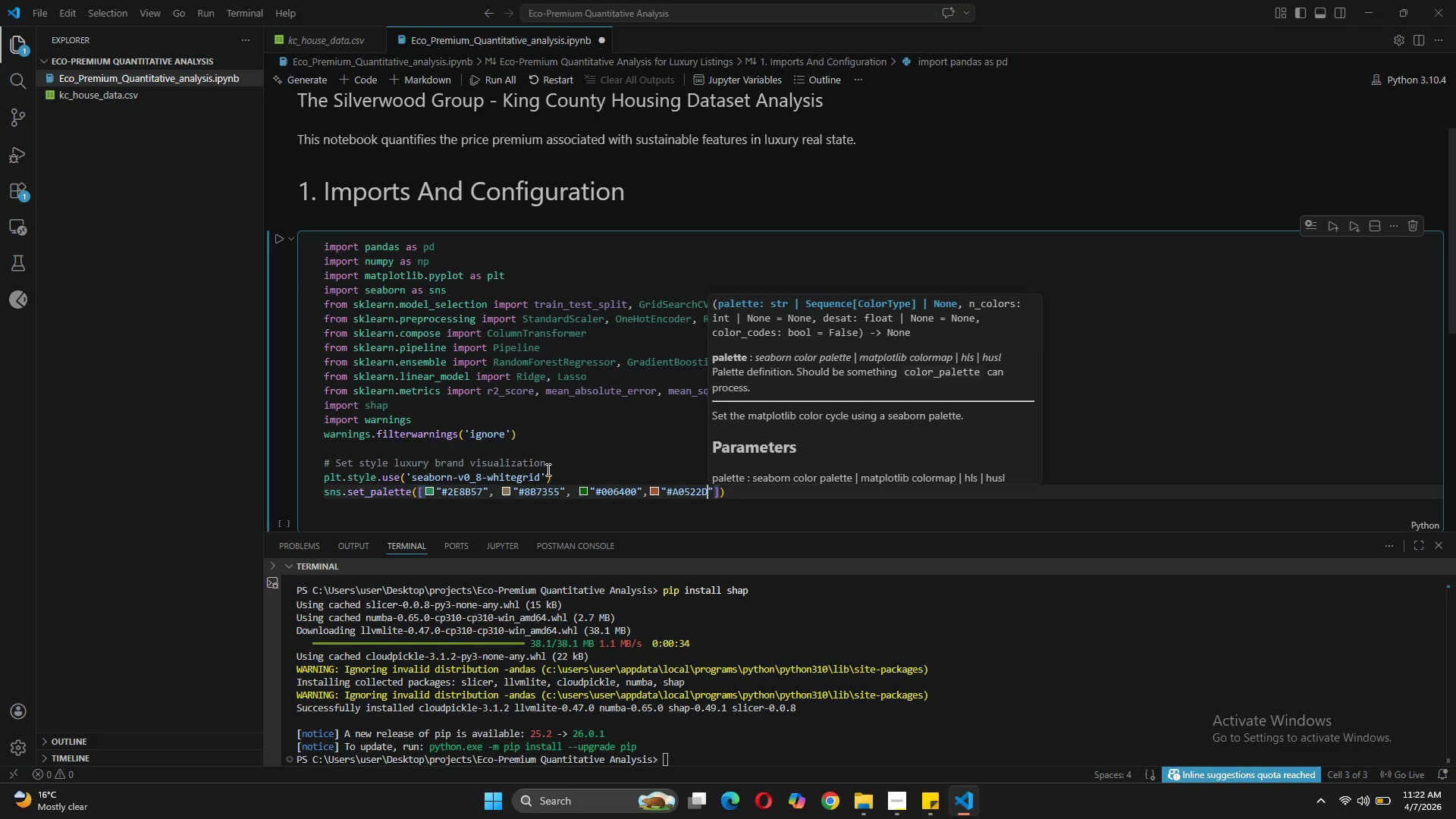 
key(ArrowRight)
 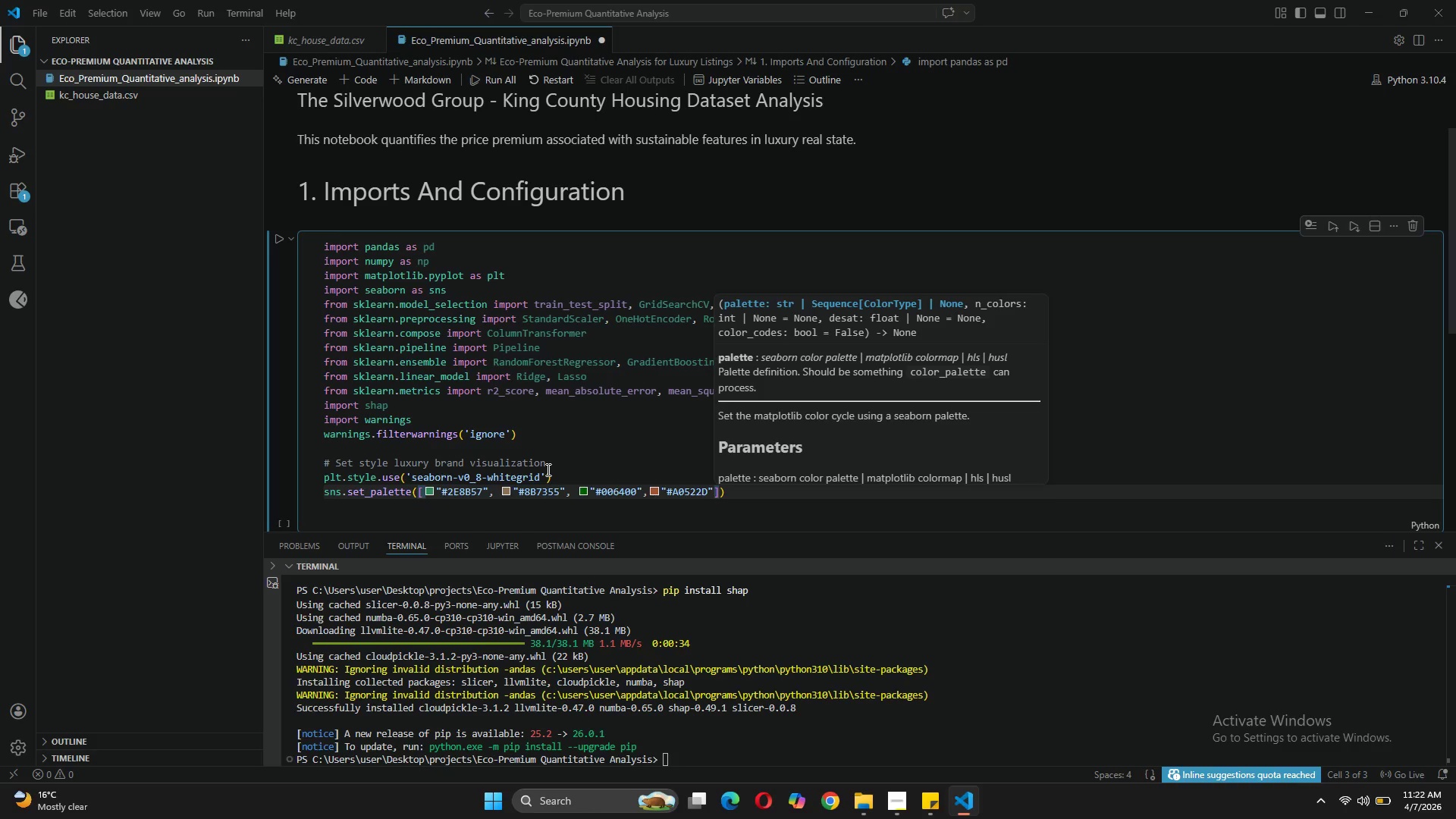 
type(,"#3C)
 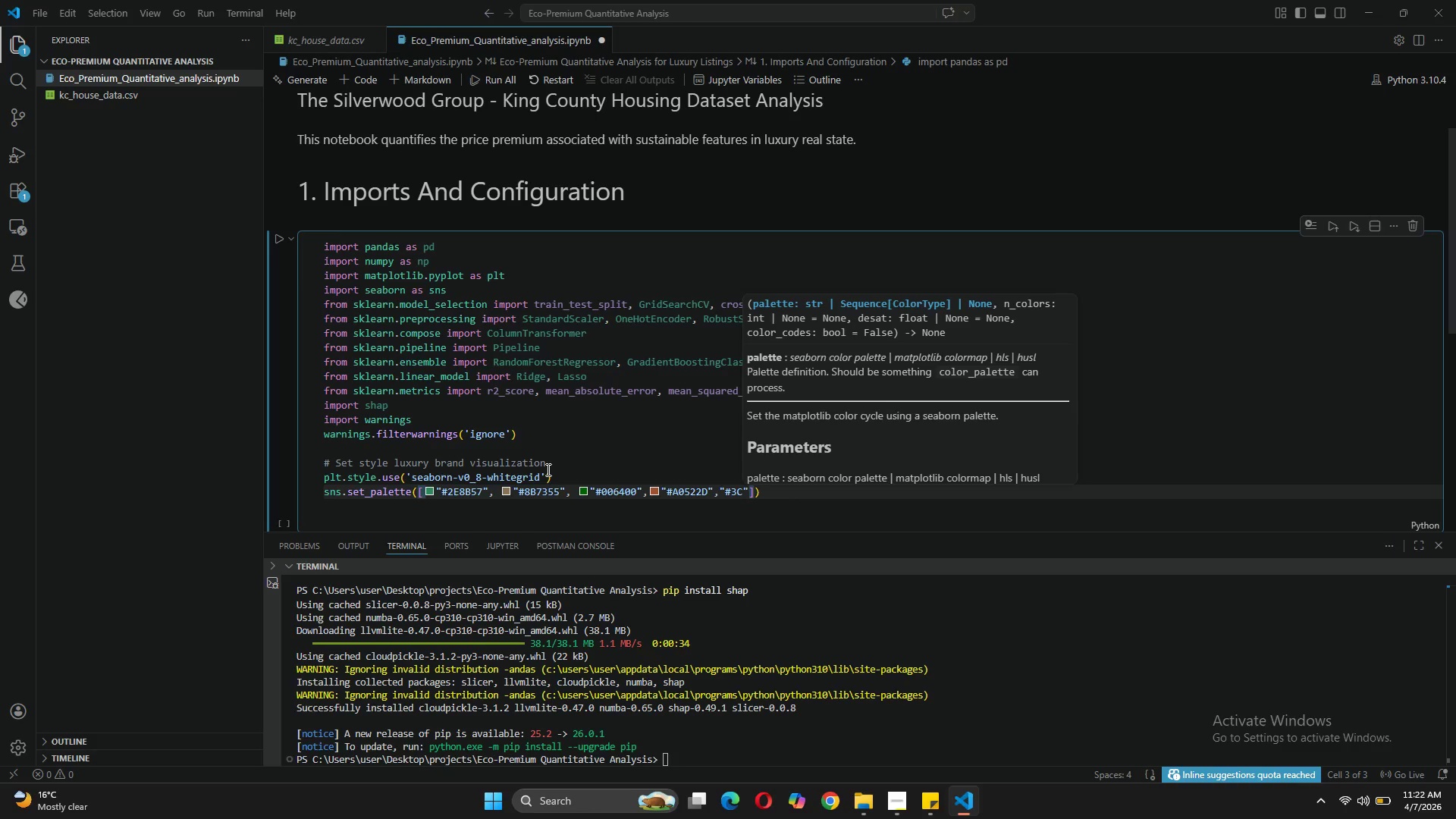 
key(B)
 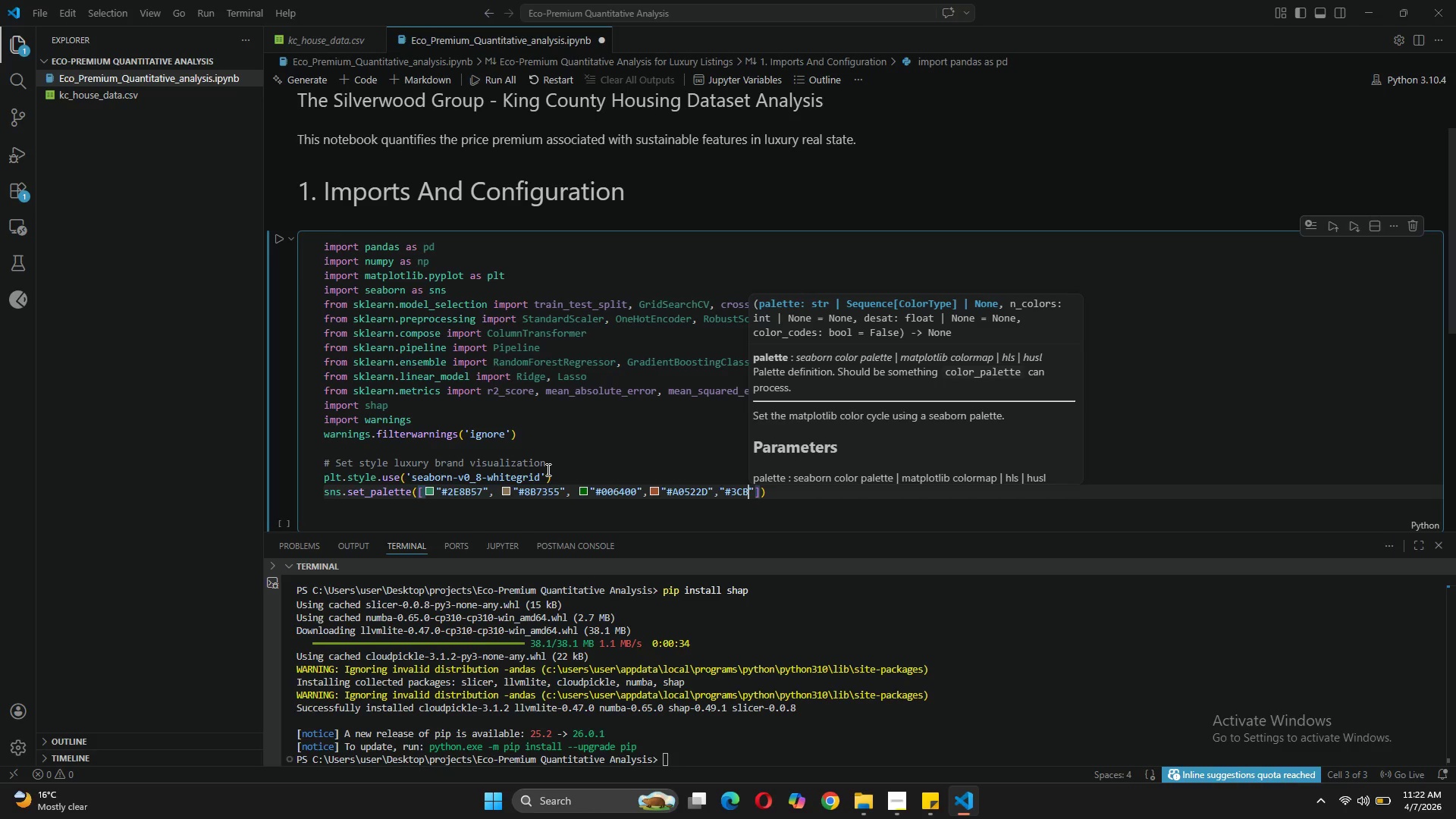 
type(371)
 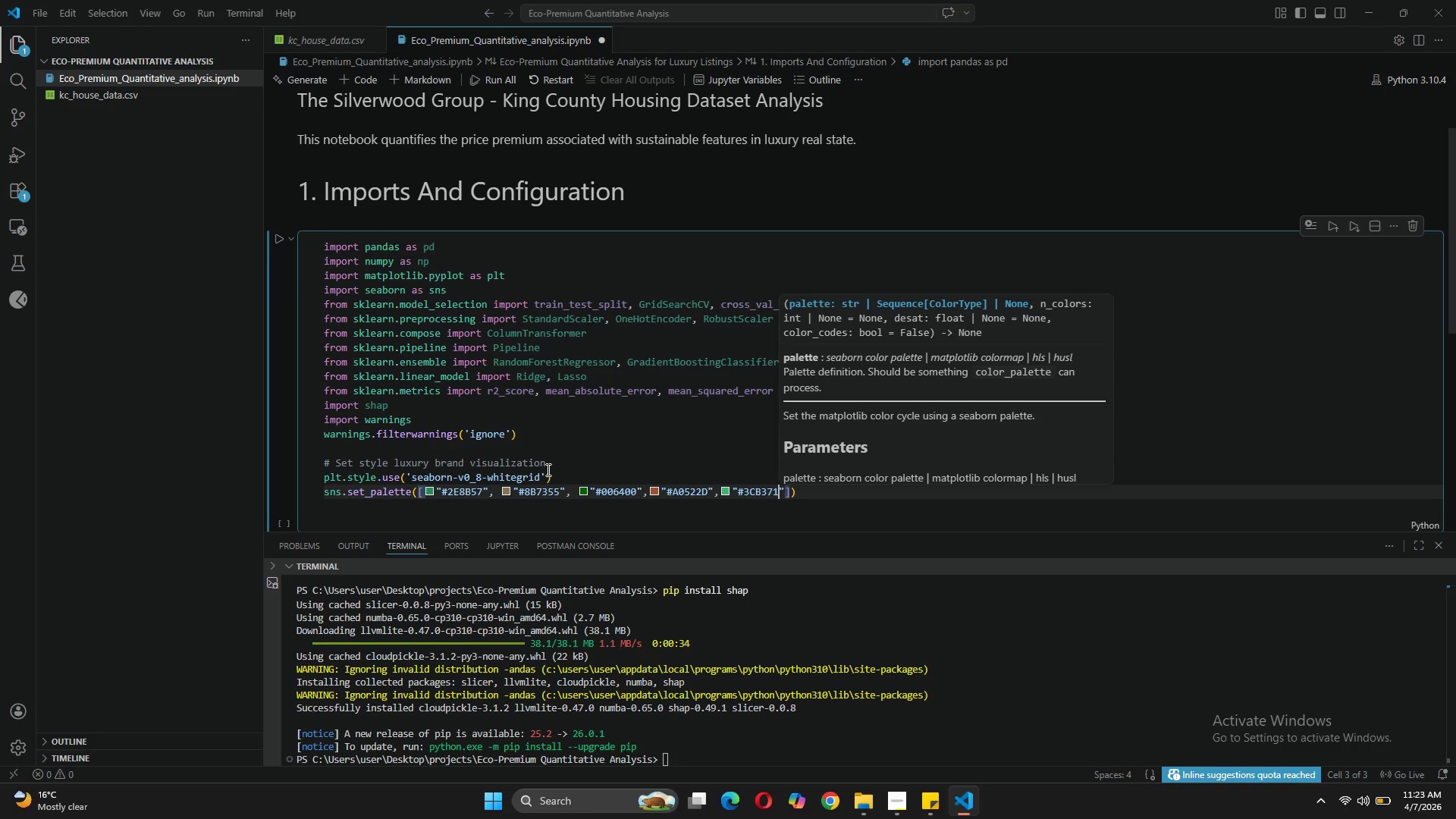 
key(ArrowRight)
 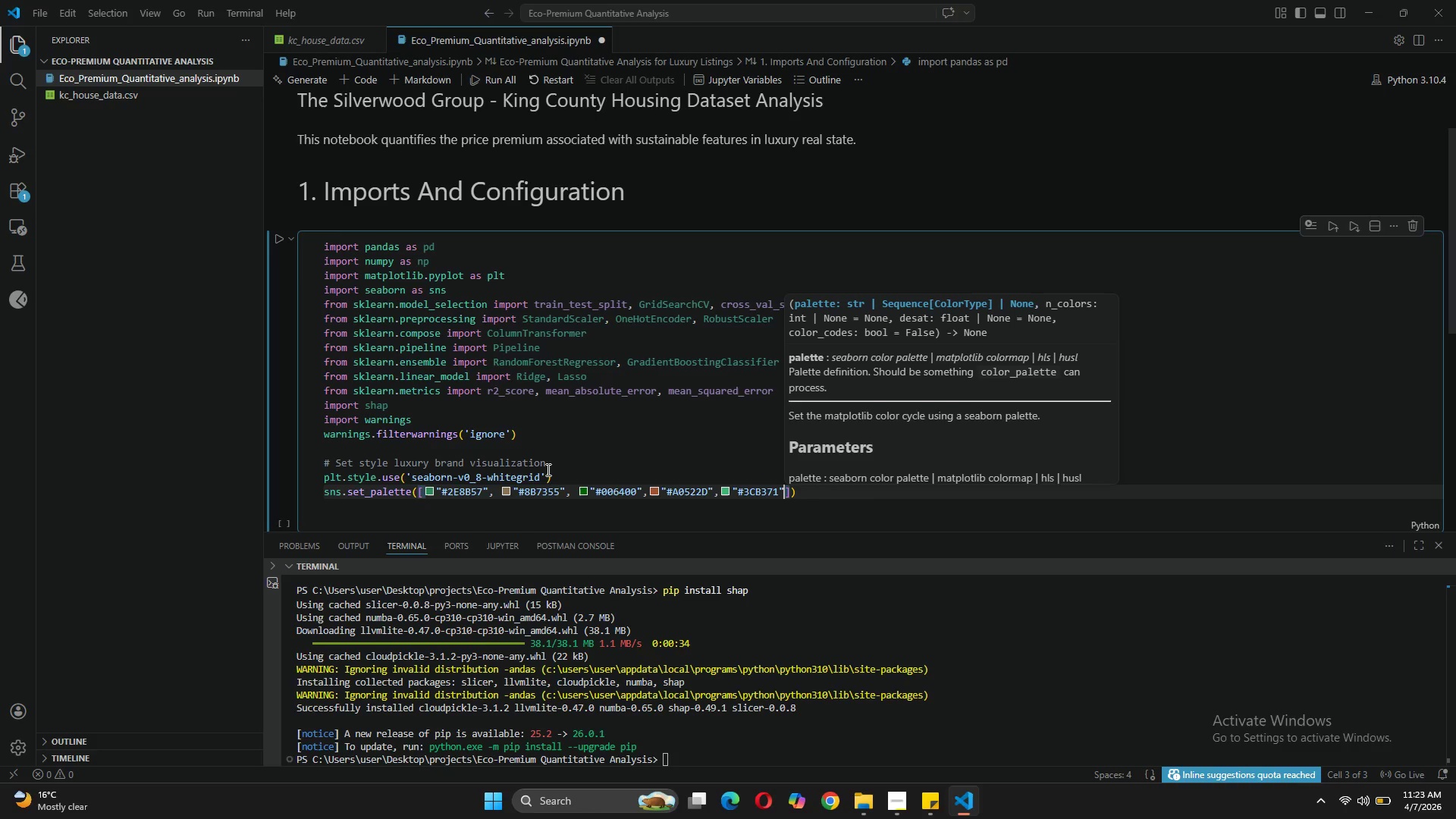 
key(ArrowRight)
 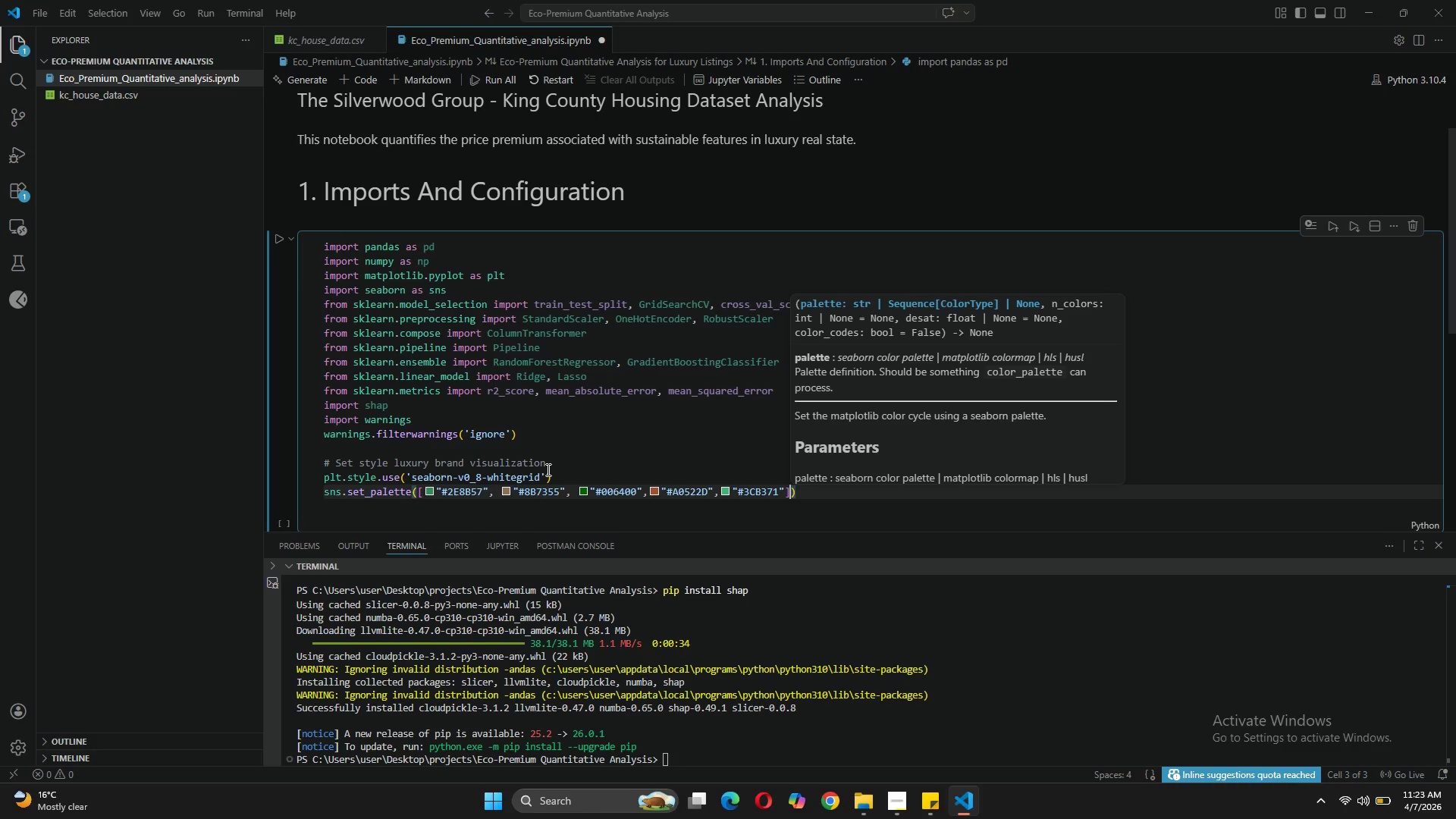 
key(ArrowRight)
 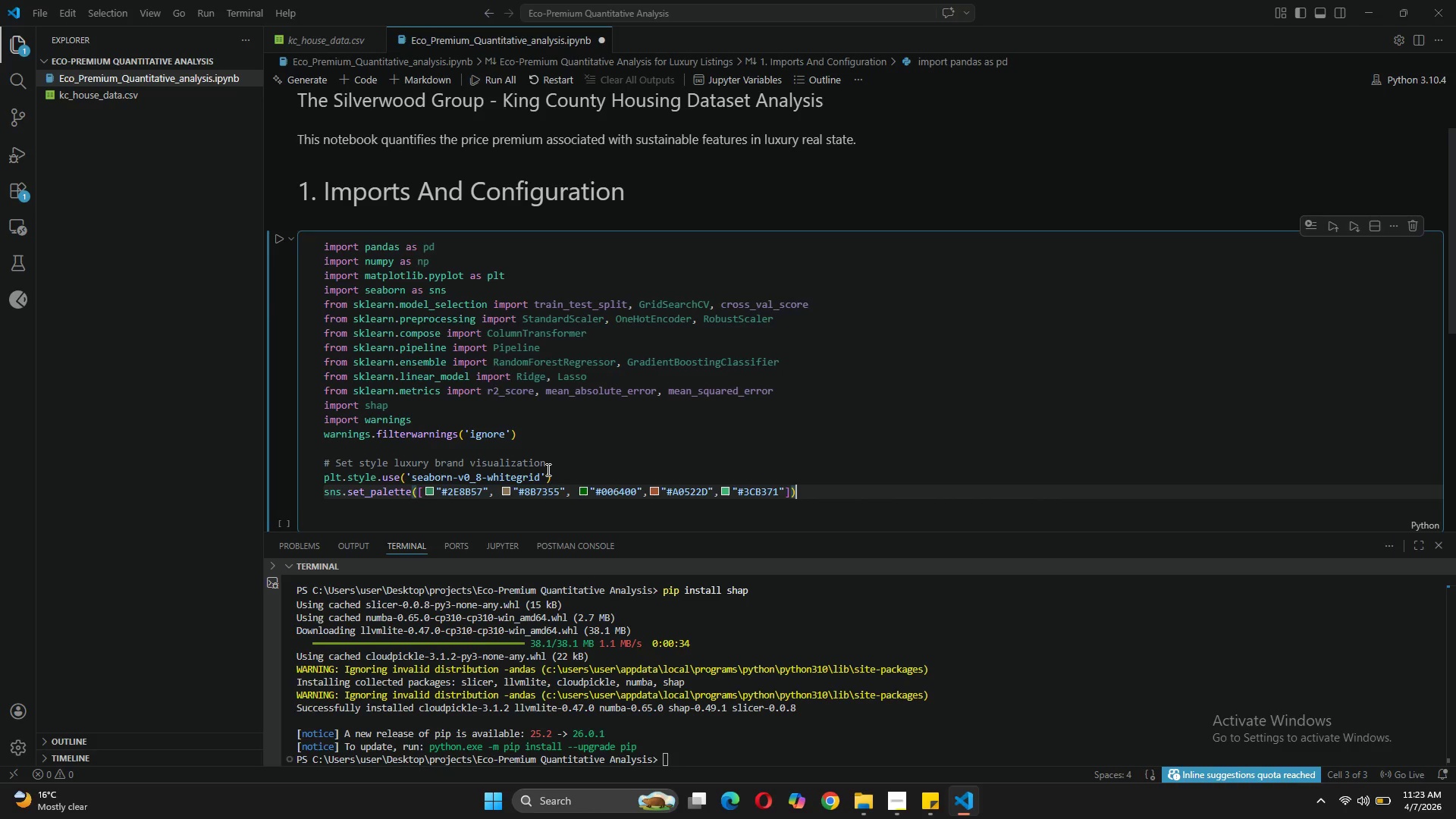 
key(Enter)
 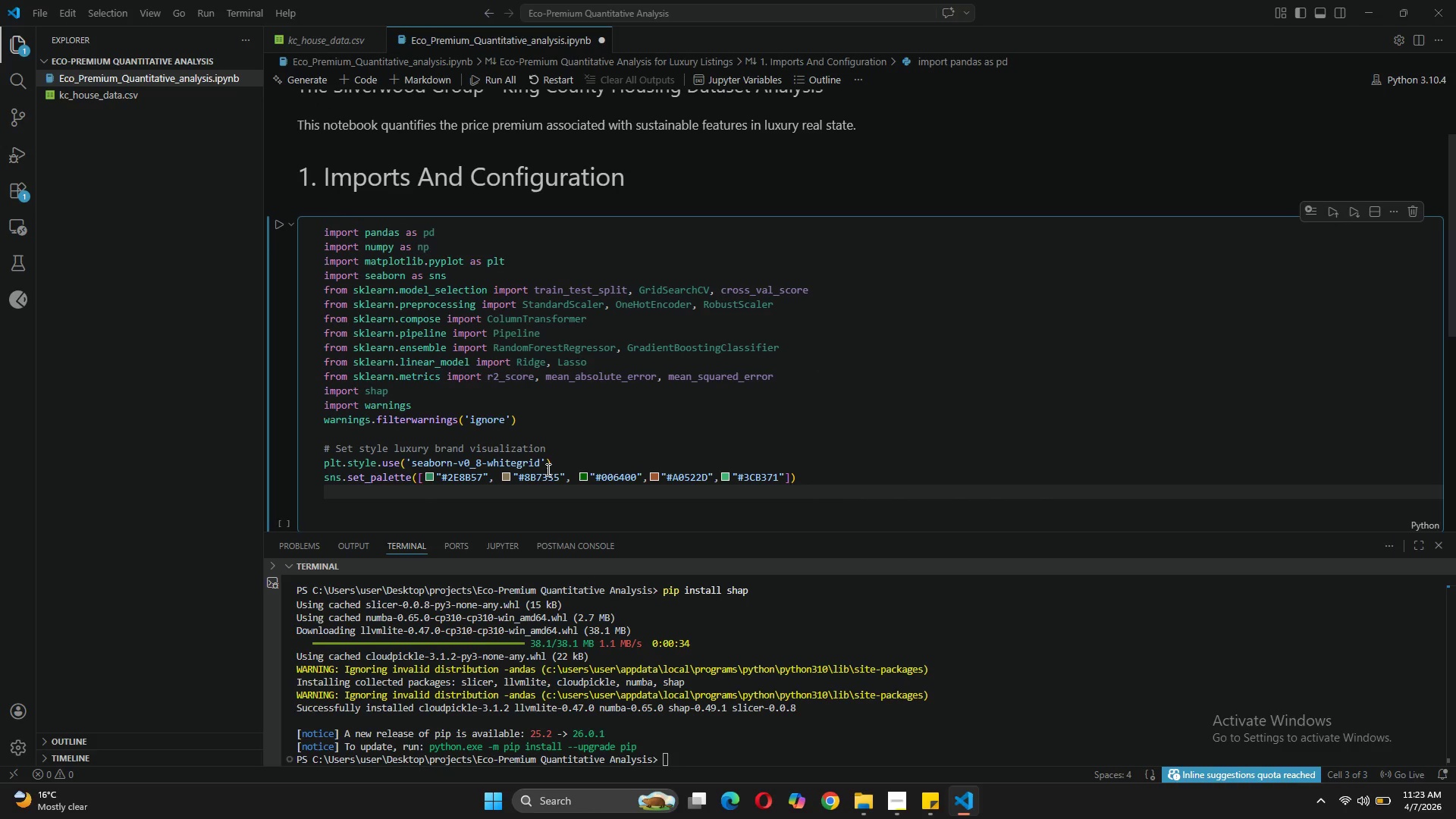 
type(COLORS = {)
 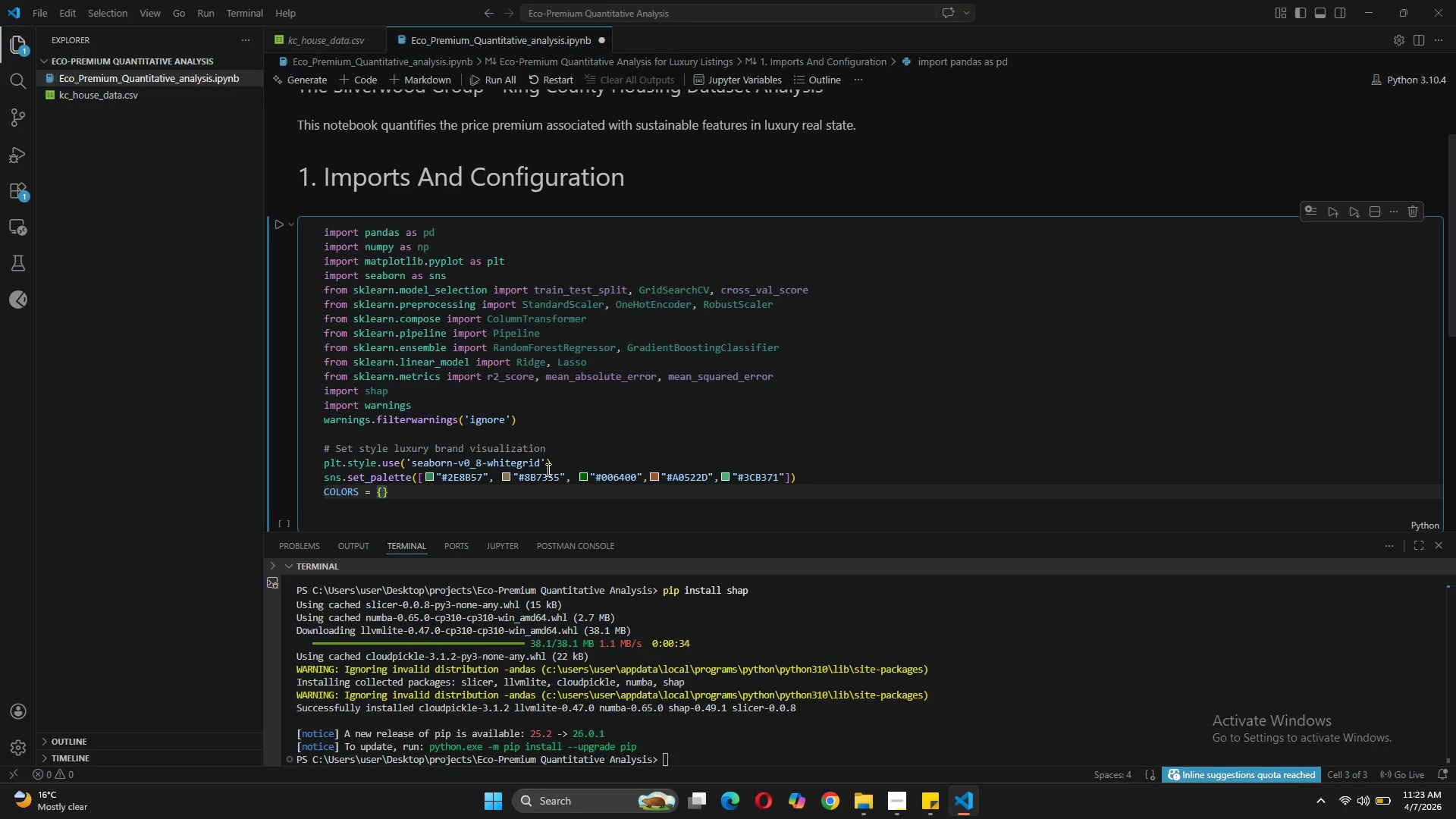 
key(Enter)
 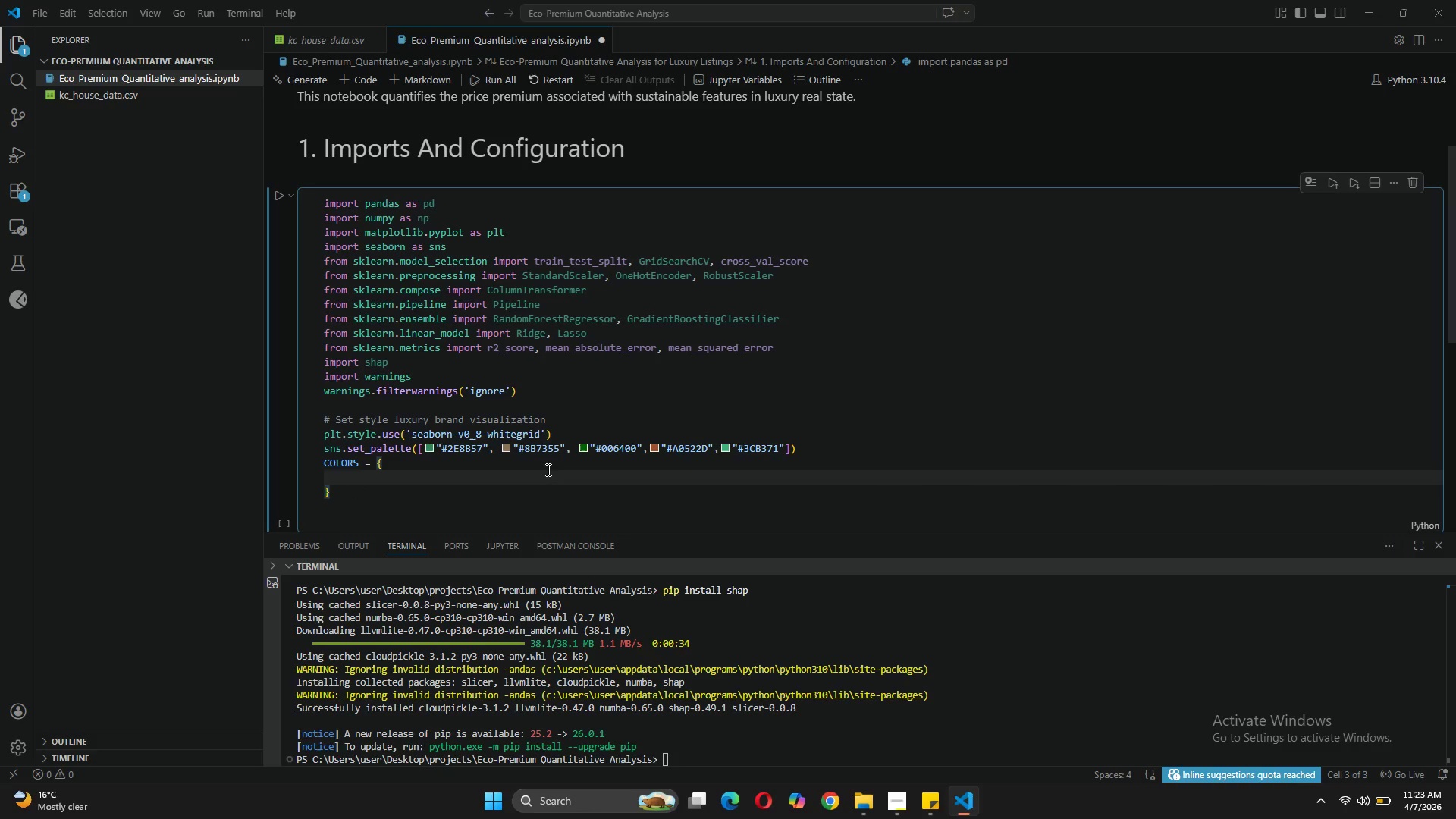 
type('eco': "#)
 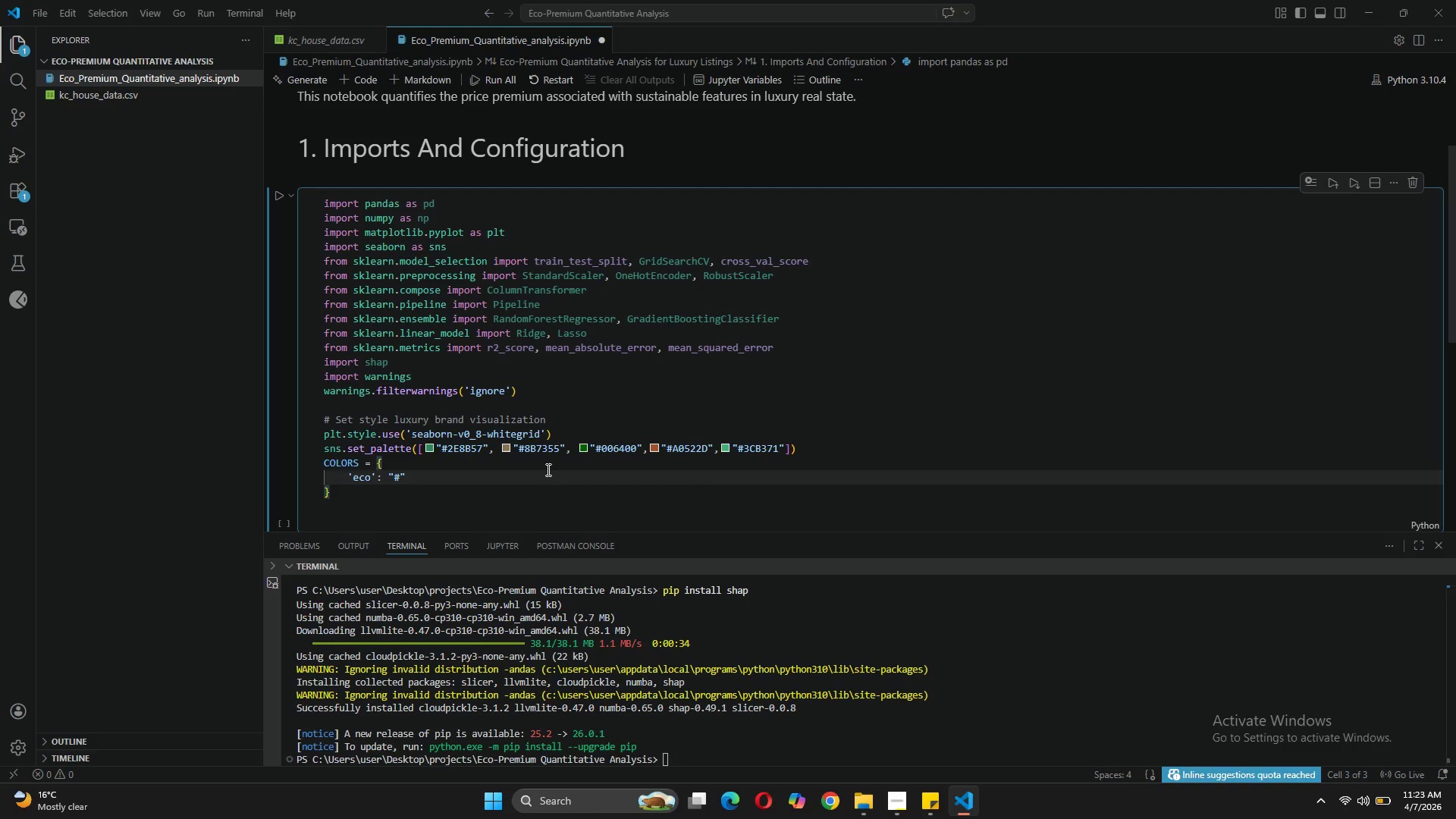 
wait(6.47)
 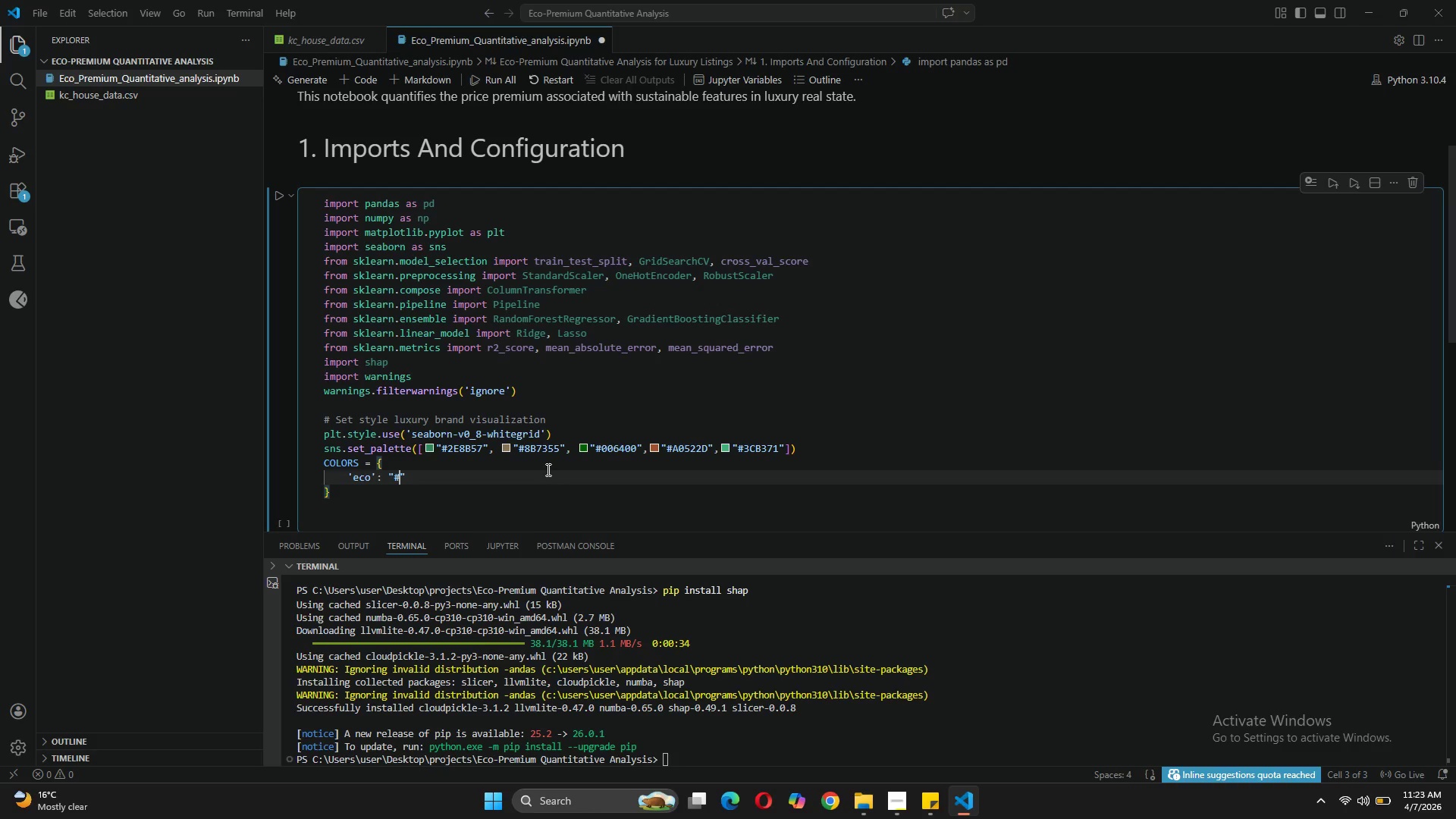 
left_click_drag(start_coordinate=[482, 444], to_coordinate=[443, 446])
 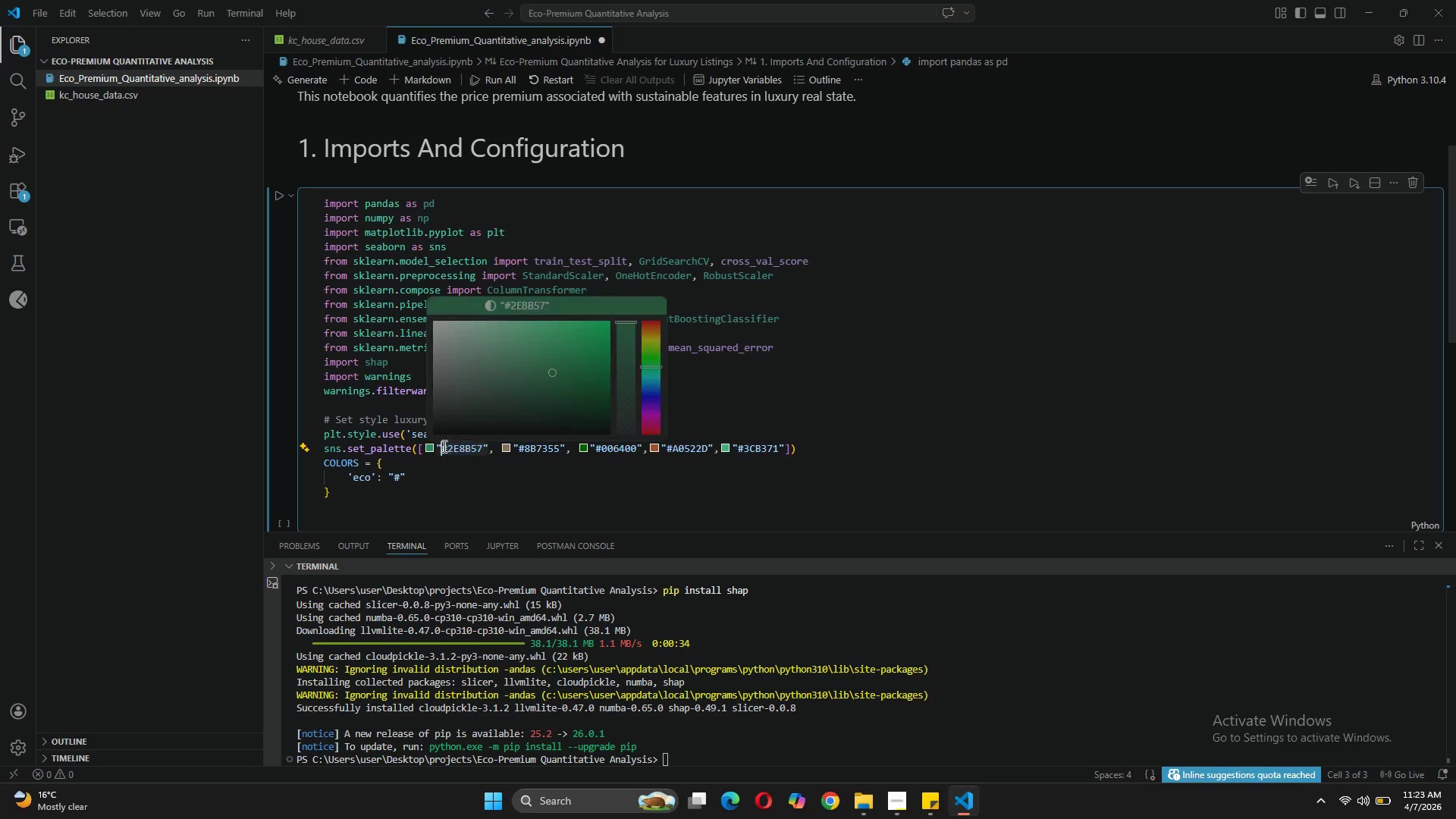 
key(Control+ControlLeft)
 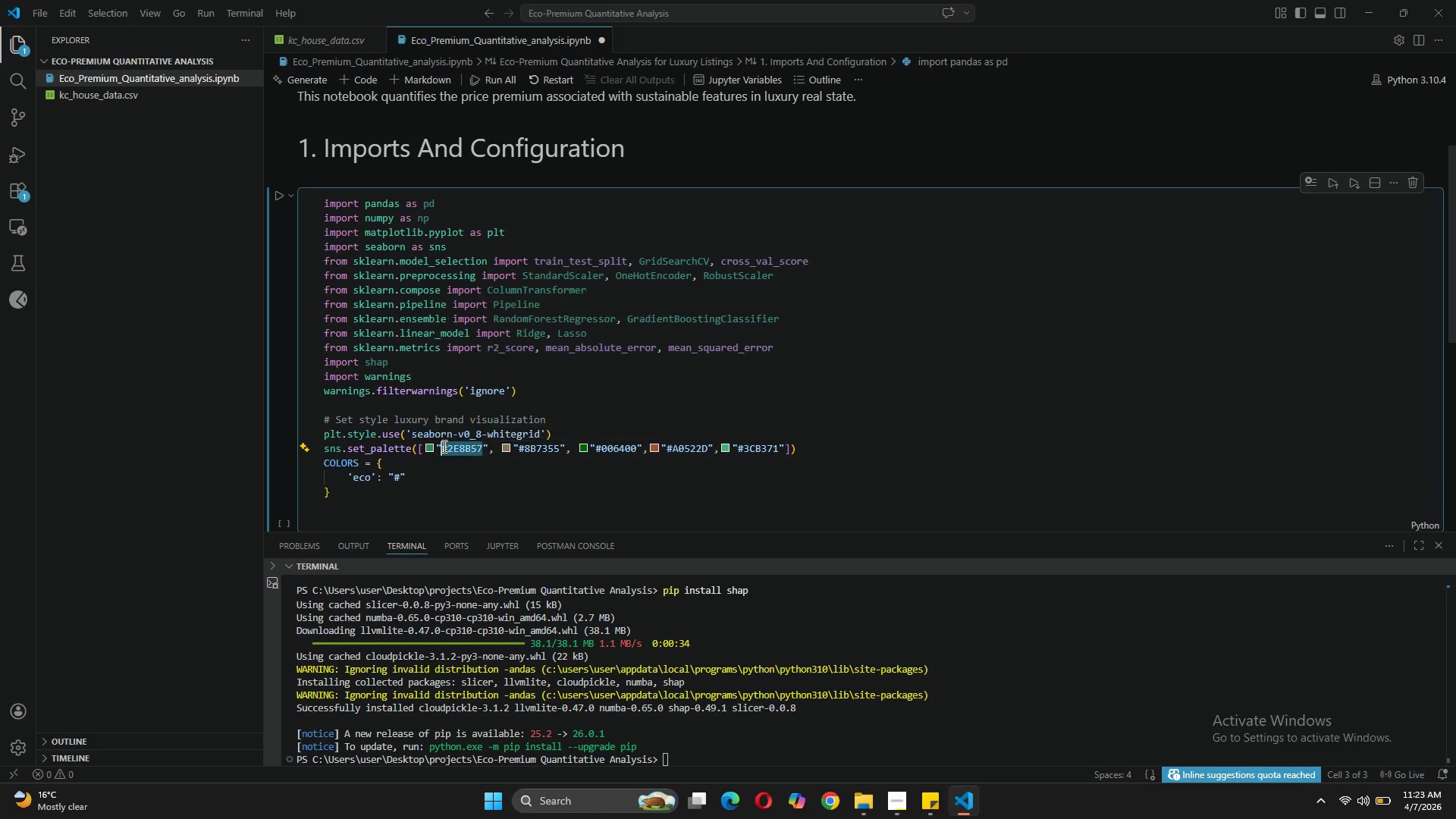 
key(Control+C)
 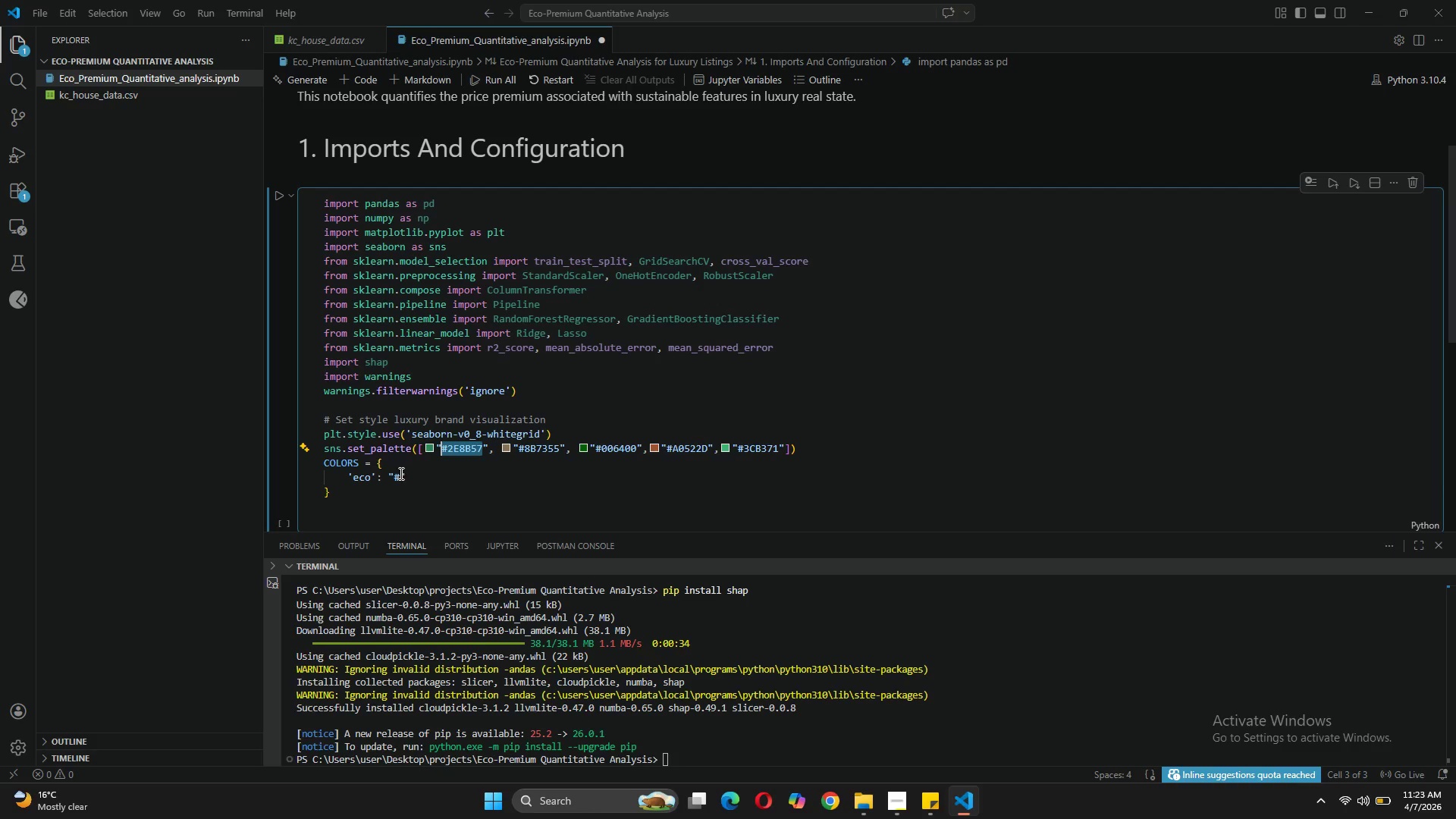 
left_click([400, 473])
 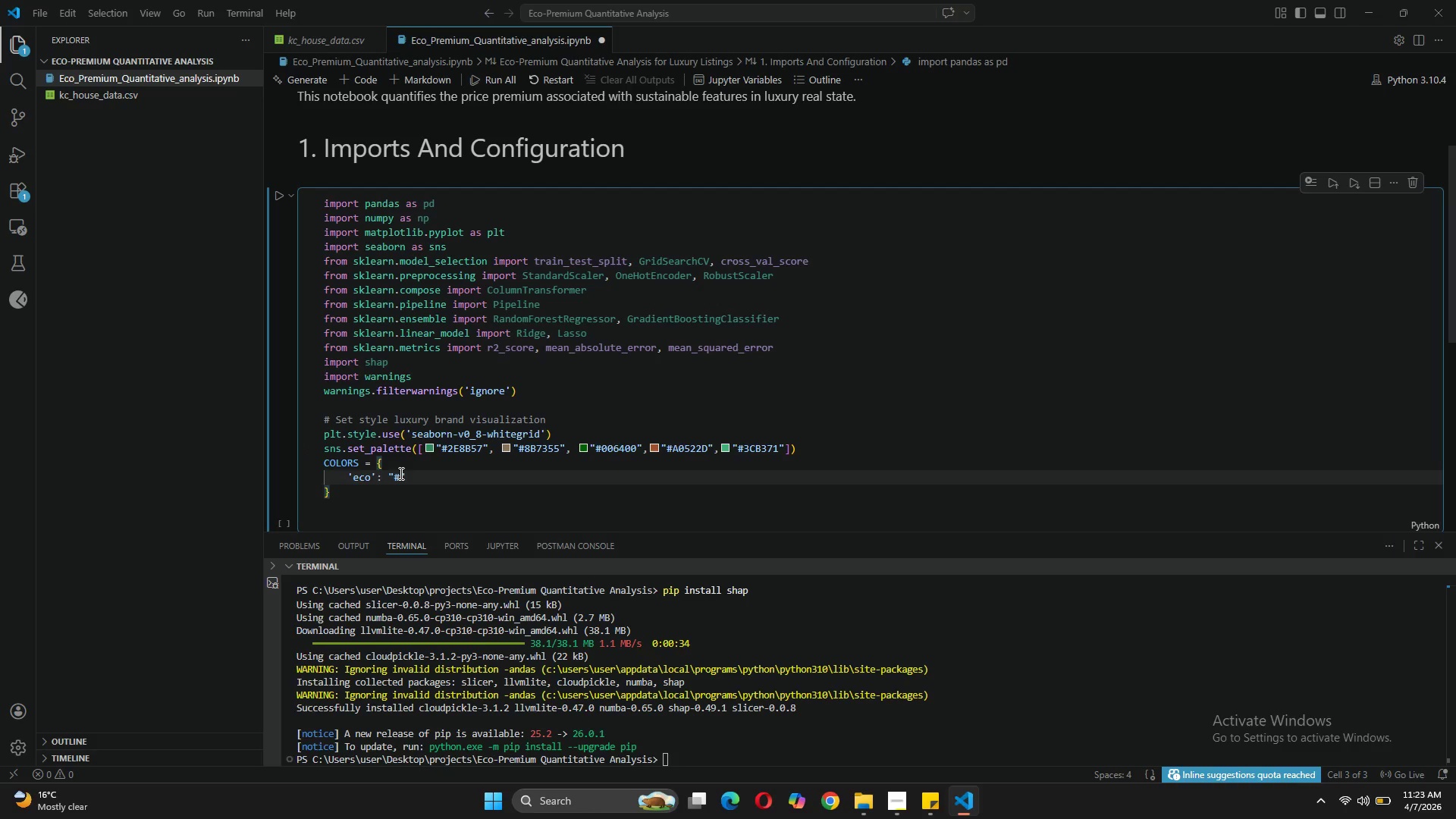 
key(Backspace)
 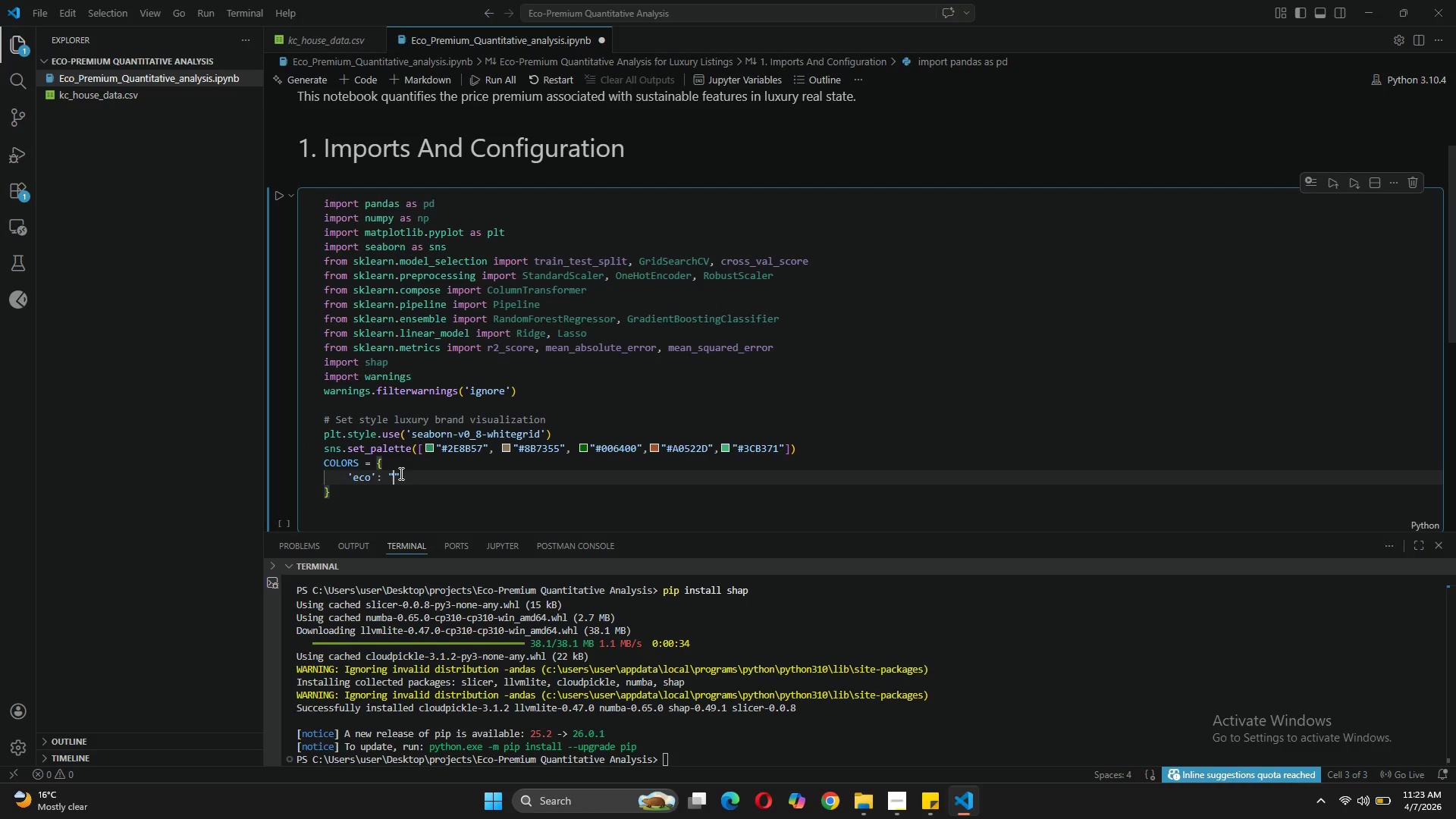 
key(Control+V)
 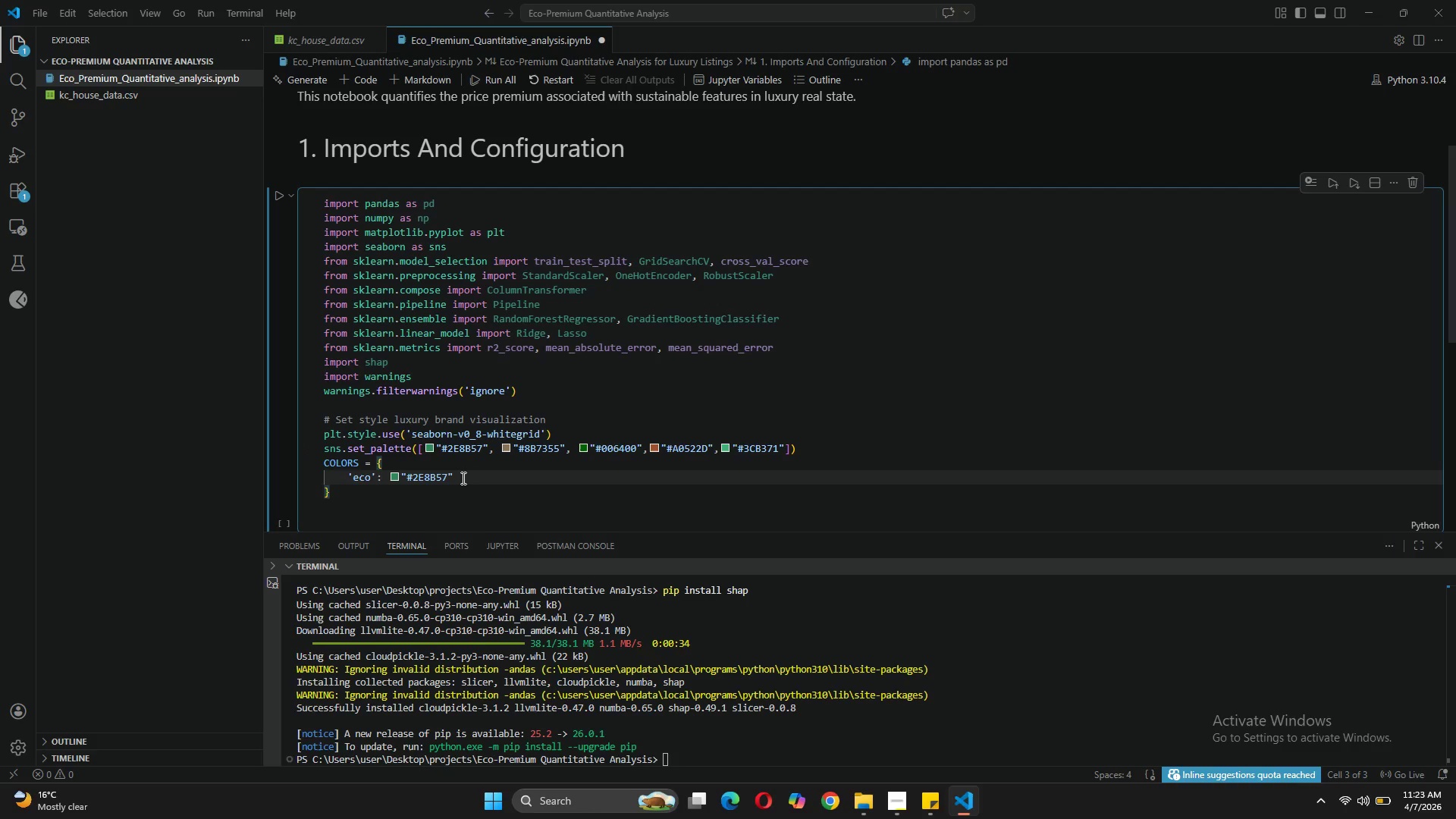 
left_click([462, 478])
 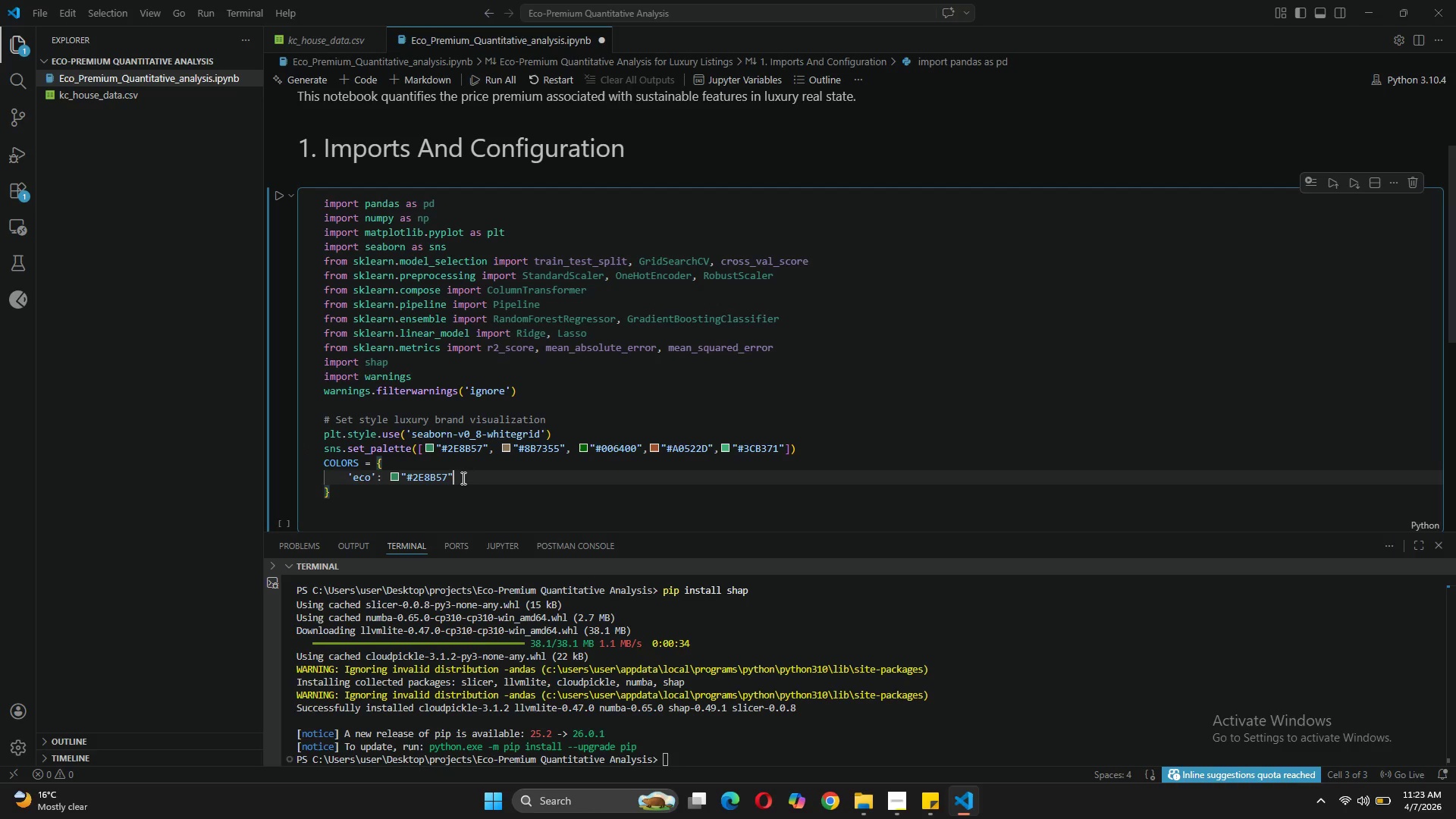 
key(Comma)
 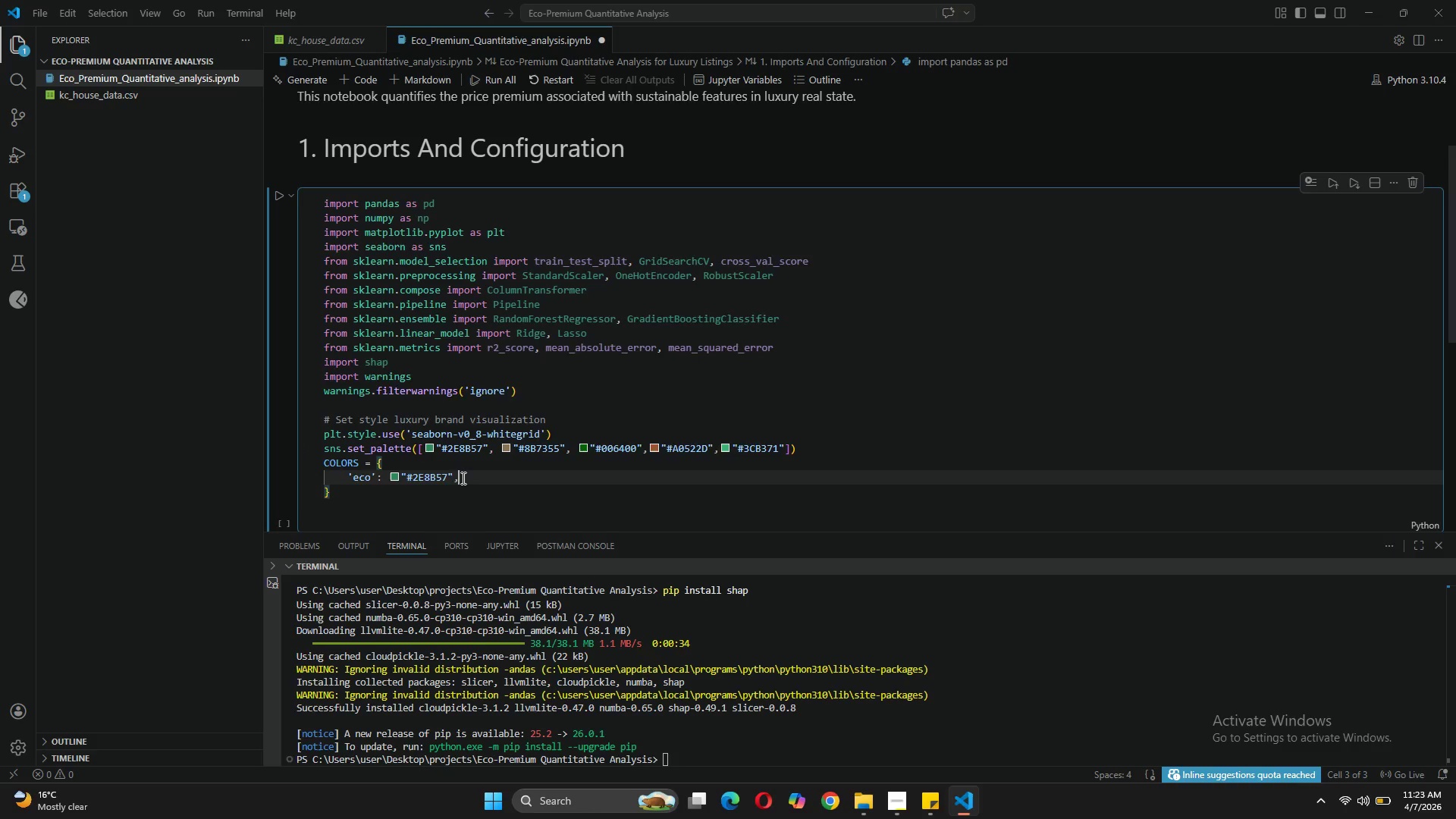 
key(Enter)
 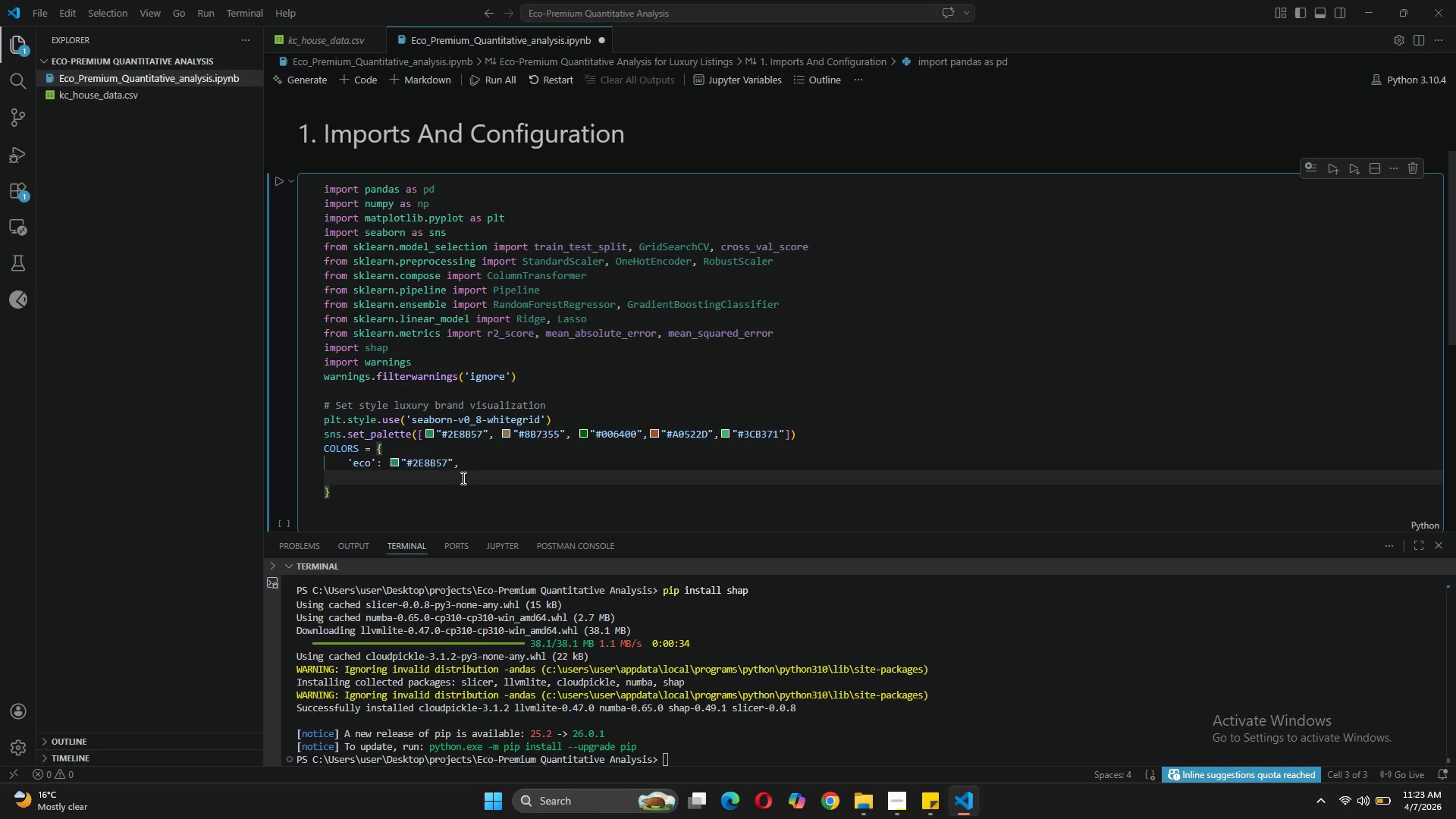 
type('luxury)
 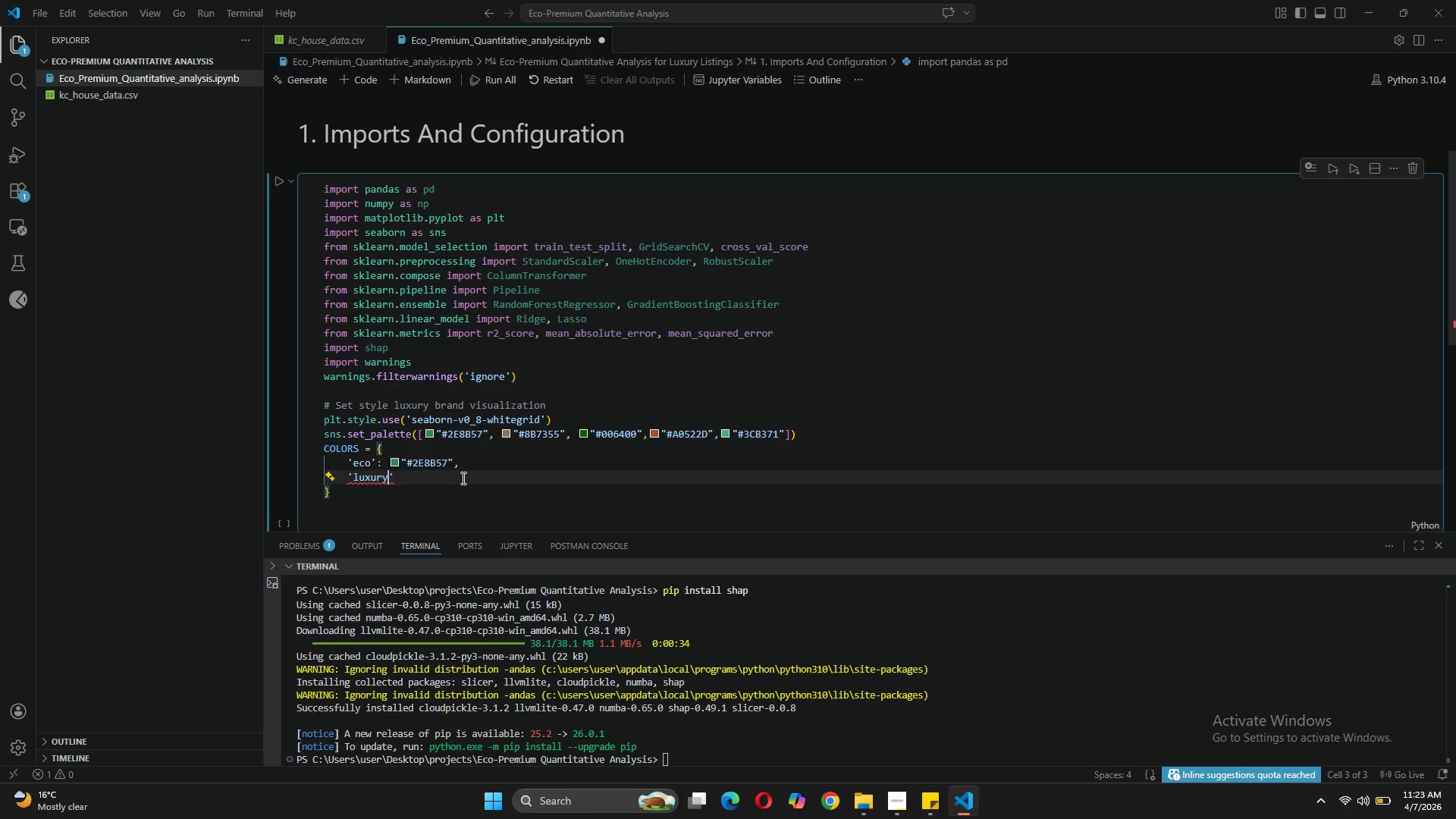 
key(ArrowRight)
 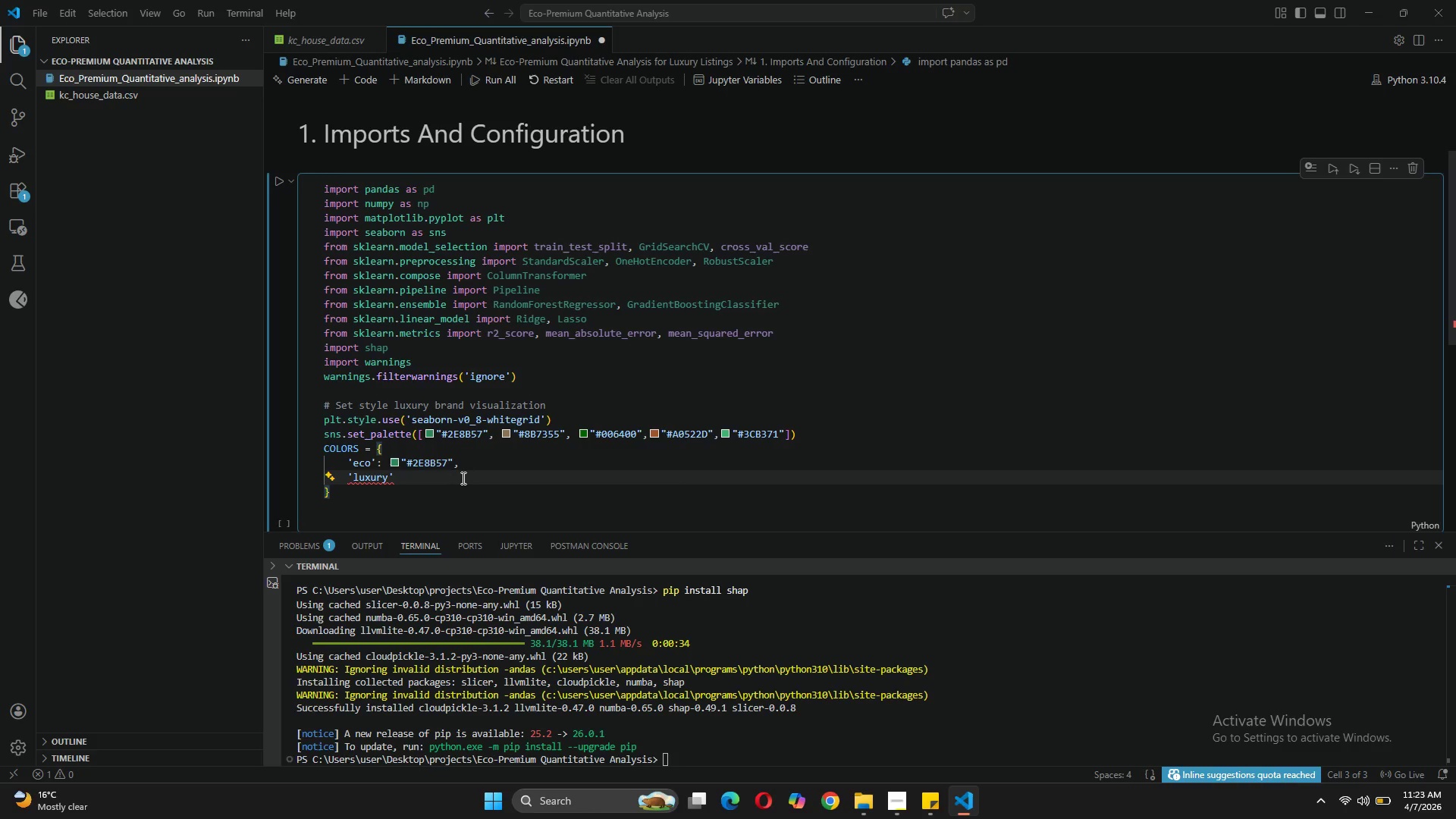 
key(Shift+Semicolon)
 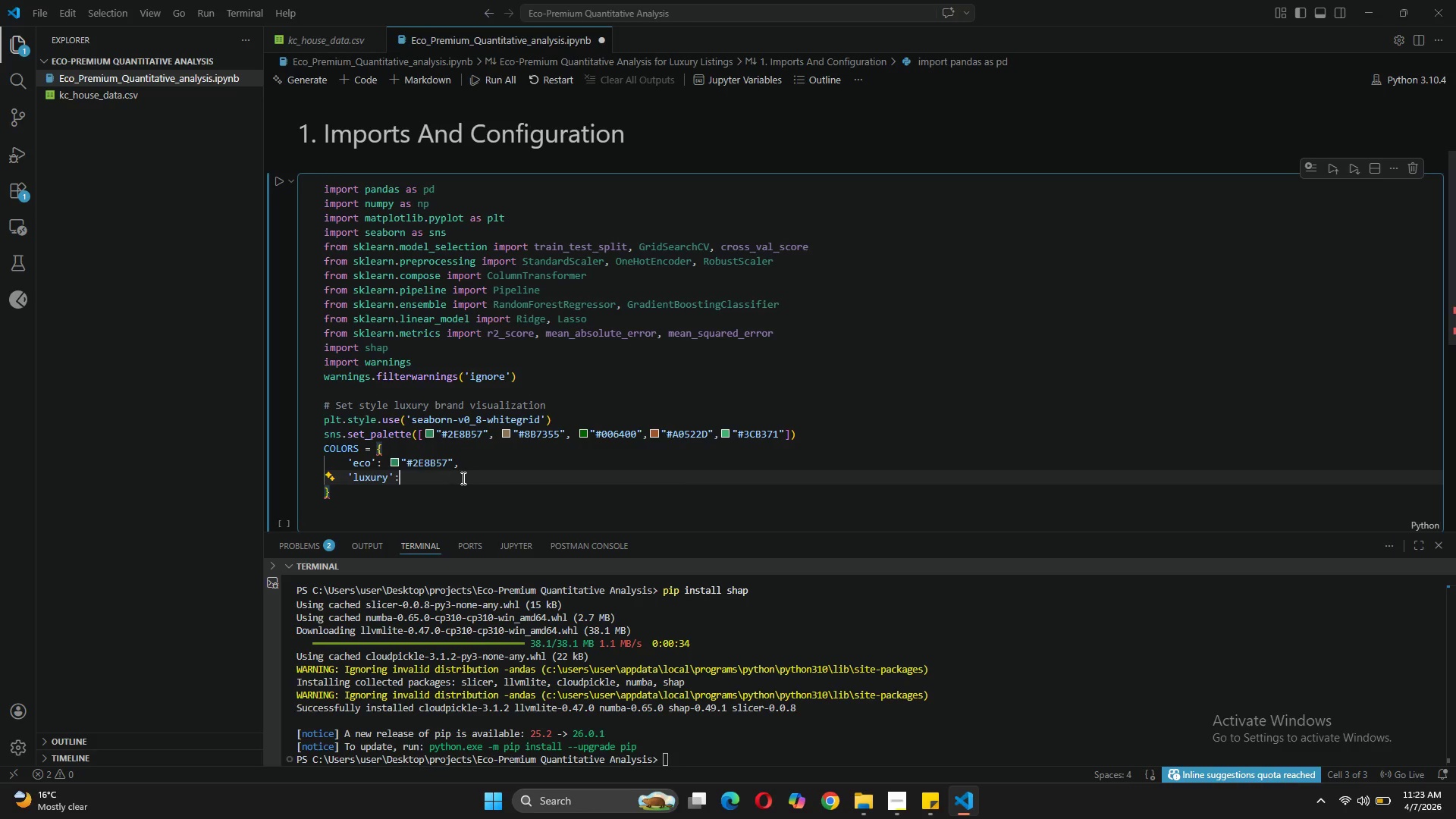 
key(Space)
 